 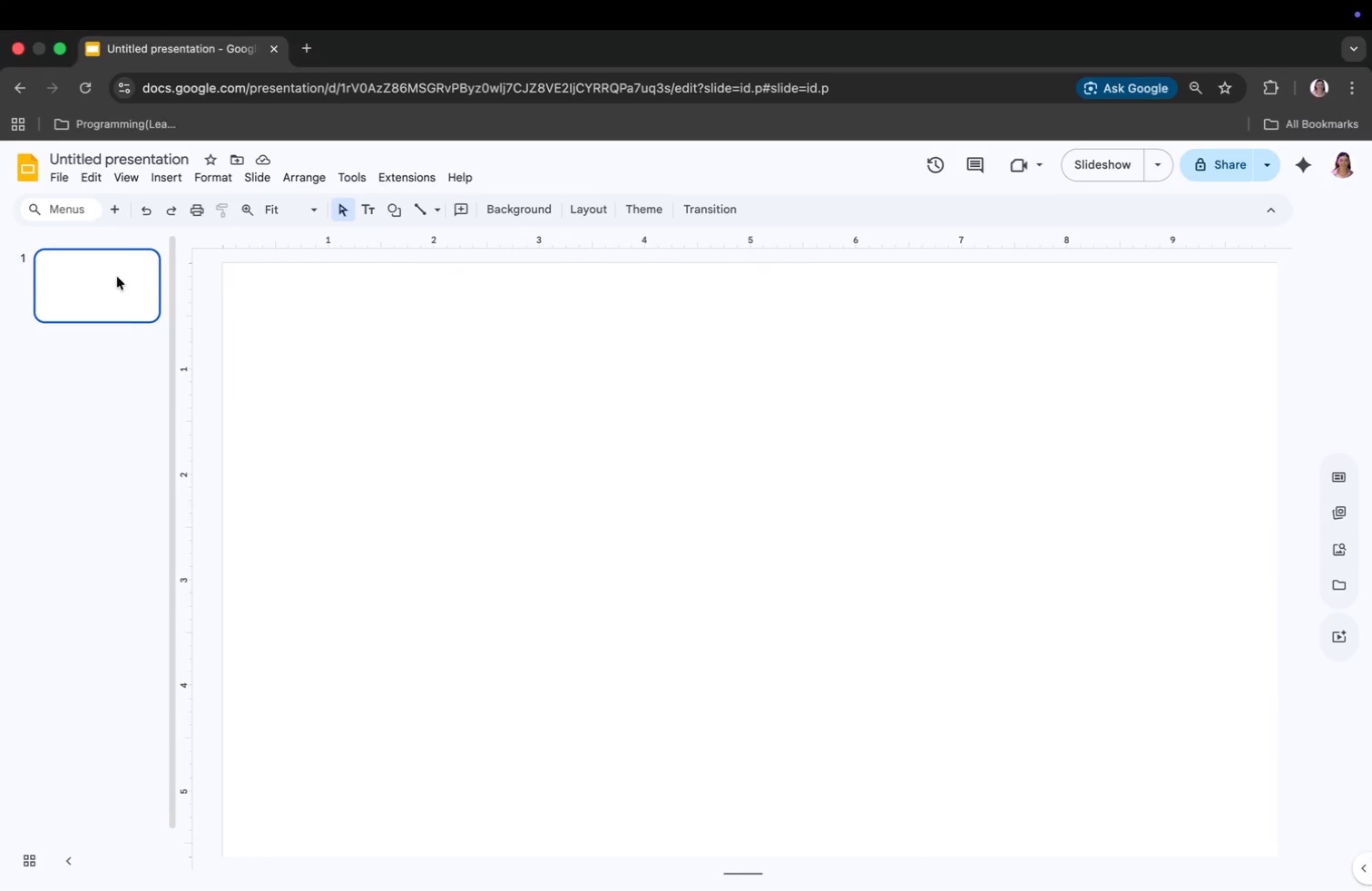 
key(Meta+V)
 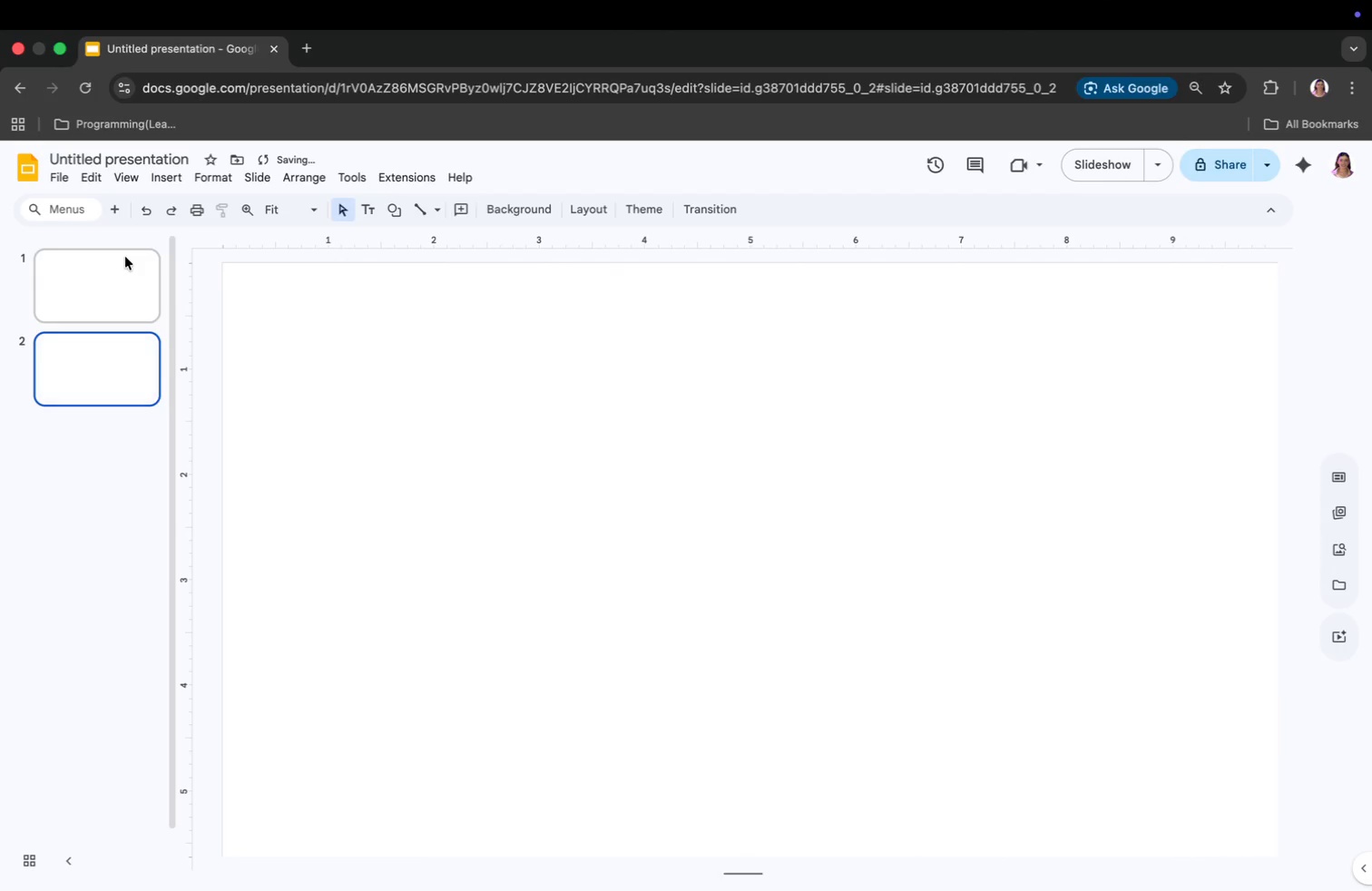 
key(Meta+V)
 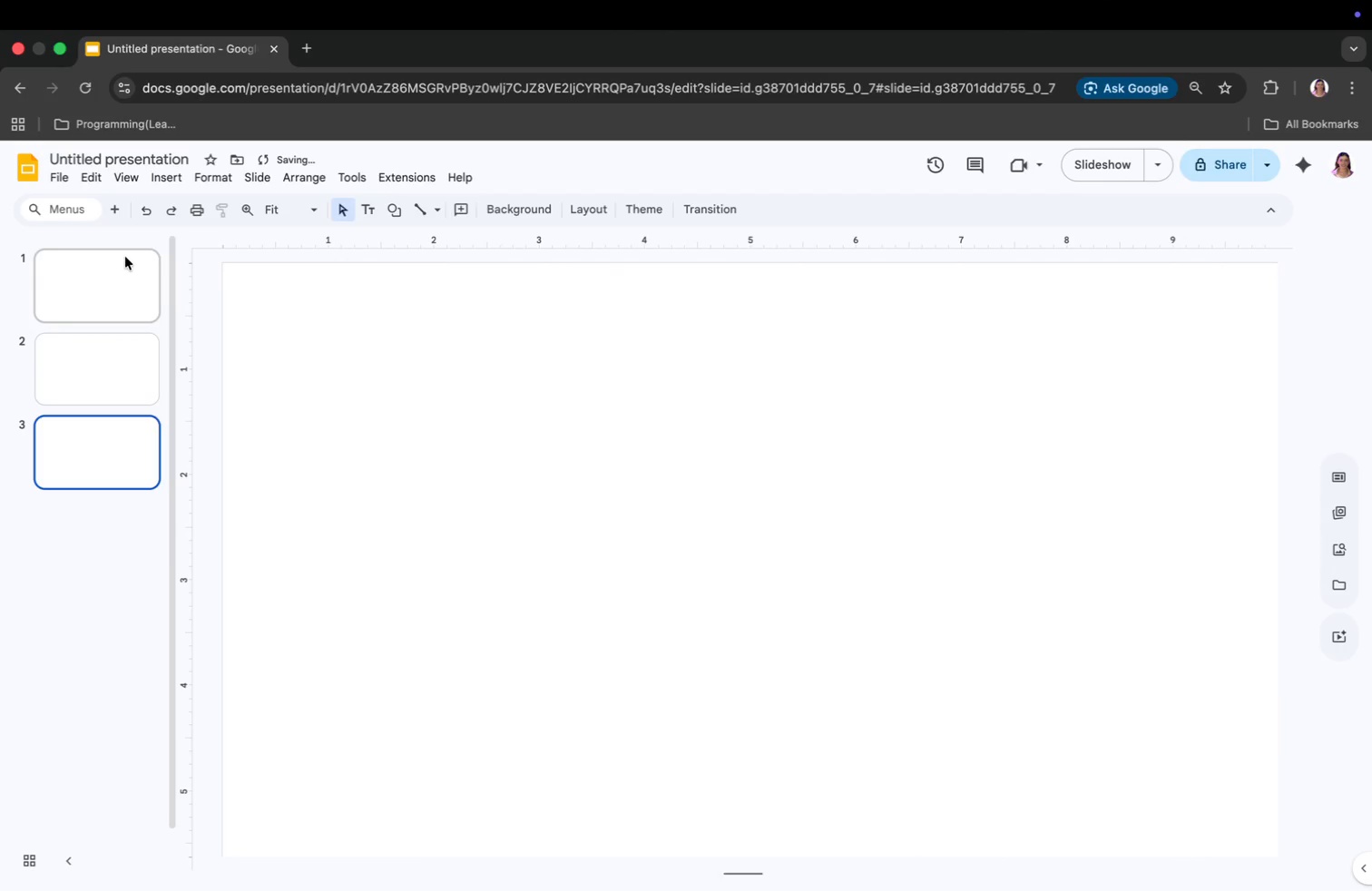 
key(Meta+V)
 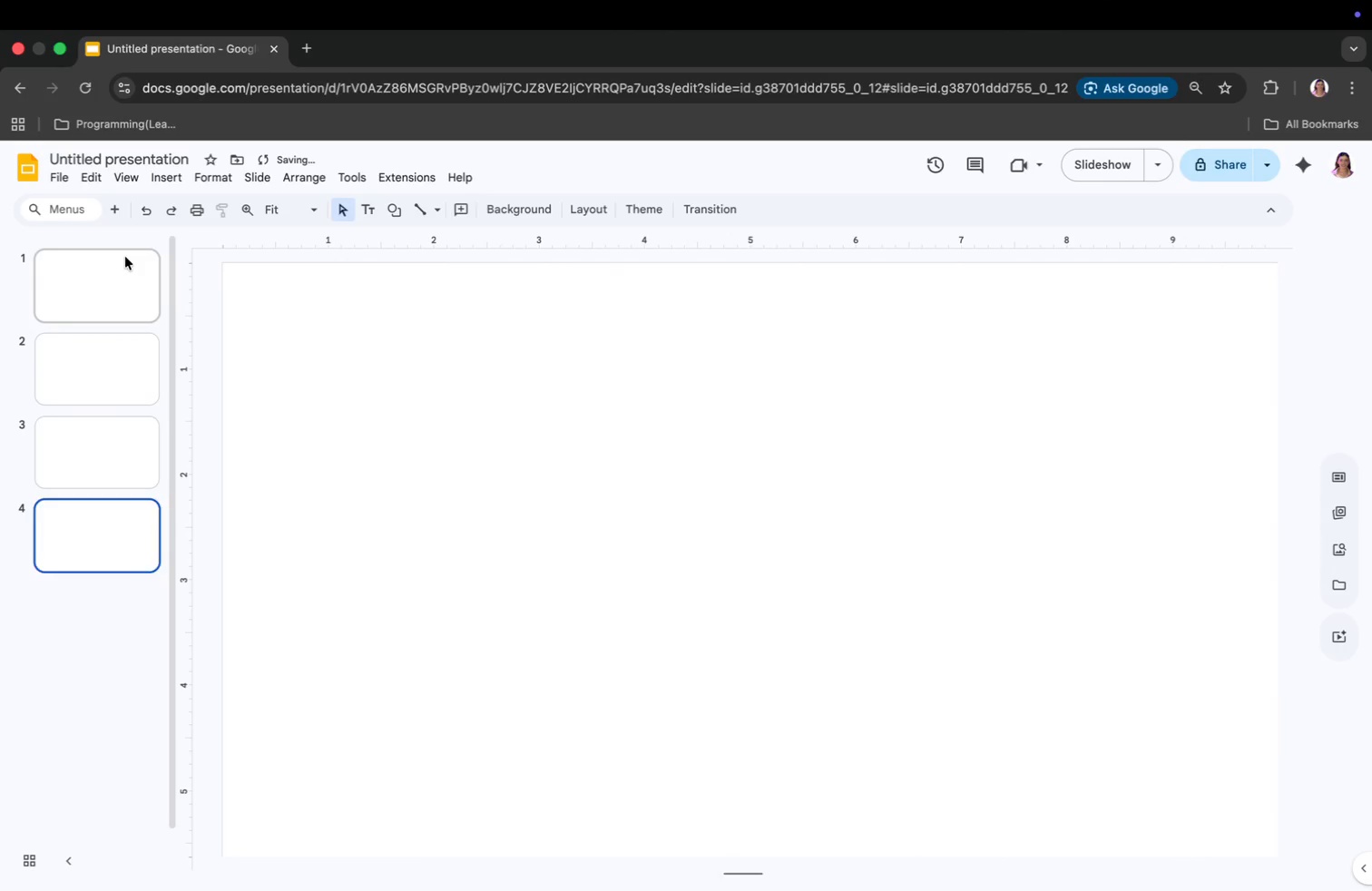 
key(Meta+V)
 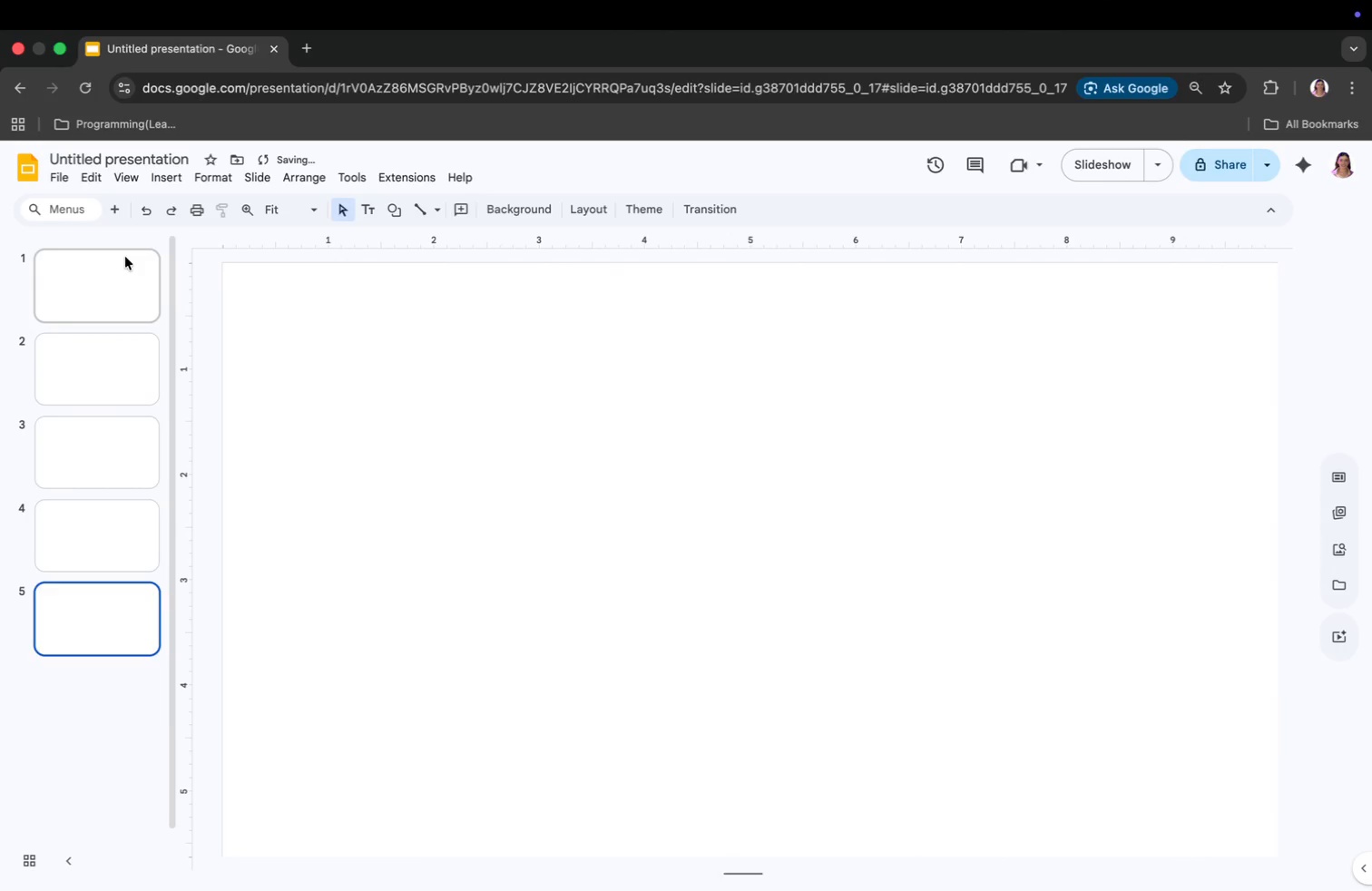 
key(Meta+V)
 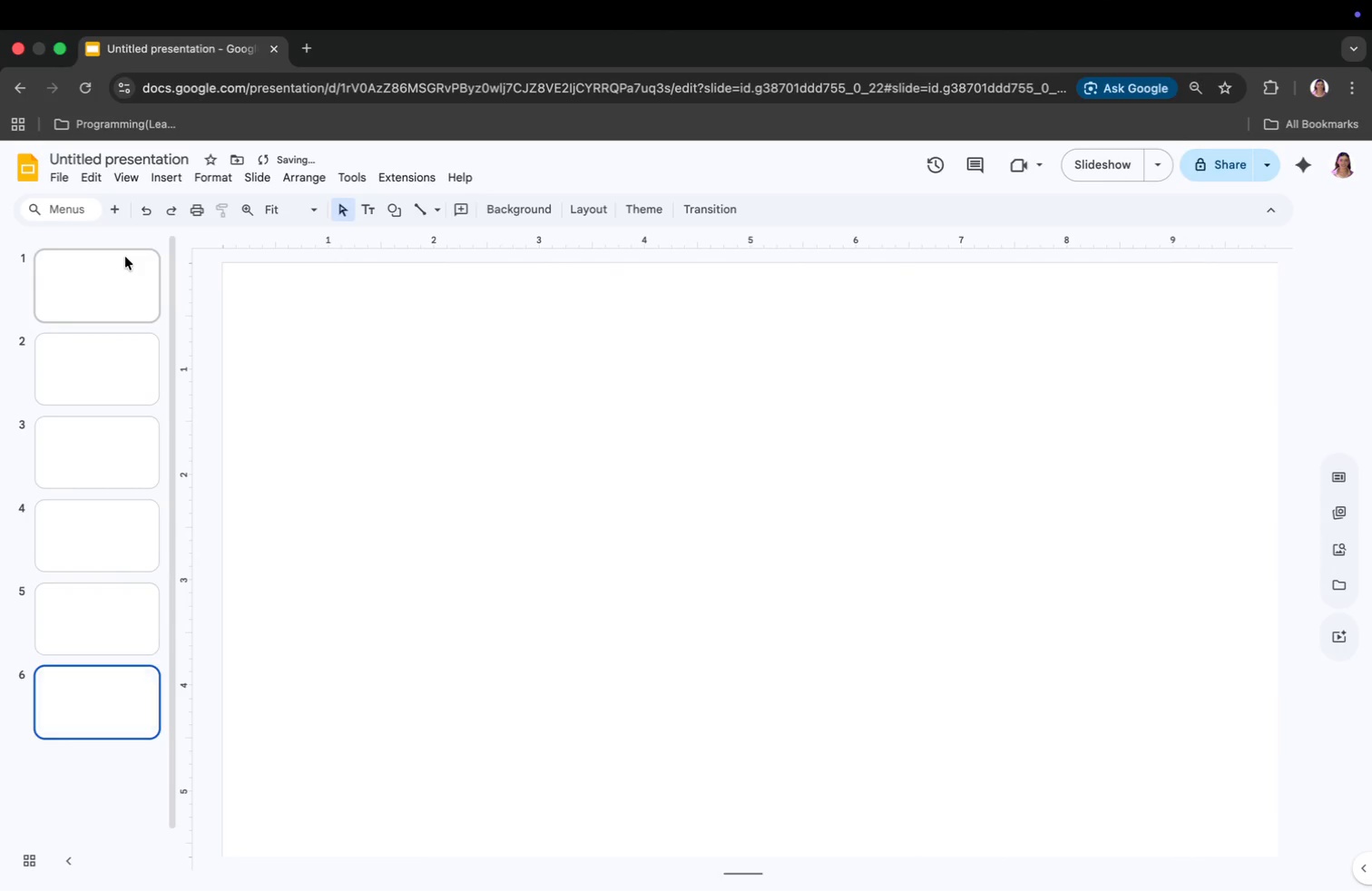 
key(Meta+V)
 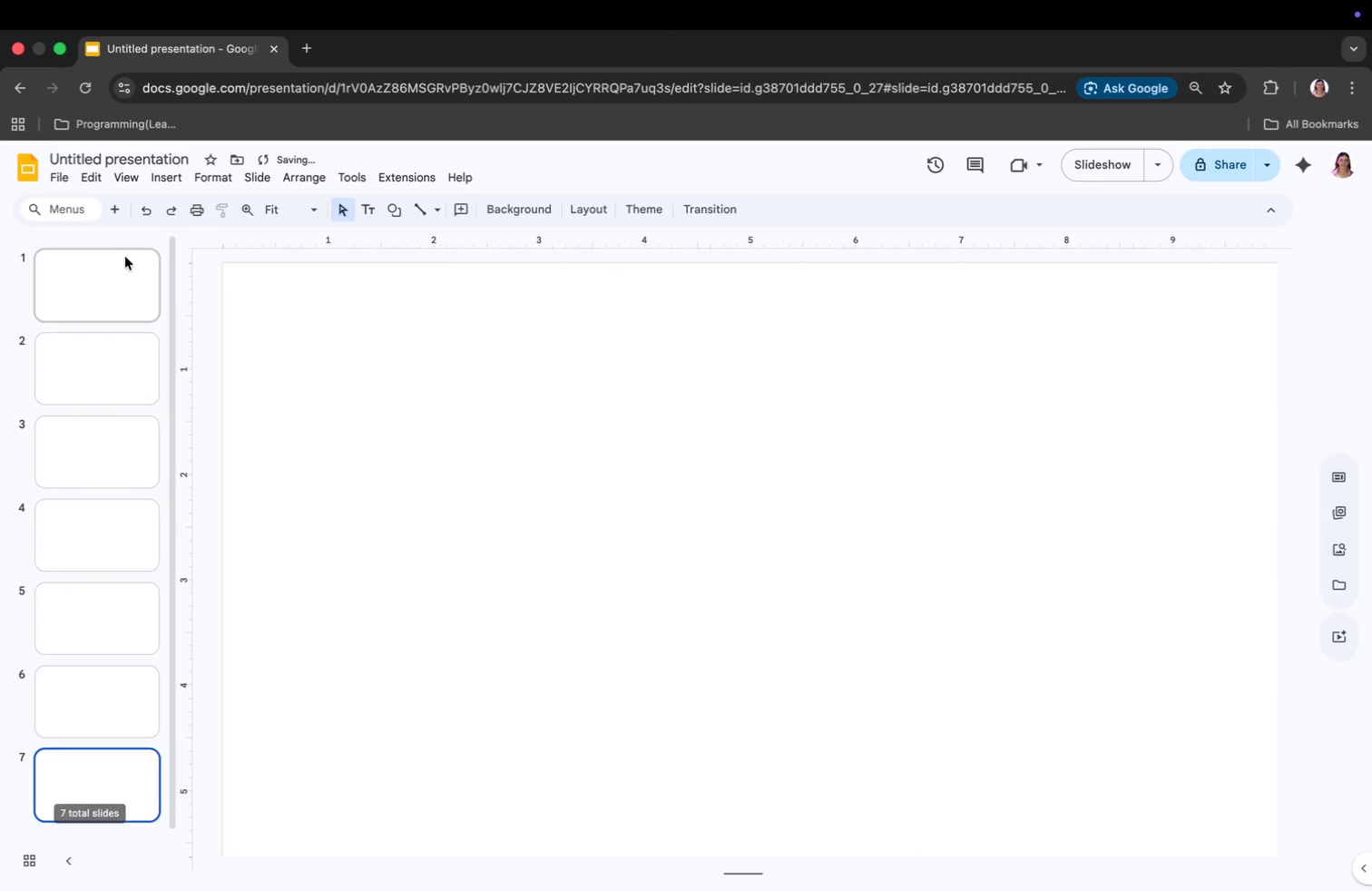 
key(Meta+V)
 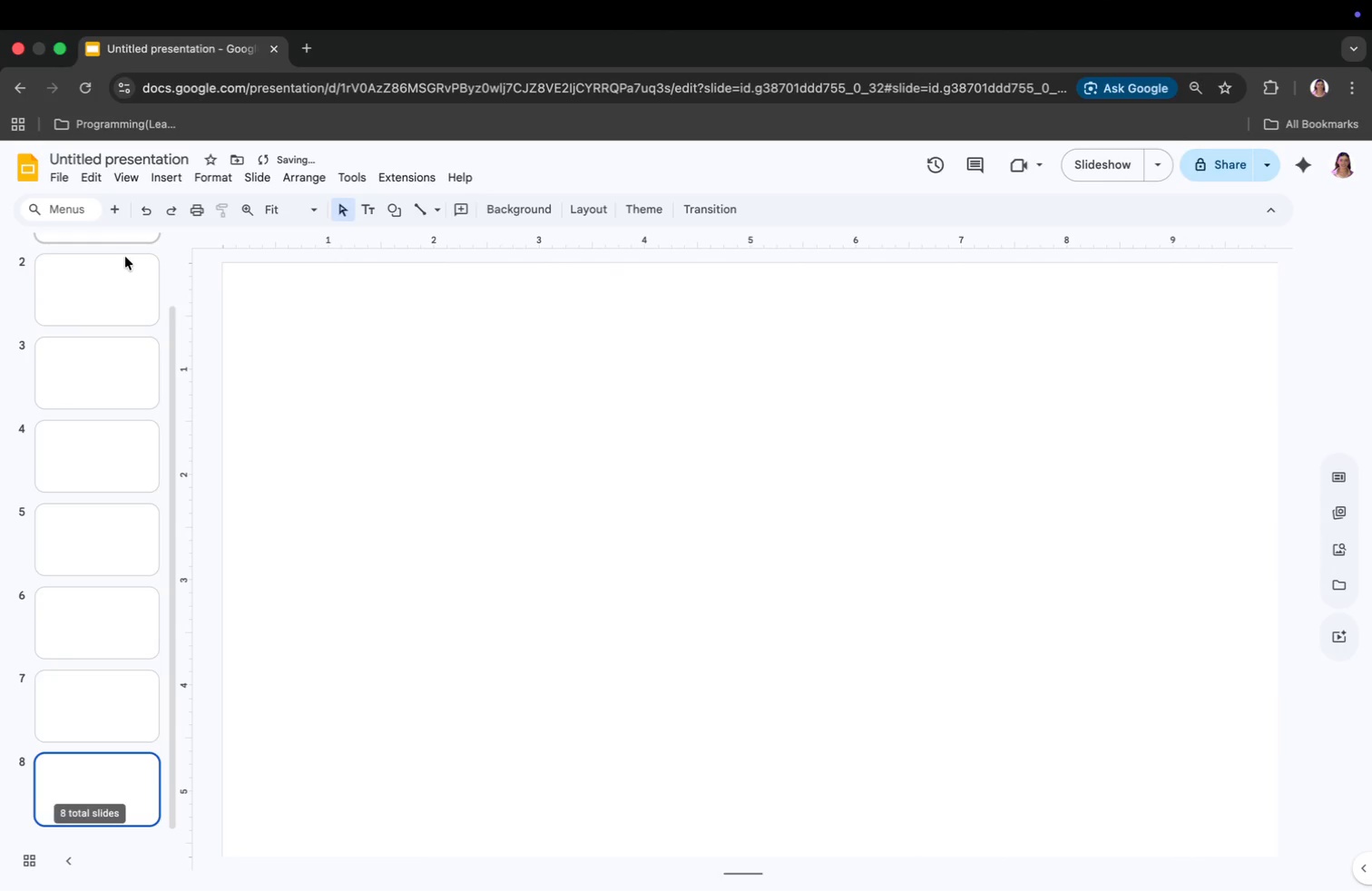 
key(Meta+V)
 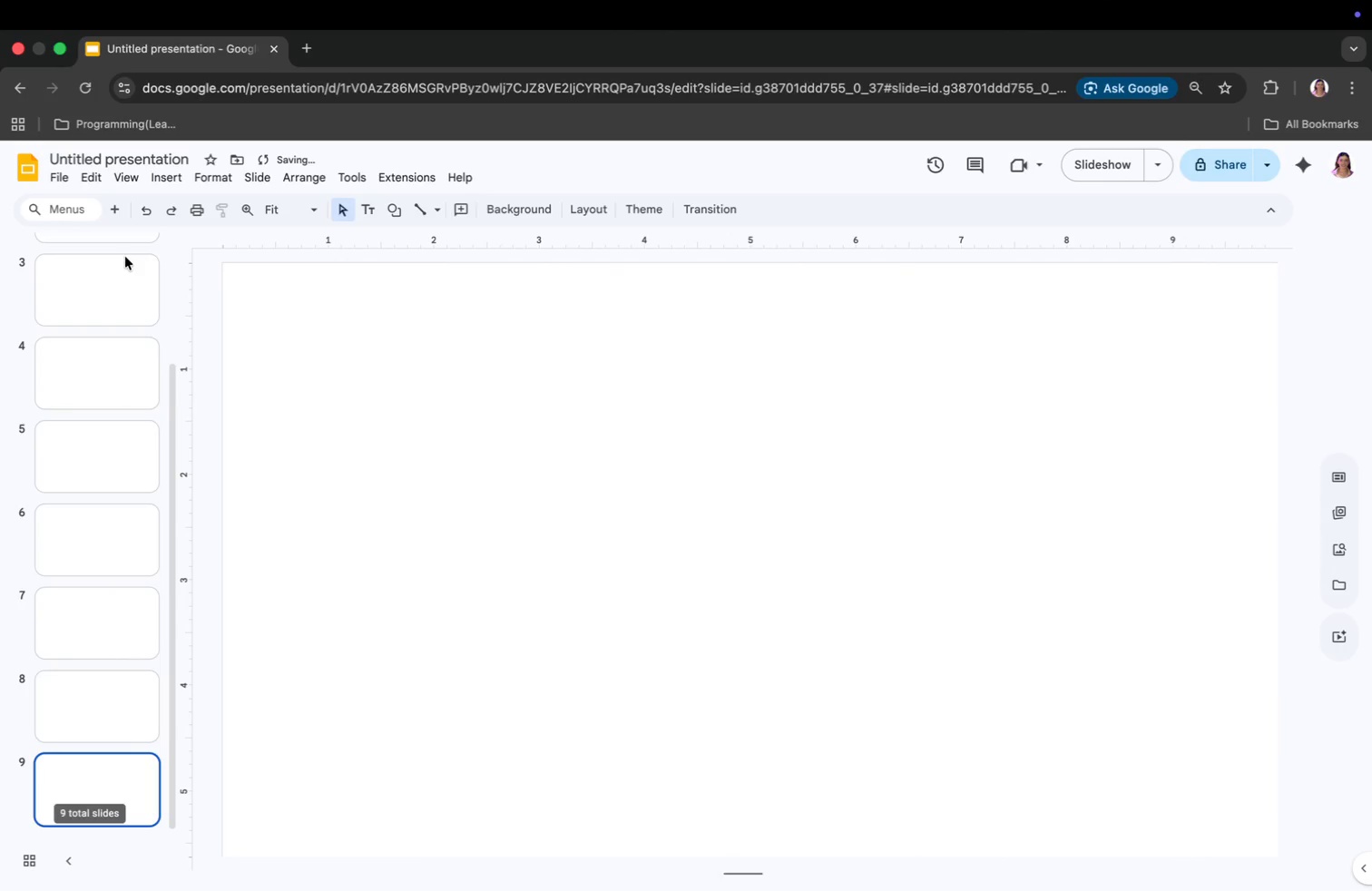 
key(Meta+V)
 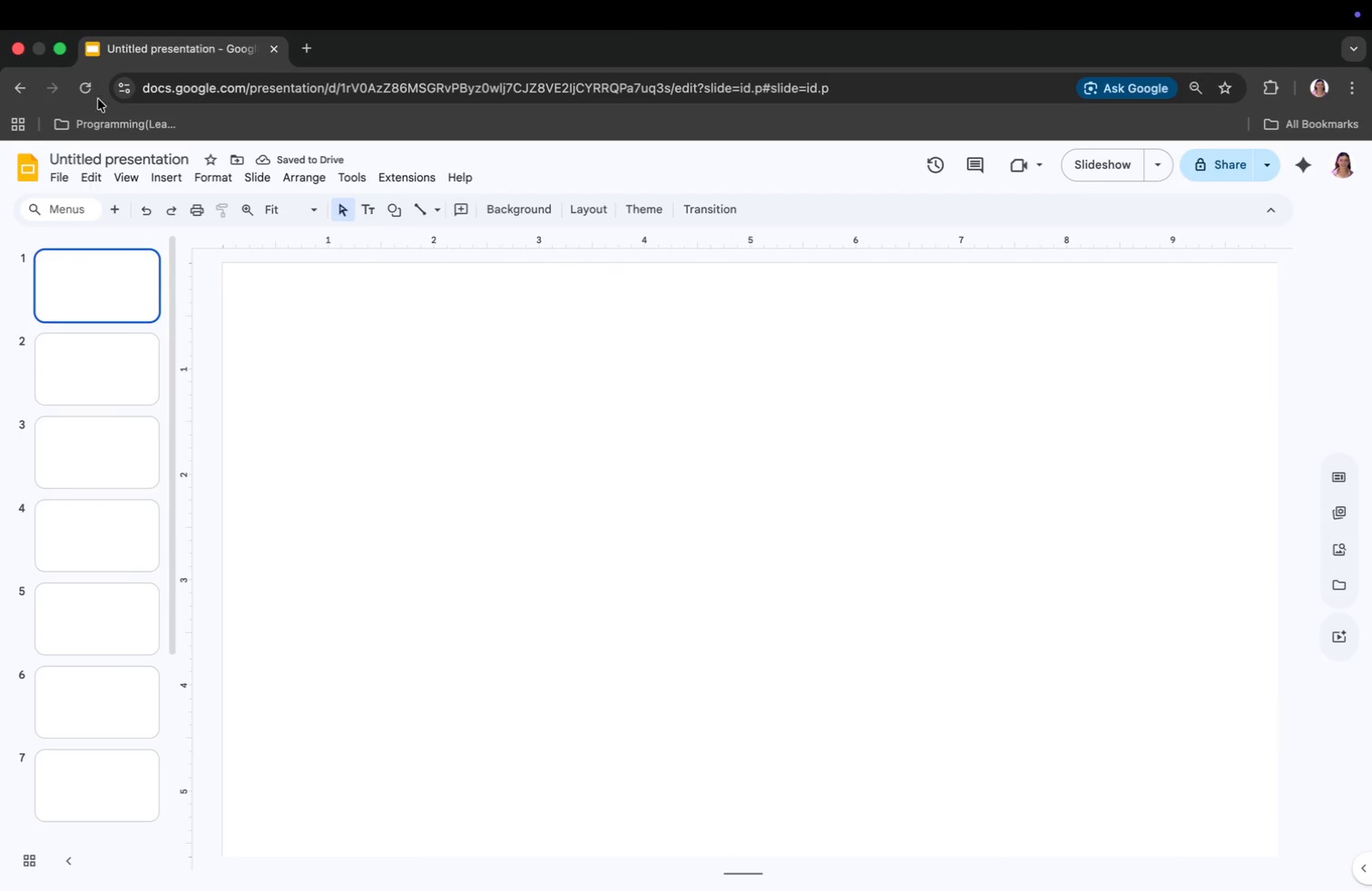 
scroll: coordinate [125, 257], scroll_direction: up, amount: 115.0
 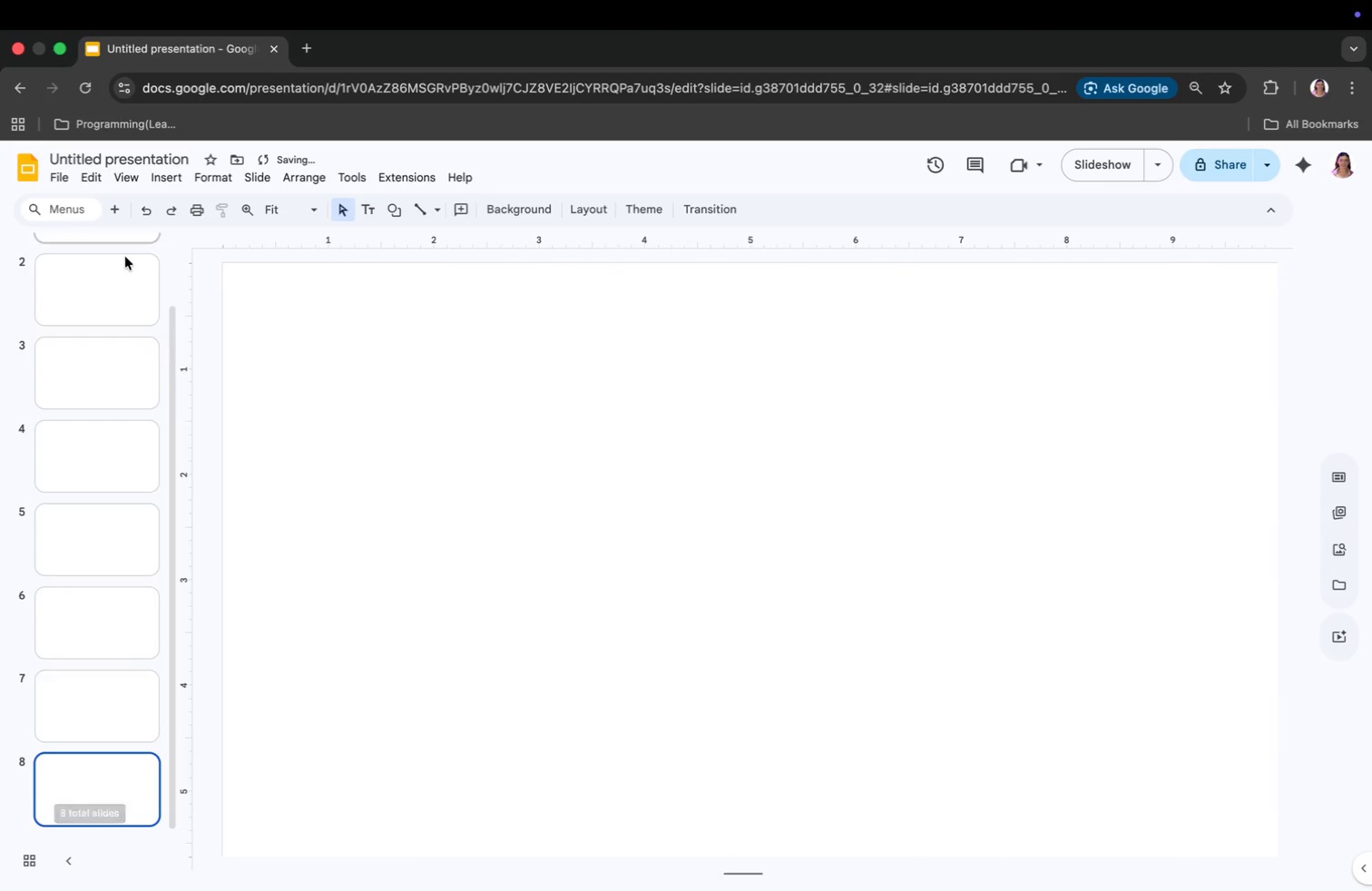 
left_click([301, 52])
 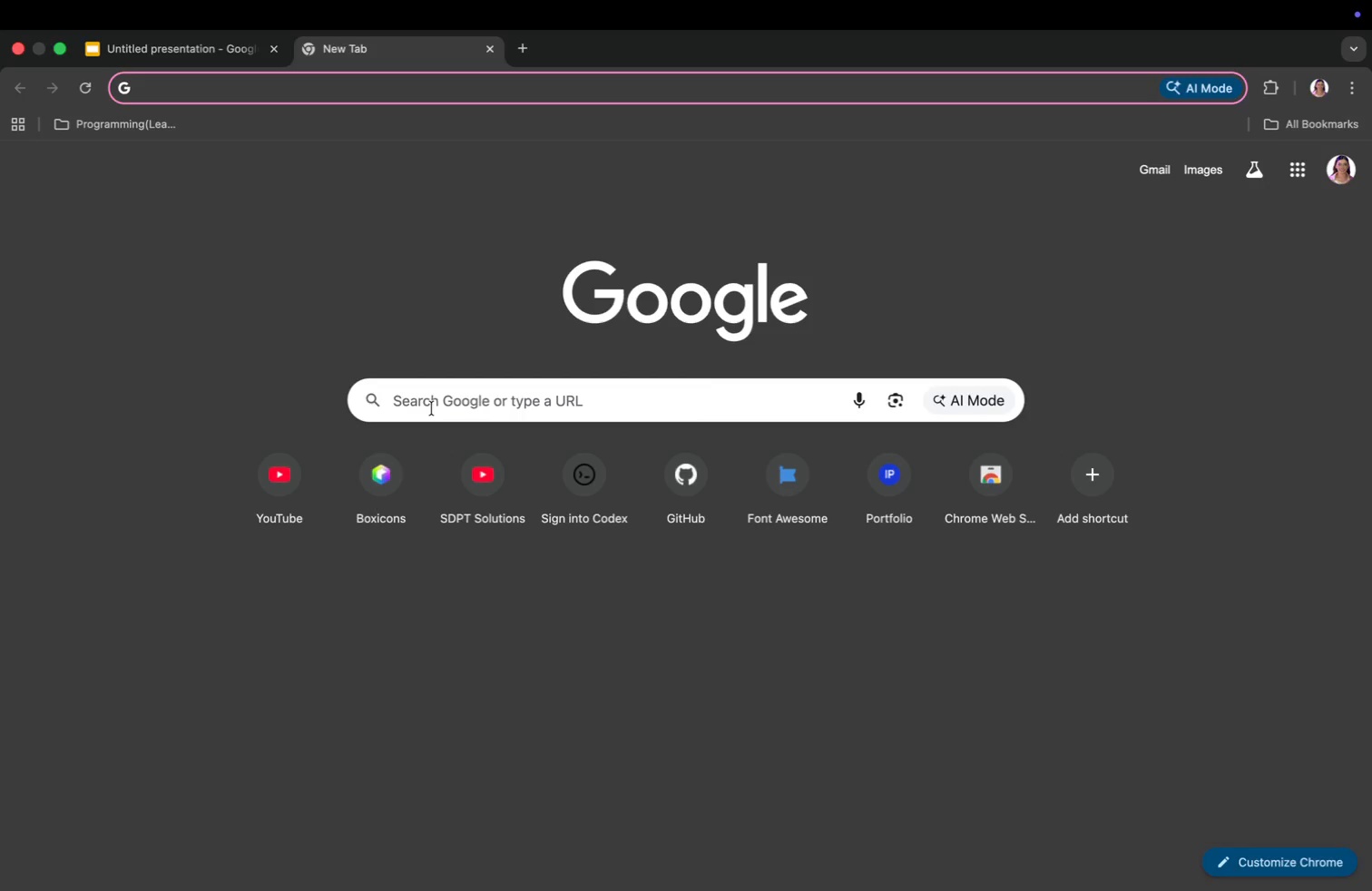 
type(interior acr)
 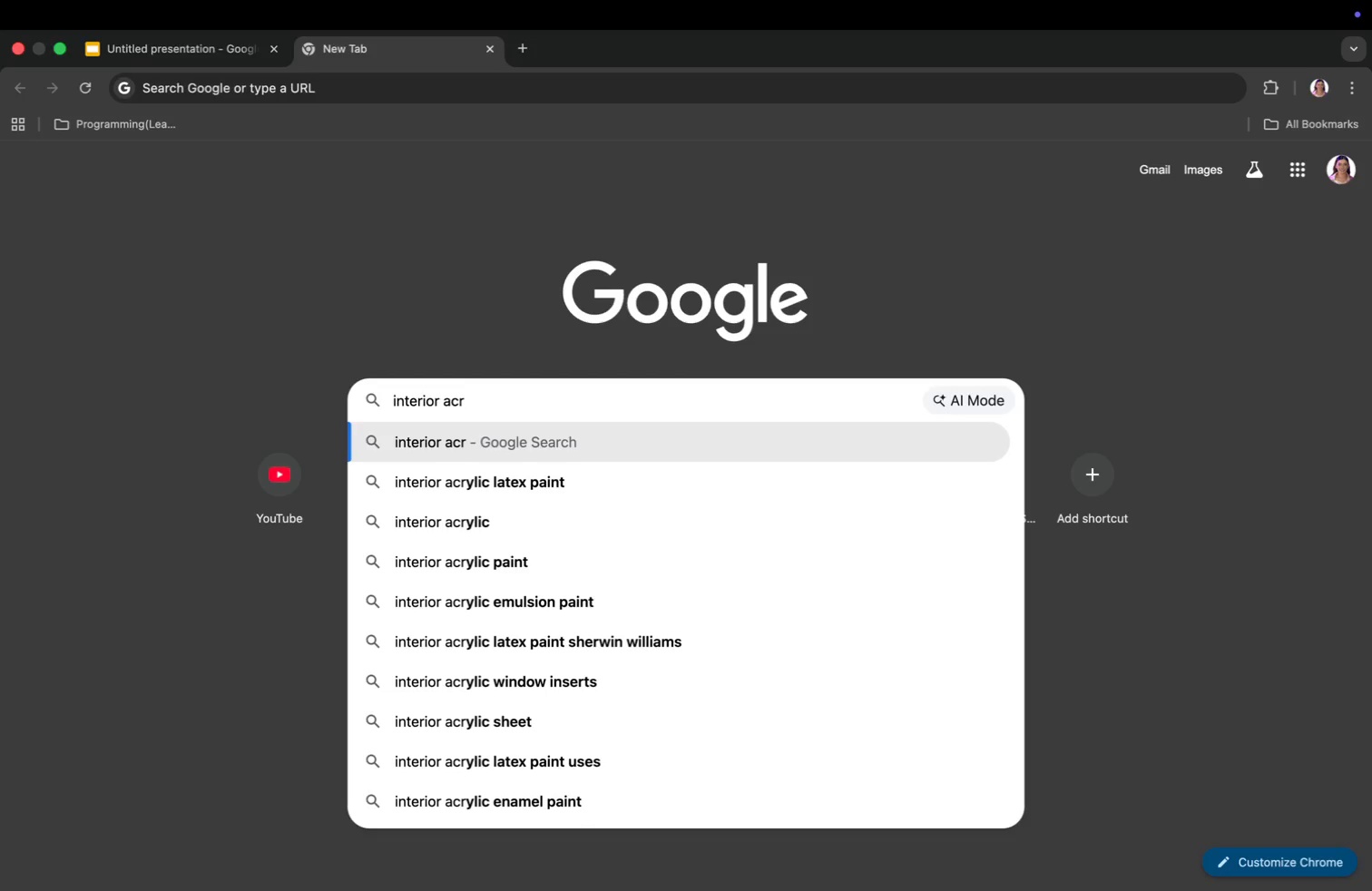 
key(Backspace)
key(Backspace)
type(rchi)
key(Backspace)
 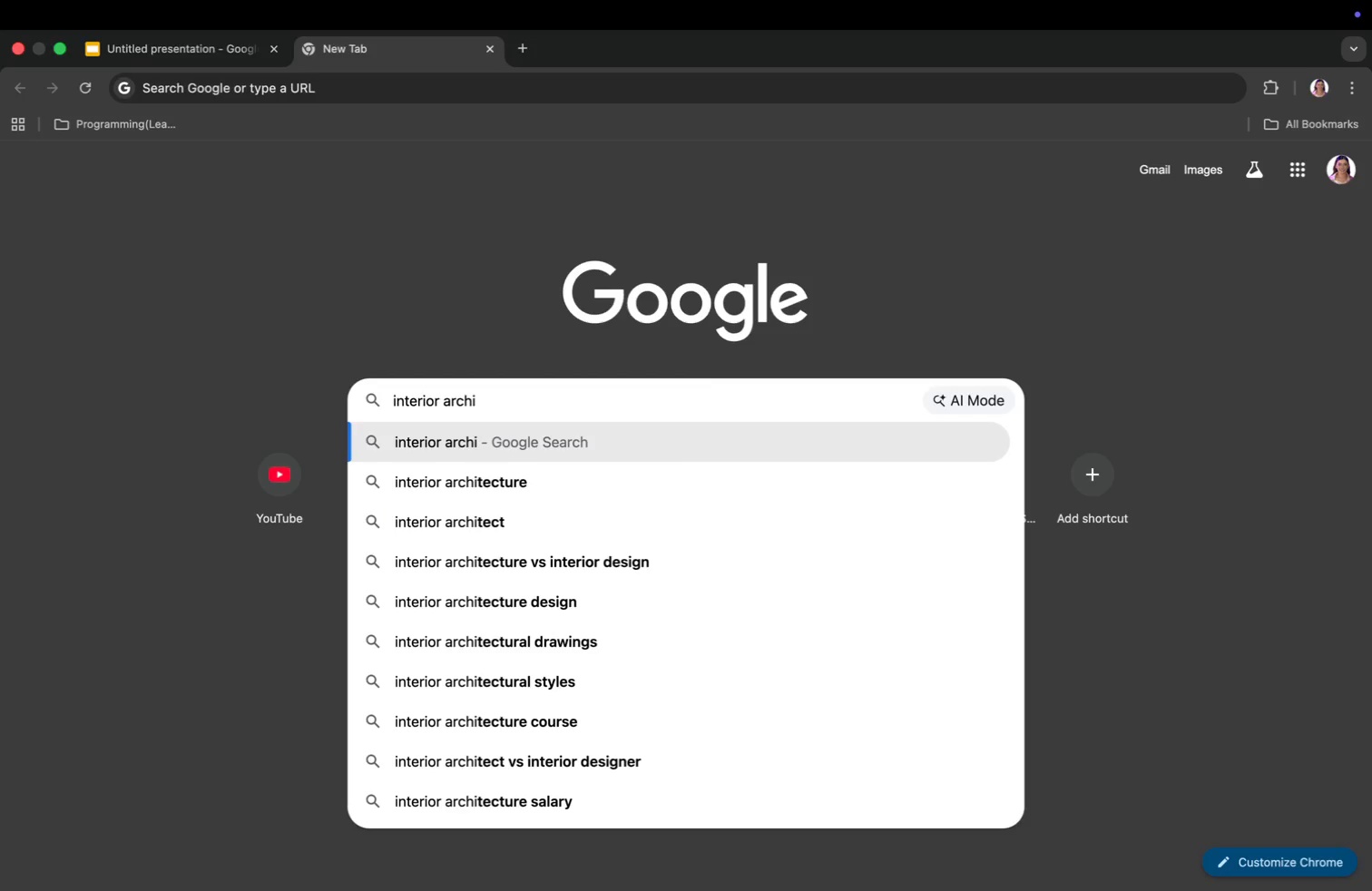 
left_click([464, 488])
 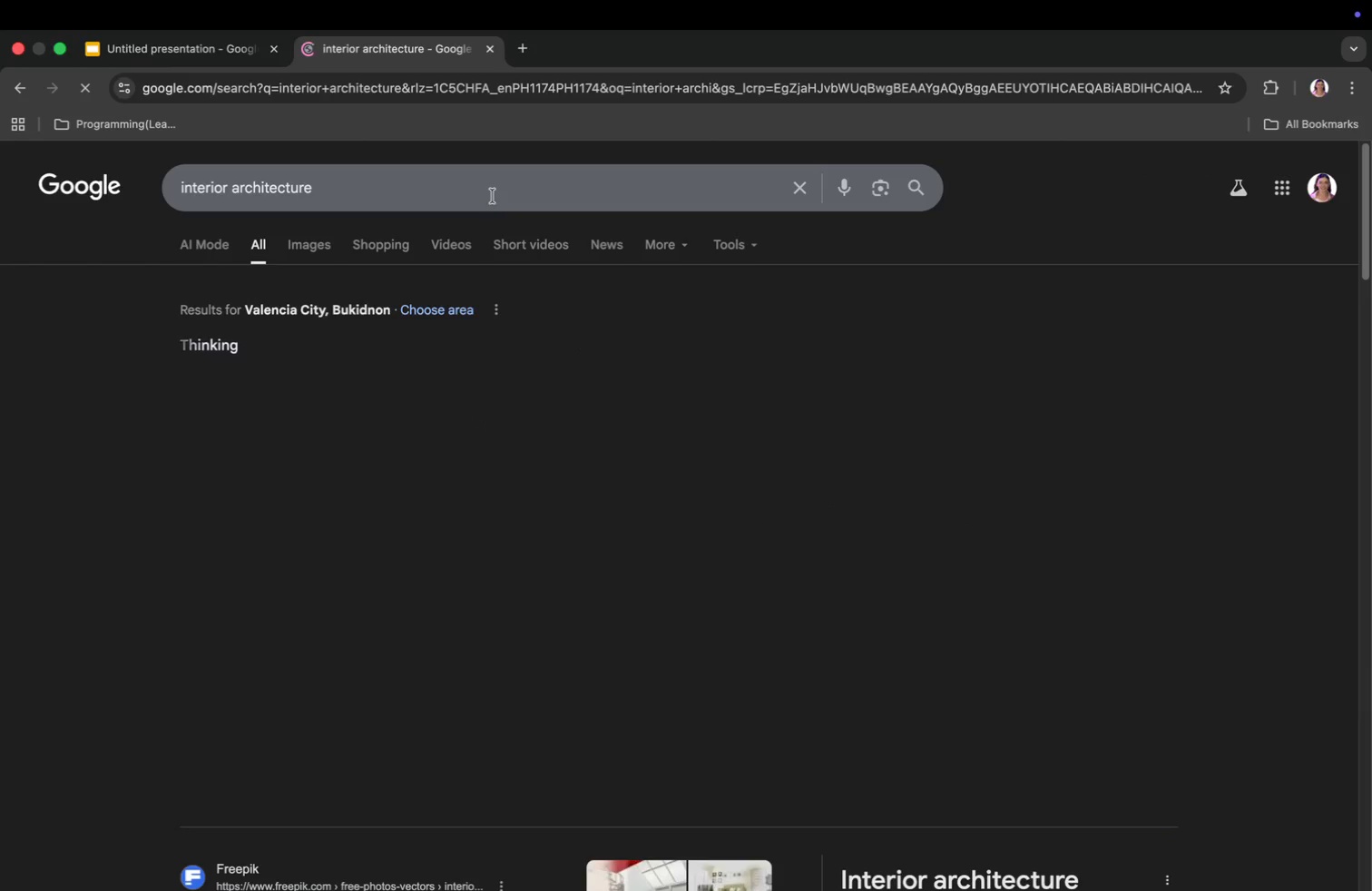 
mouse_move([388, 188])
 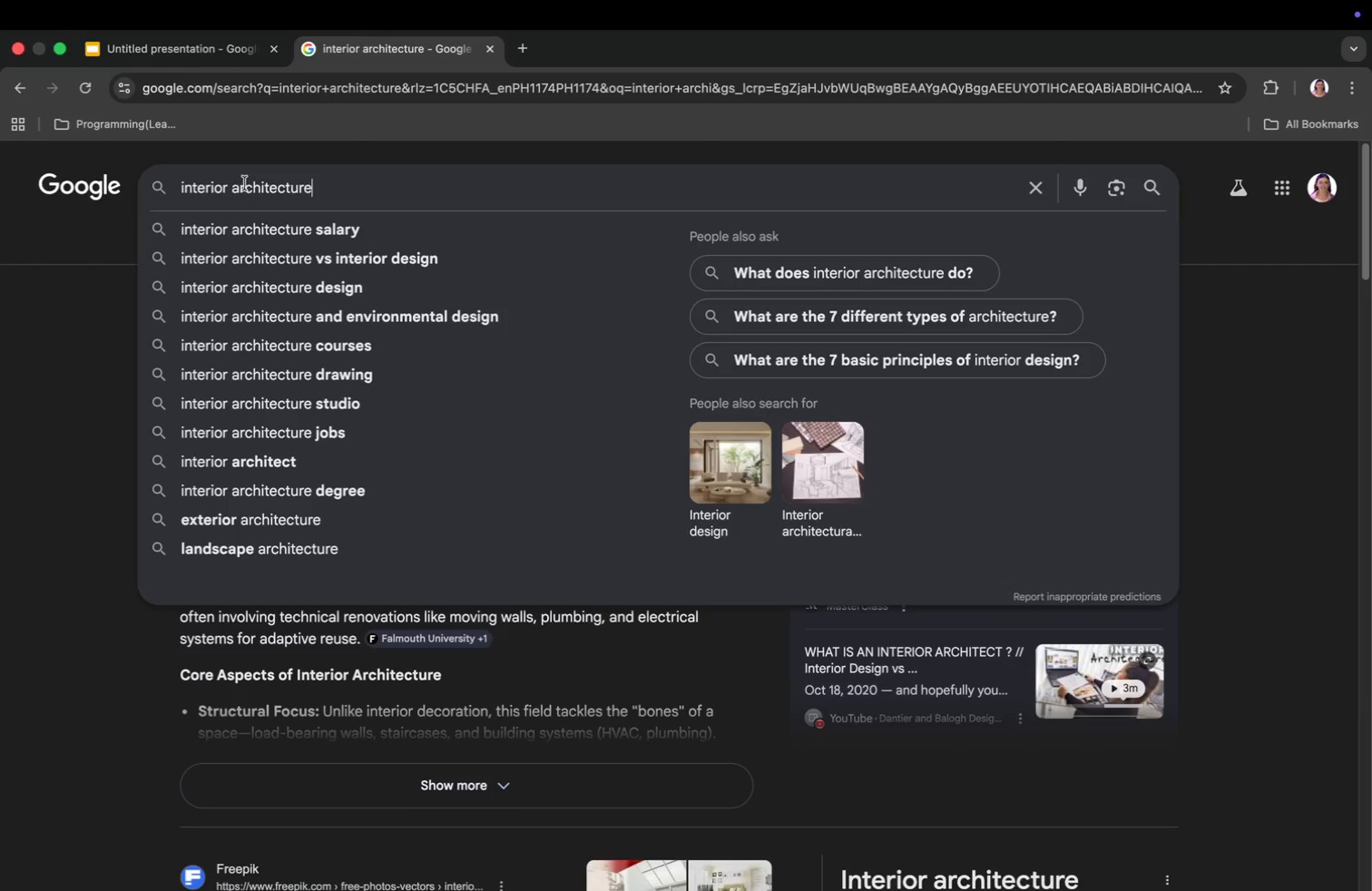 
left_click_drag(start_coordinate=[228, 186], to_coordinate=[174, 186])
 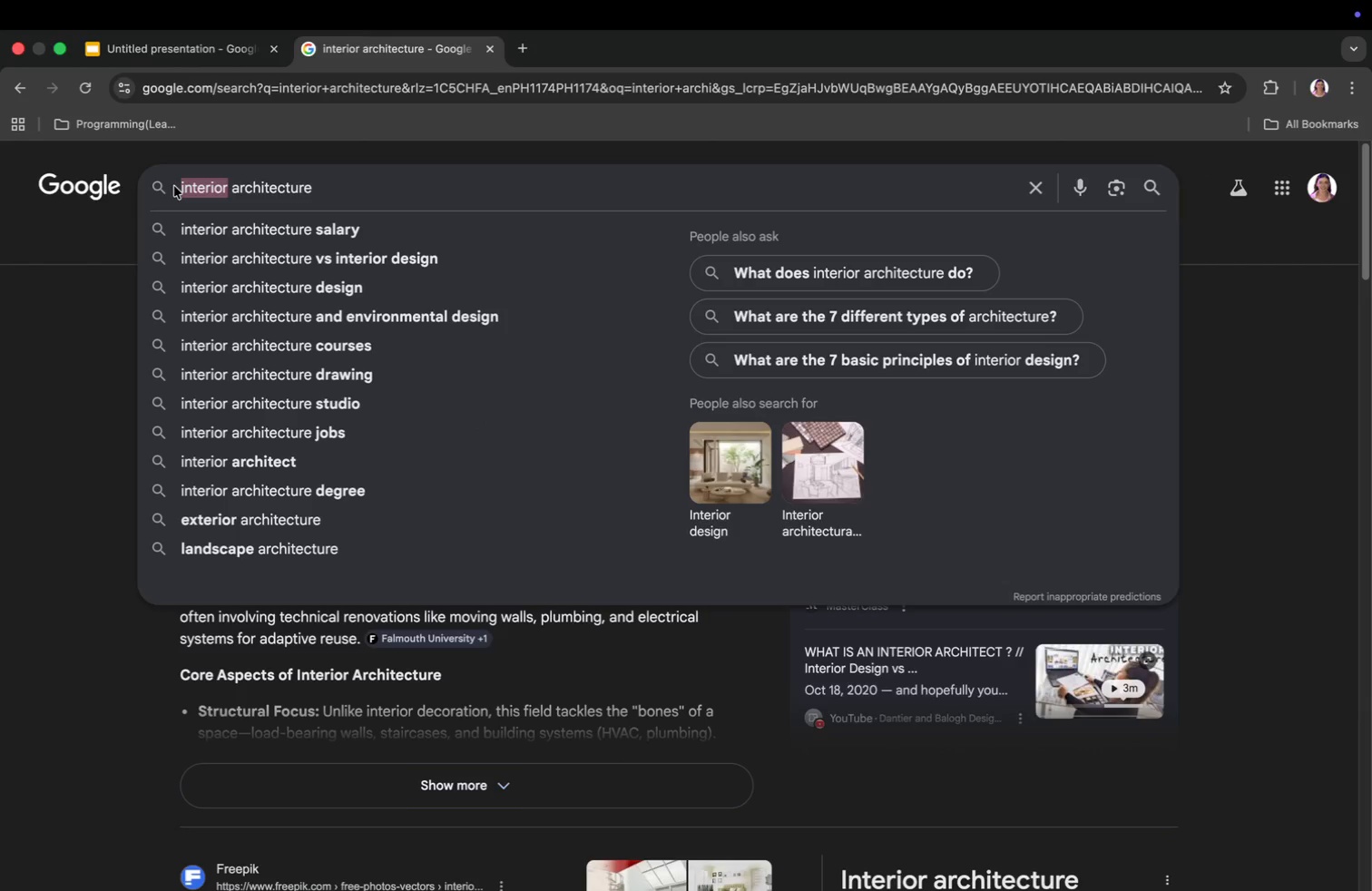 
key(Meta+CommandLeft)
 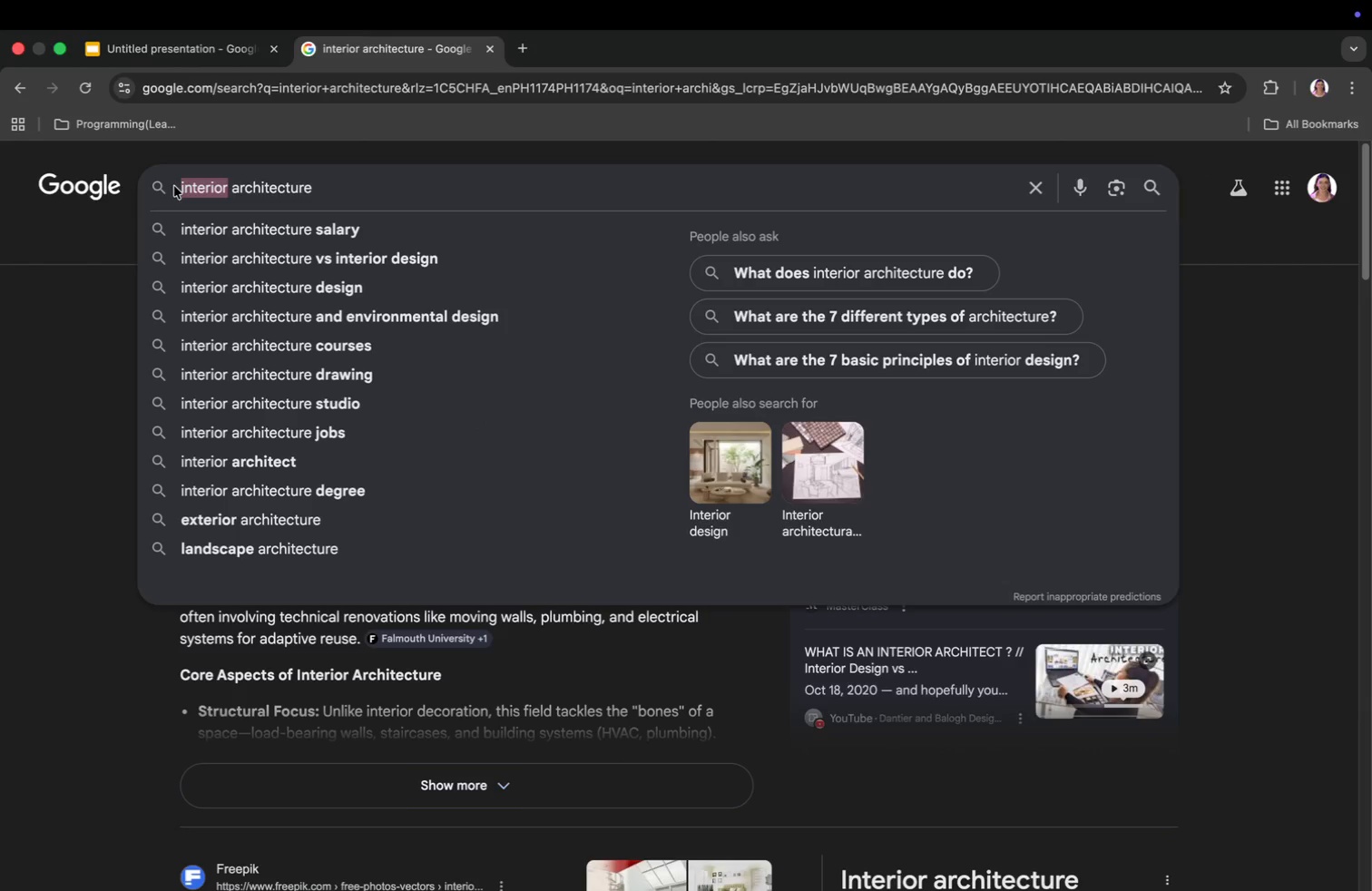 
key(Meta+C)
 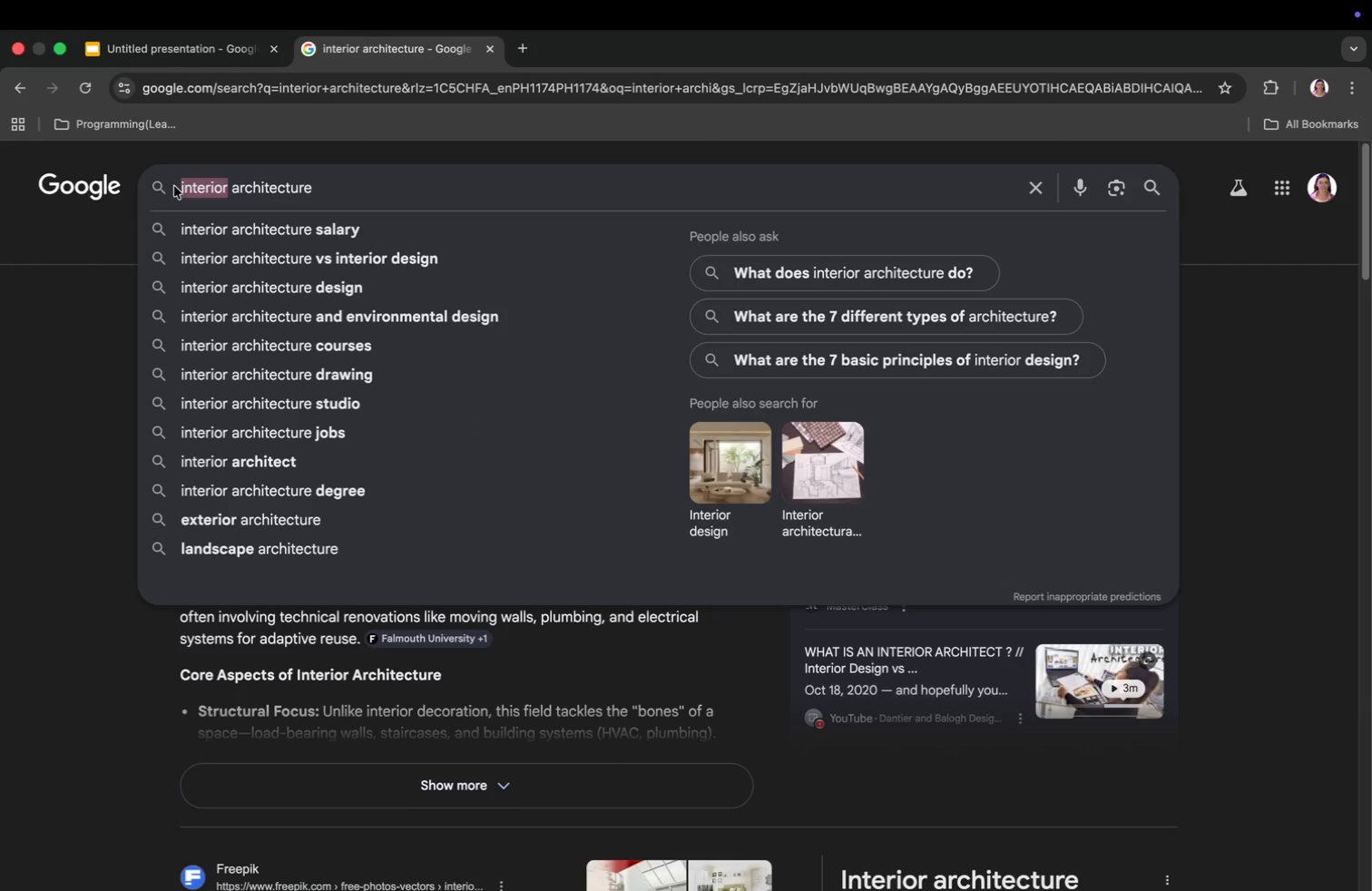 
key(Backspace)
 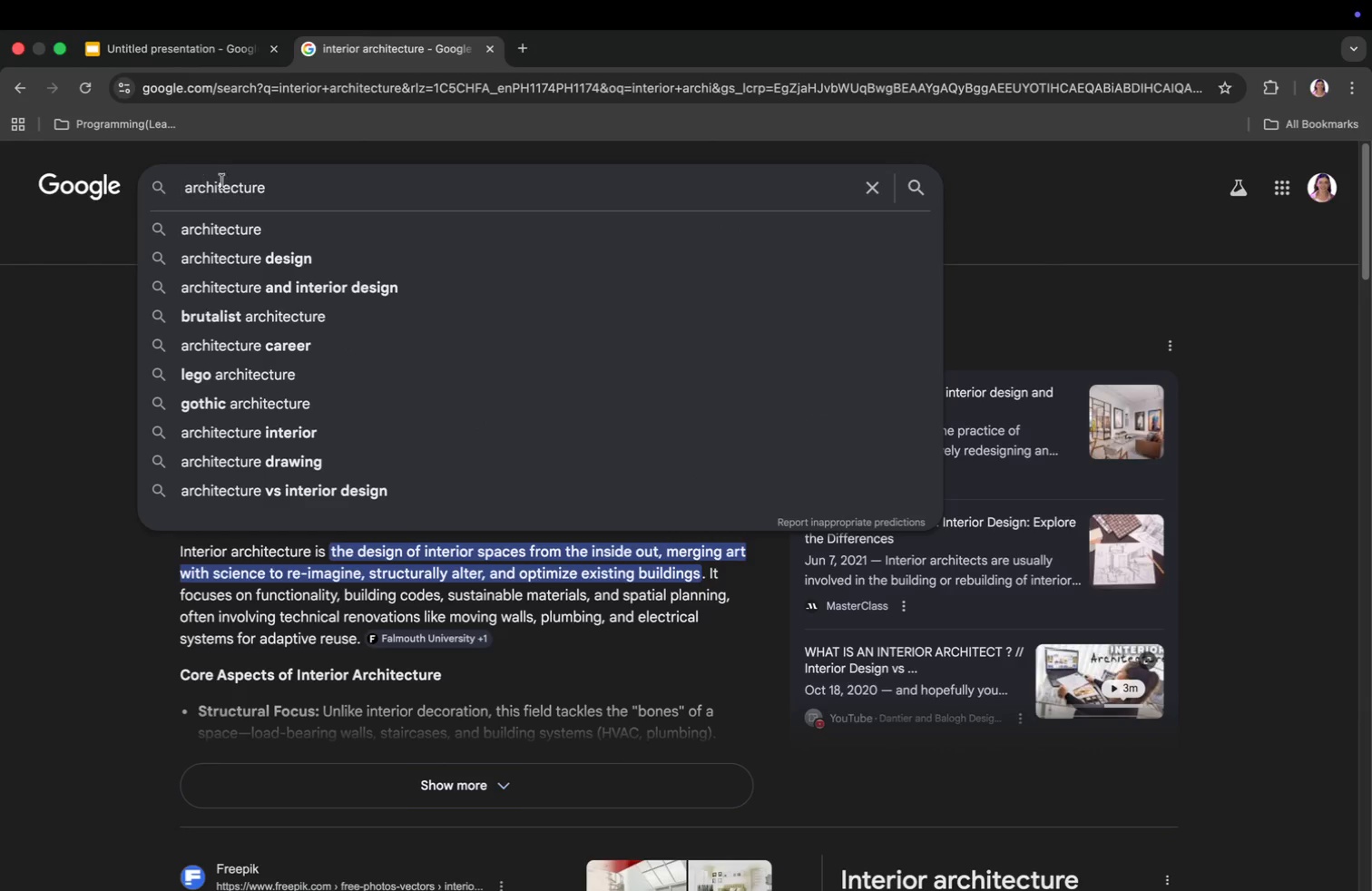 
left_click([272, 189])
 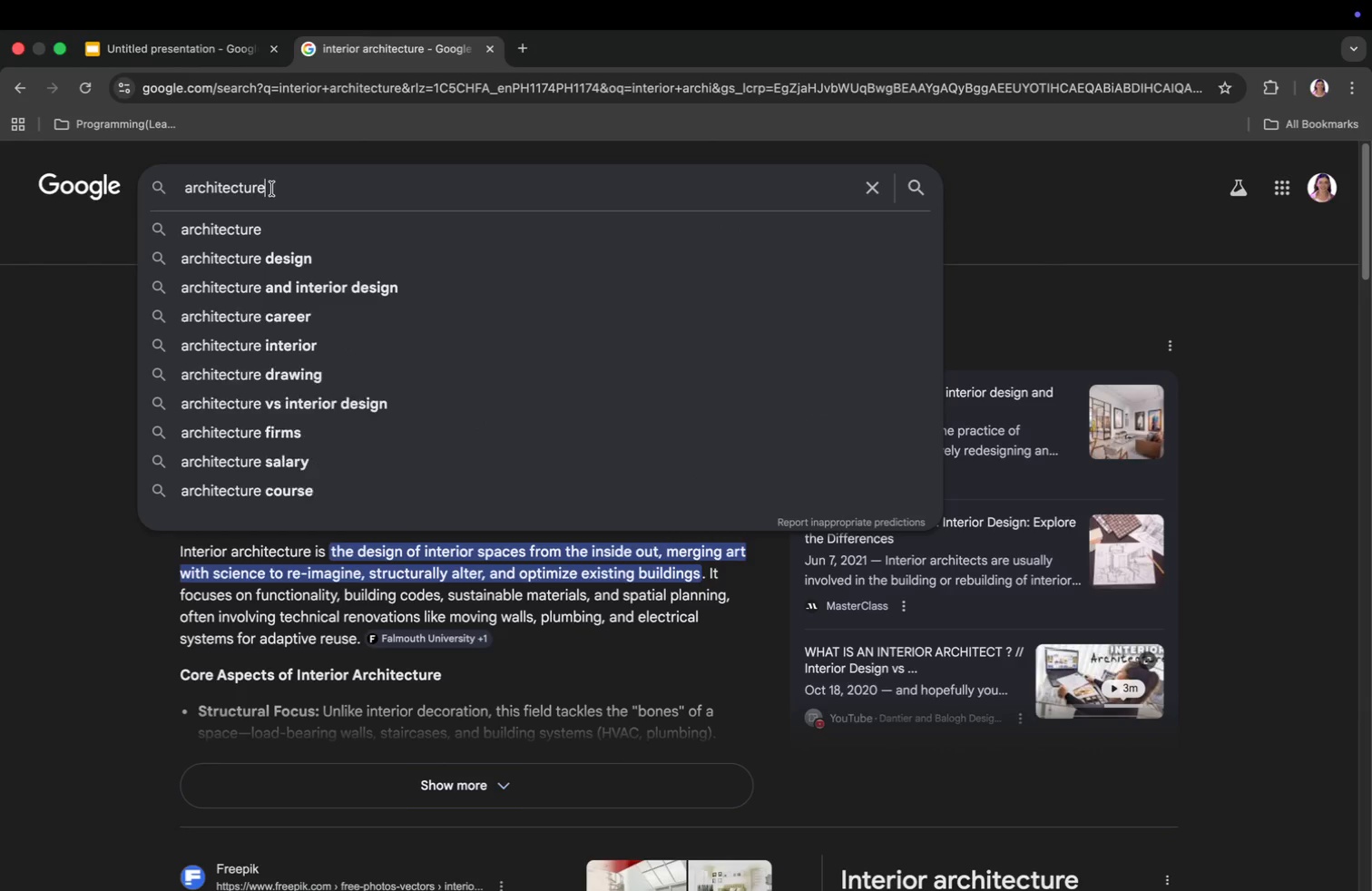 
key(Space)
 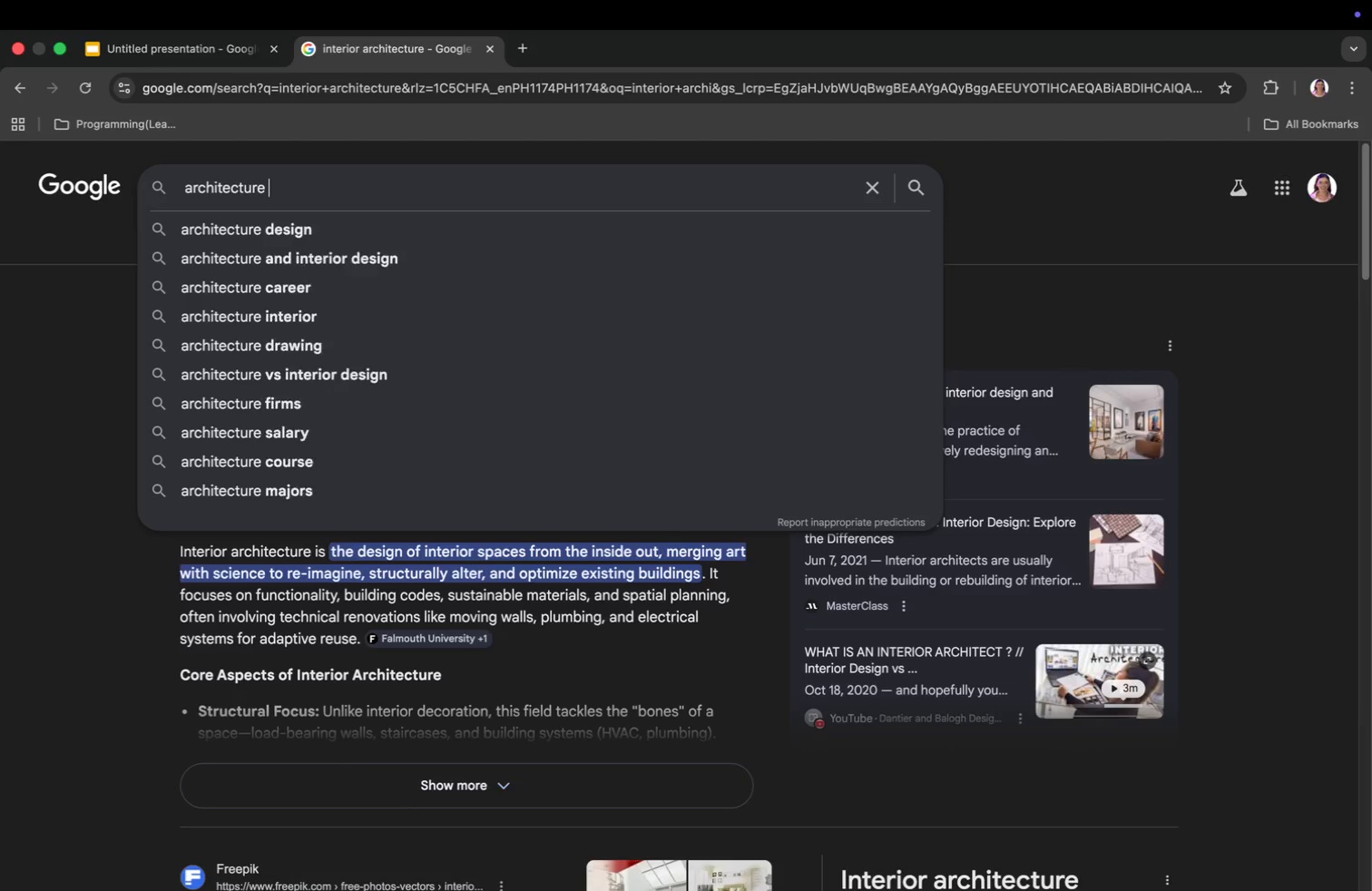 
key(Meta+CommandLeft)
 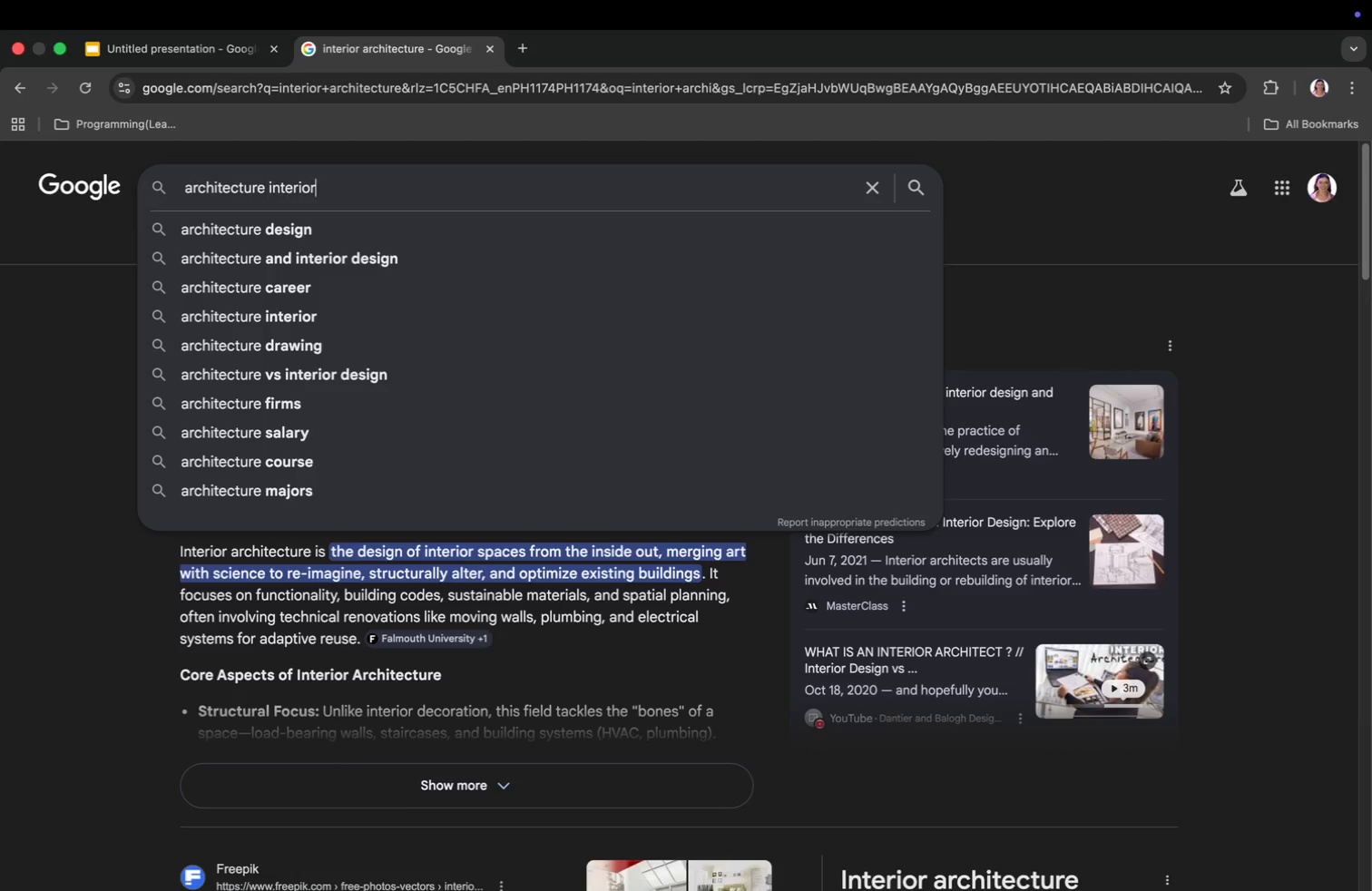 
key(Meta+V)
 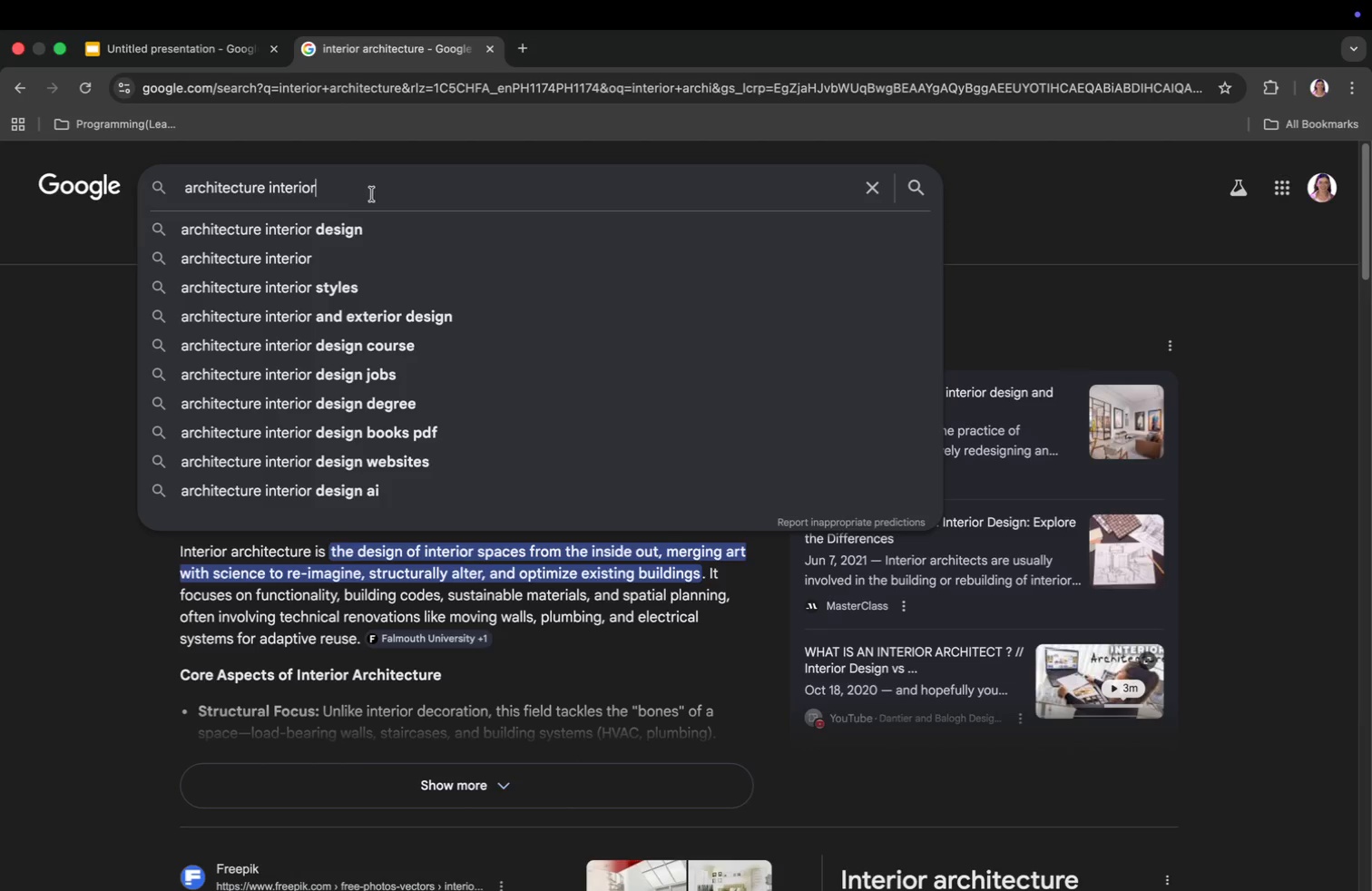 
key(Enter)
 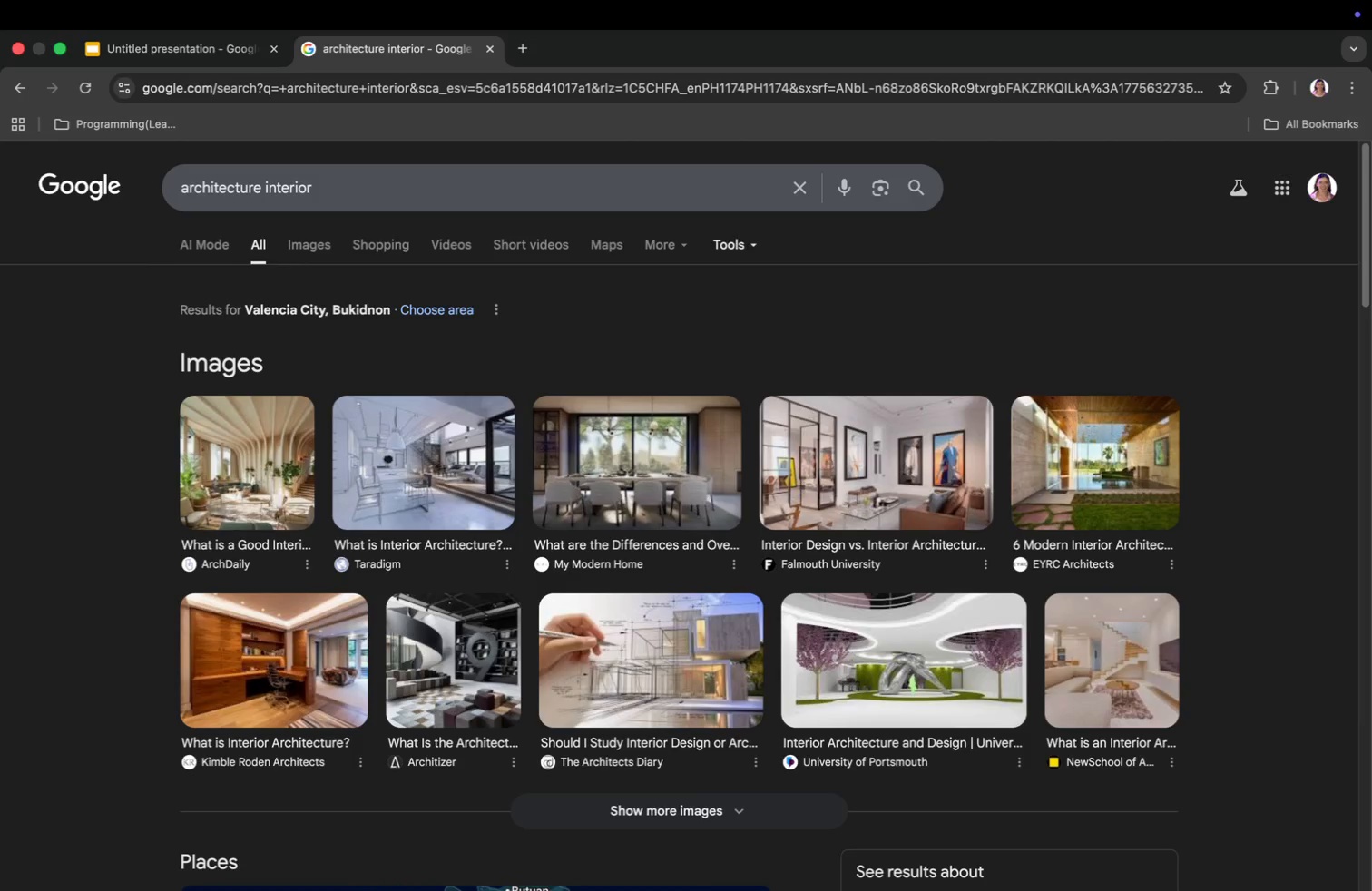 
scroll: coordinate [602, 600], scroll_direction: down, amount: 6.0
 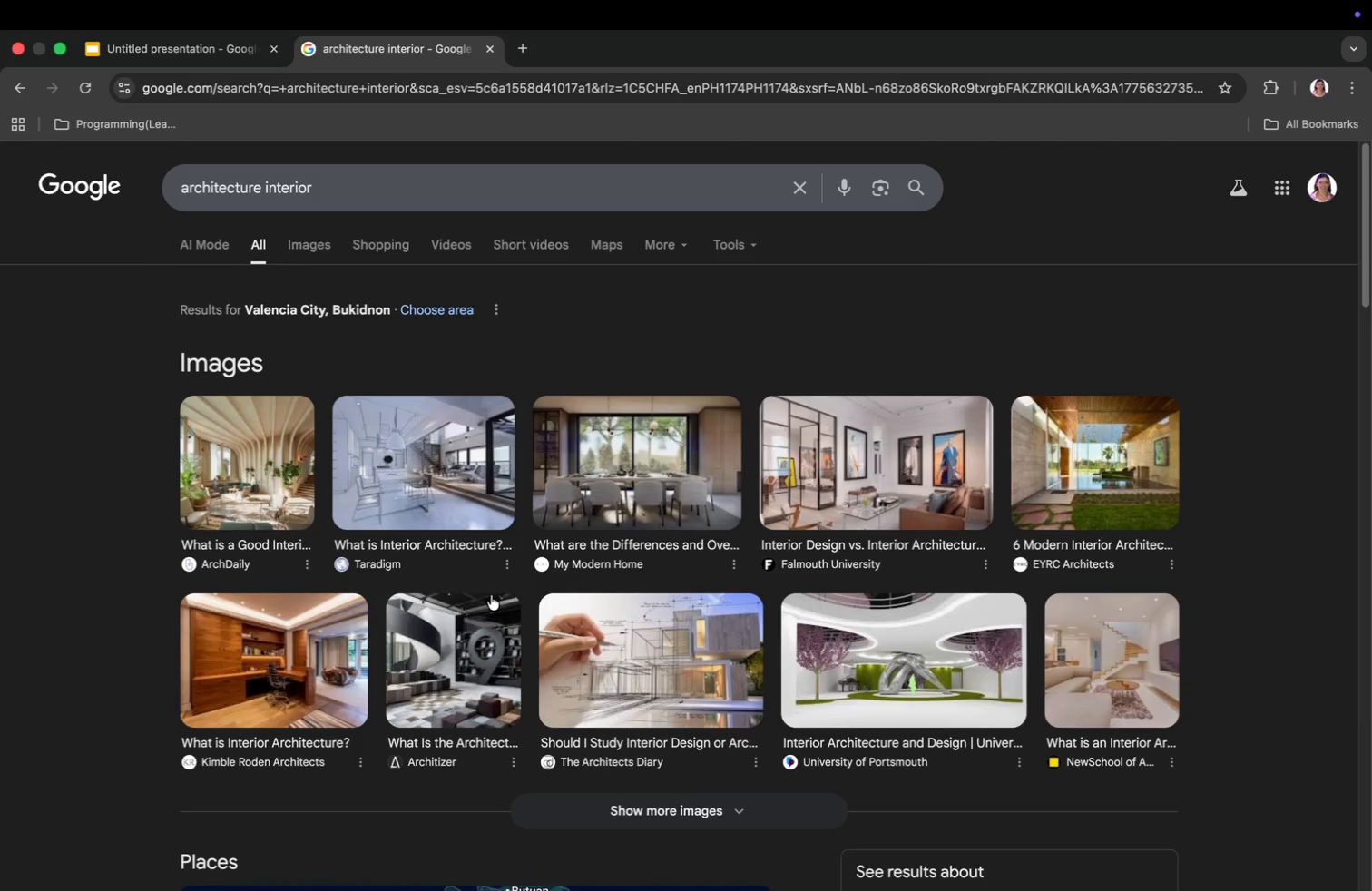 
scroll: coordinate [604, 580], scroll_direction: up, amount: 28.0
 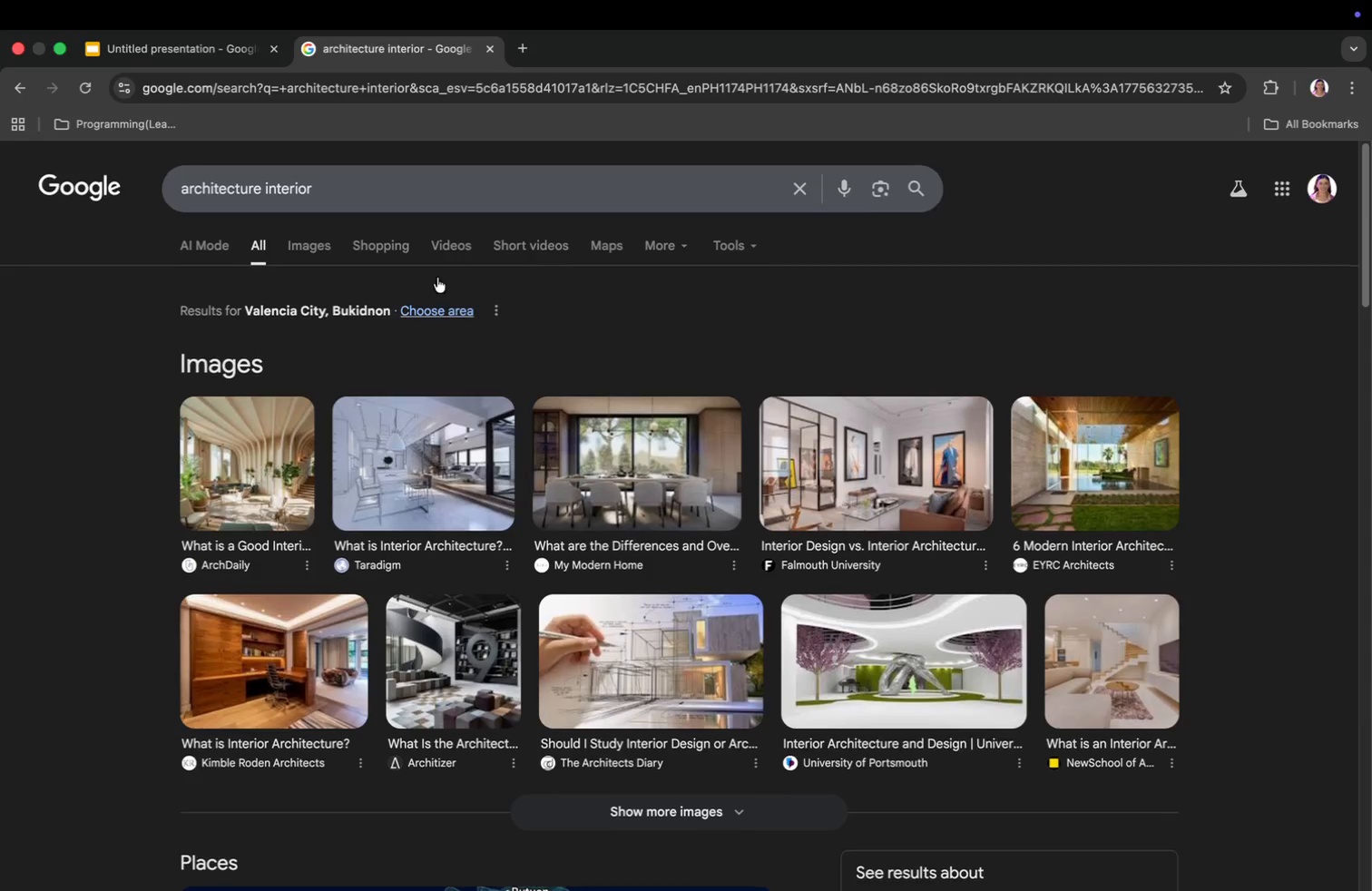 
left_click([318, 238])
 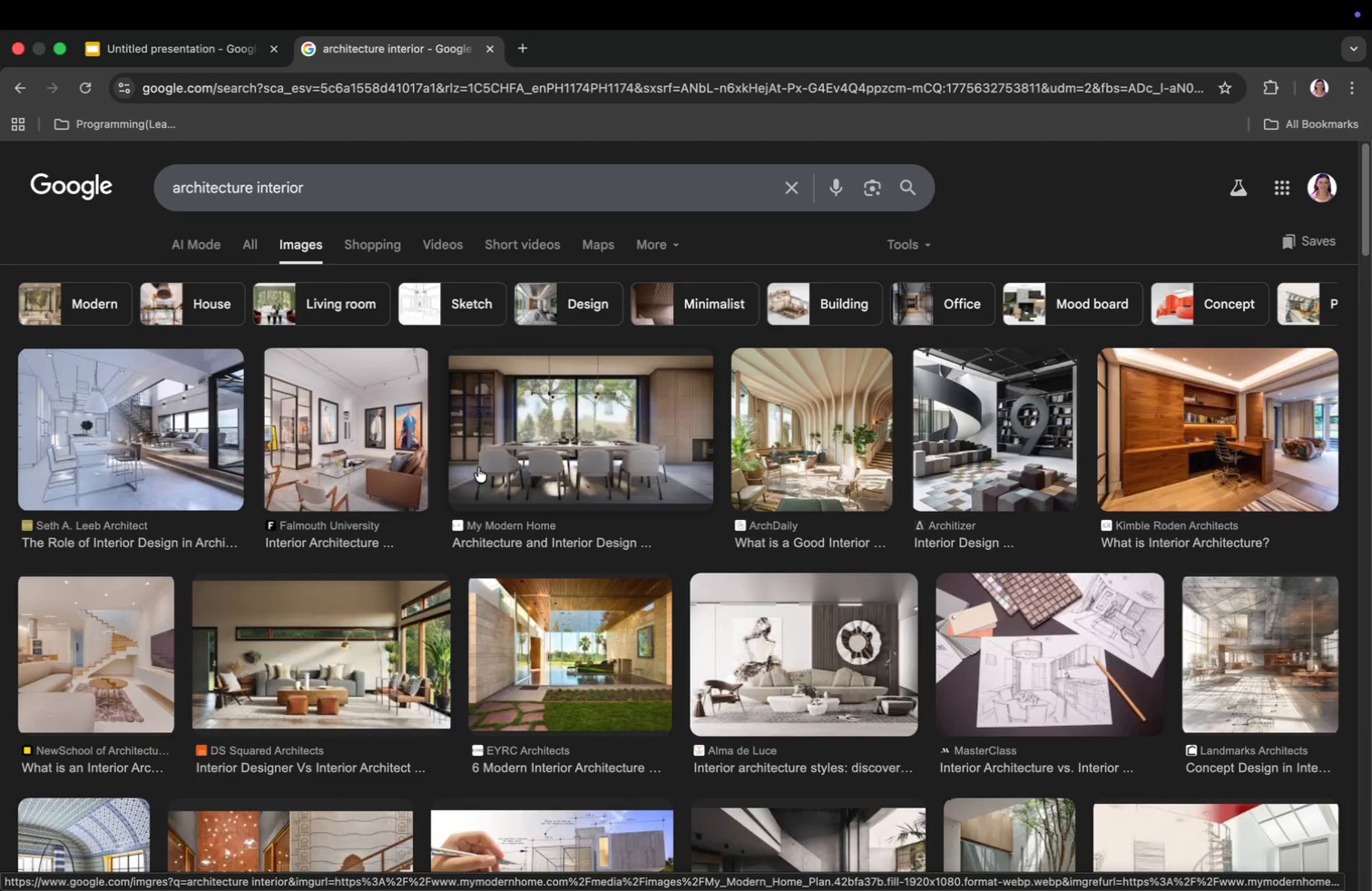 
wait(6.88)
 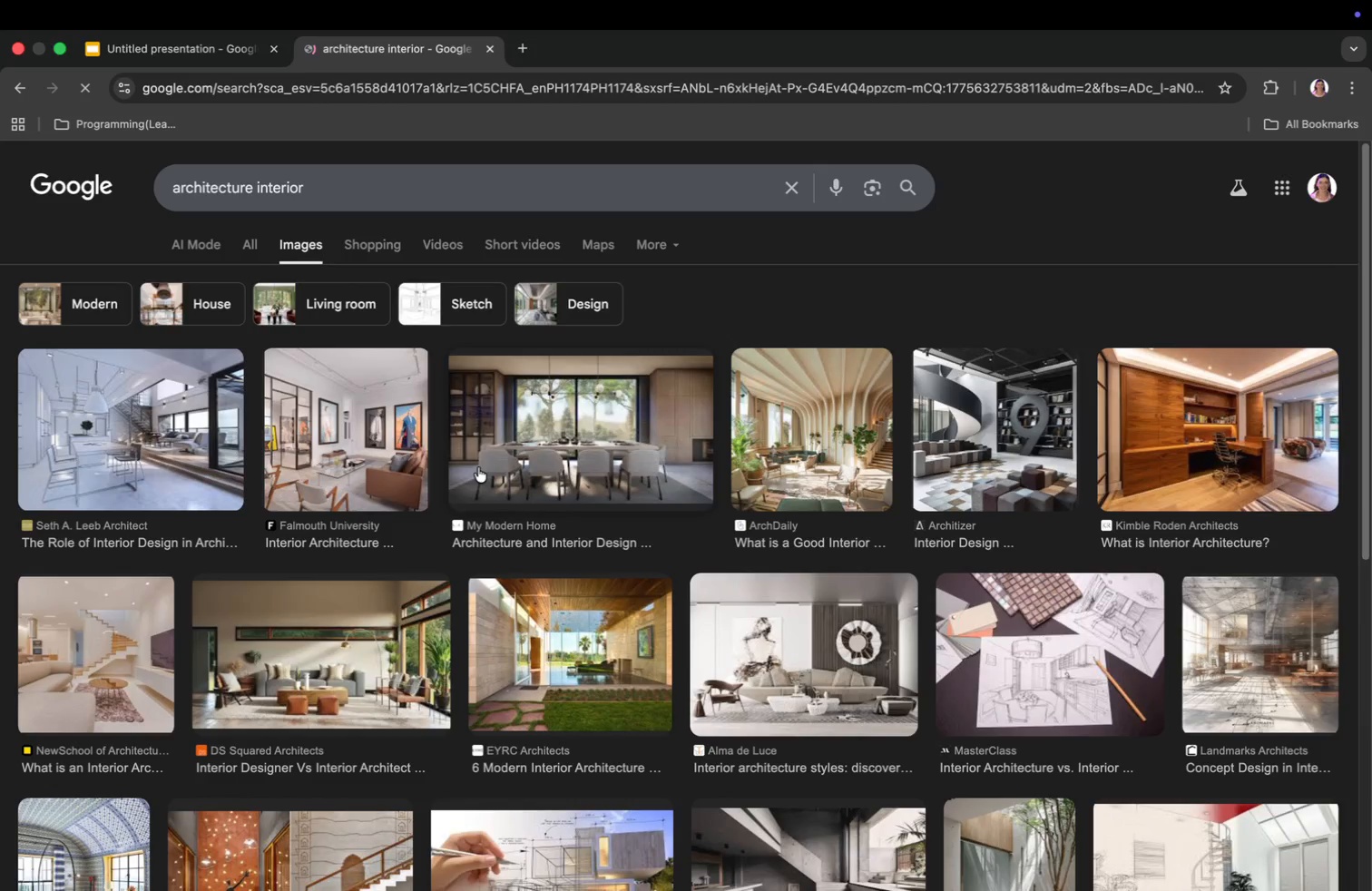 
scroll: coordinate [776, 617], scroll_direction: down, amount: 17.0
 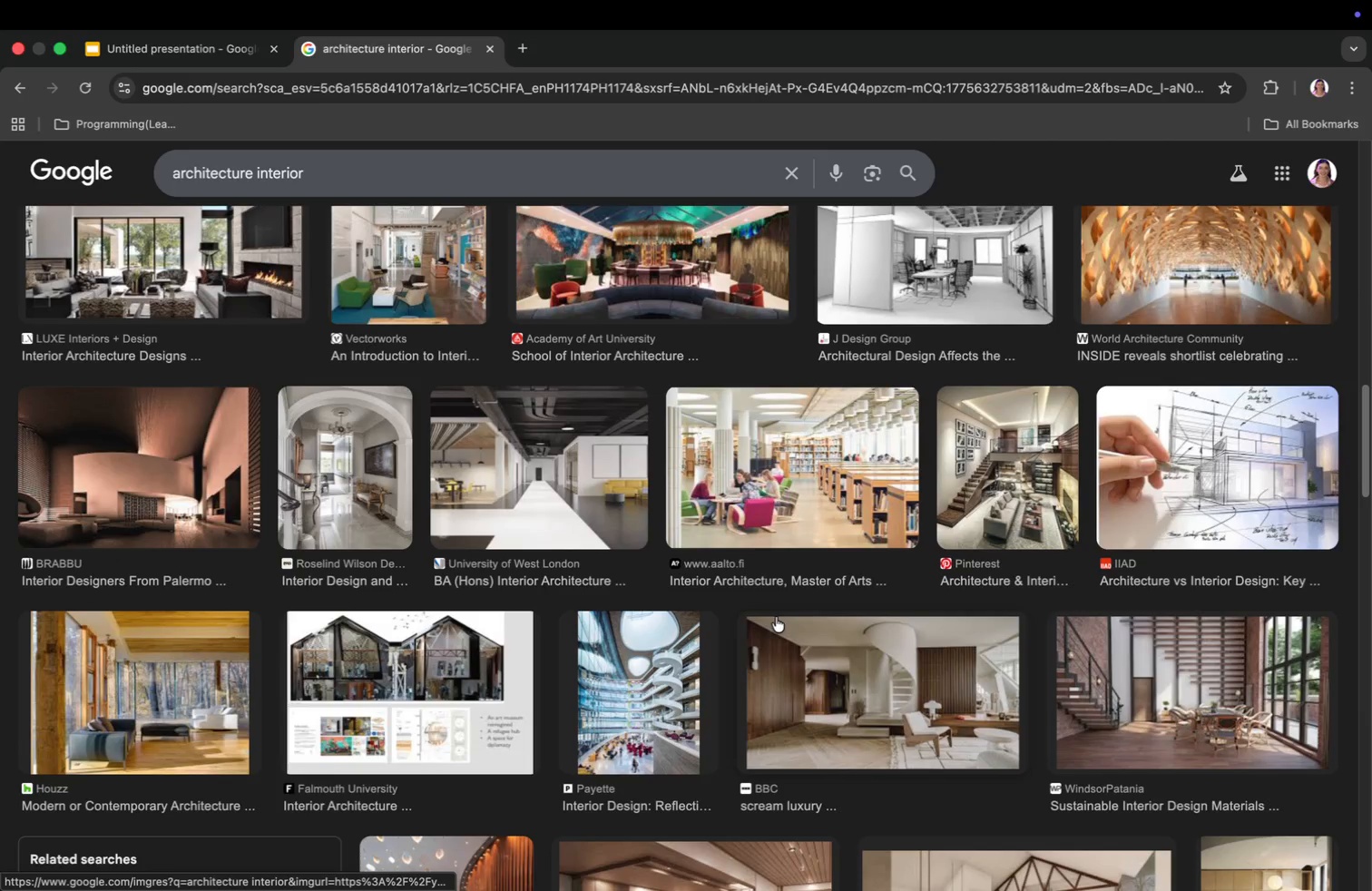 
left_click([862, 697])
 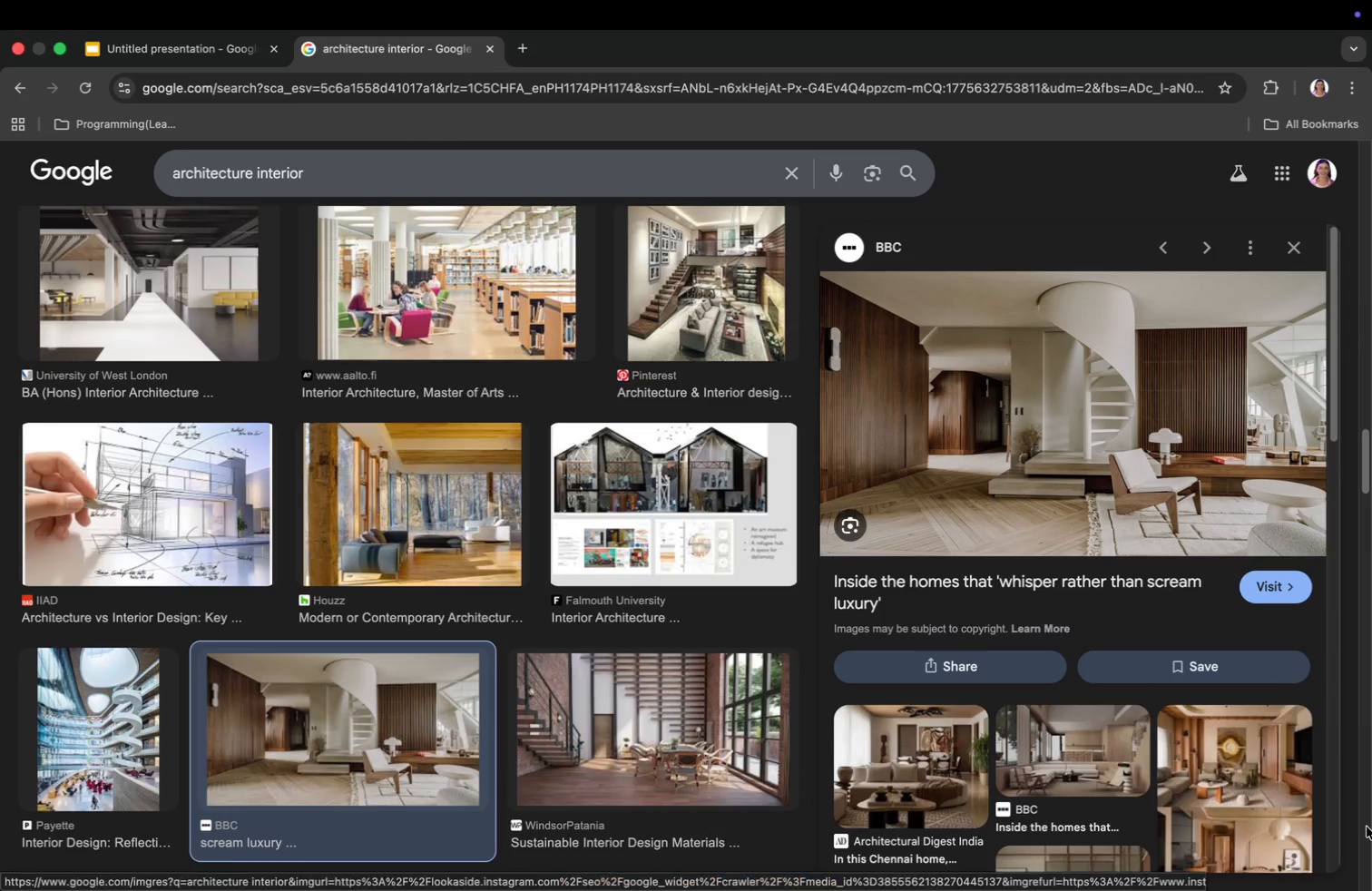 
wait(5.15)
 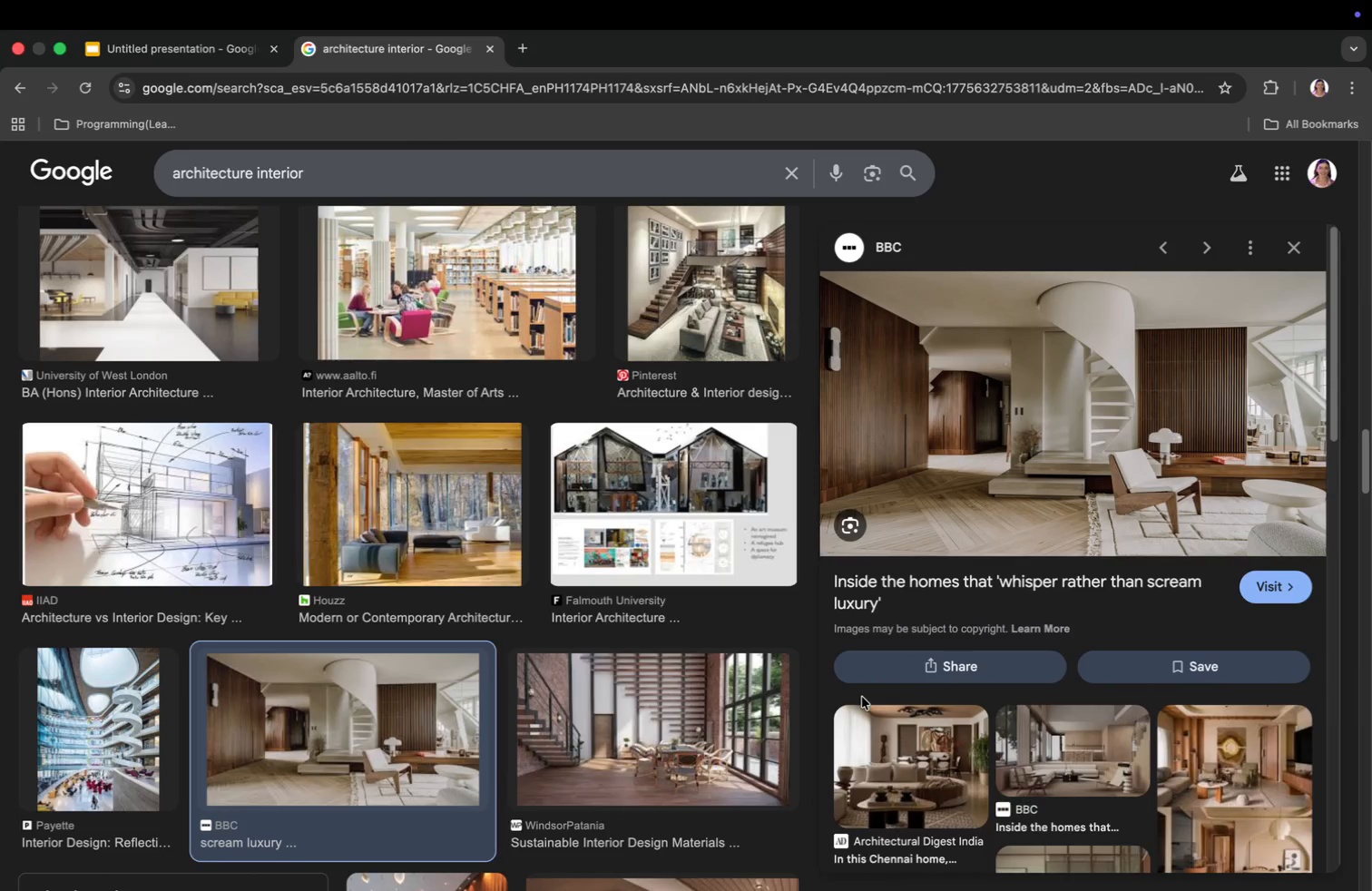 
left_click([1070, 743])
 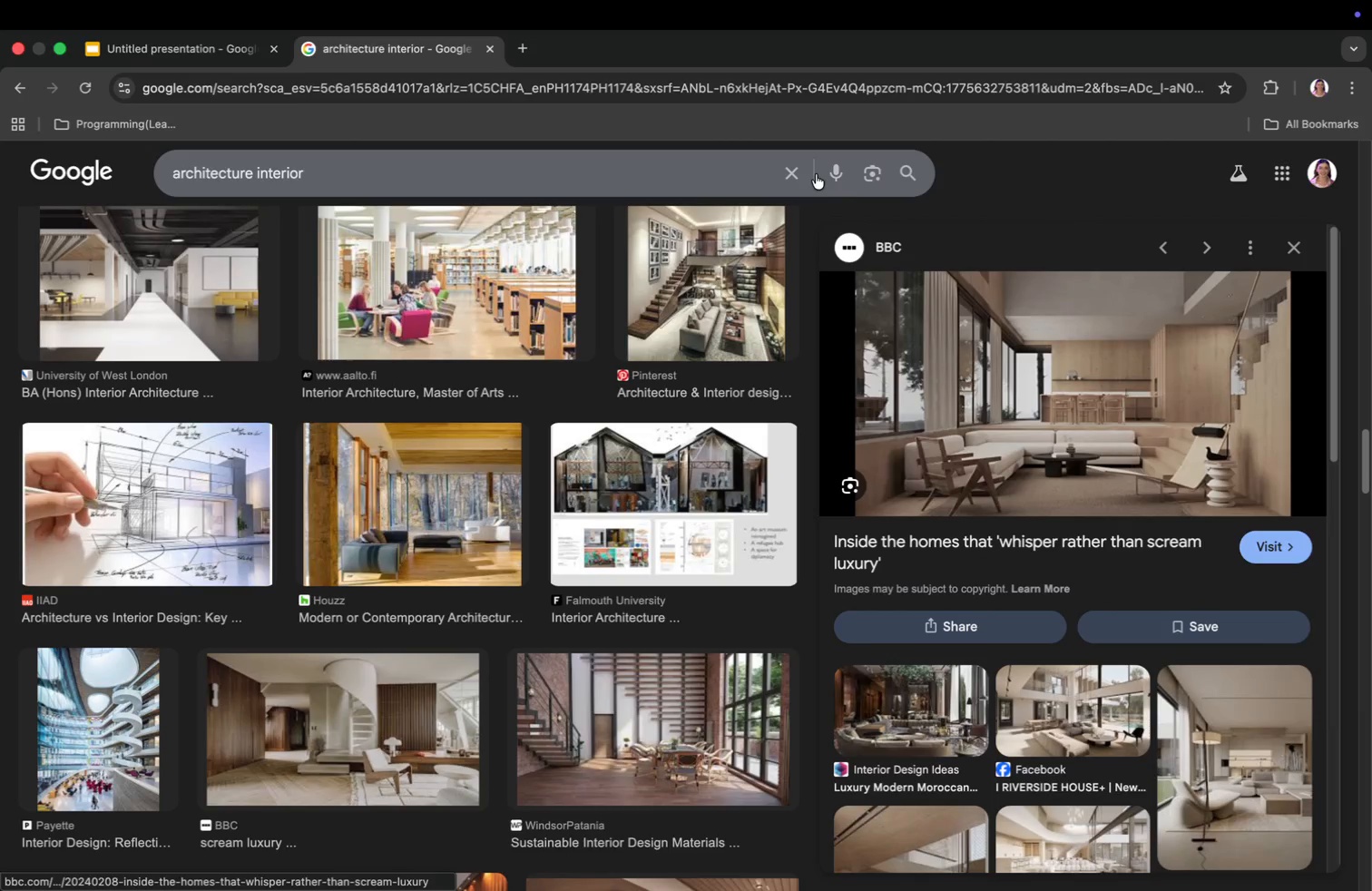 
wait(5.13)
 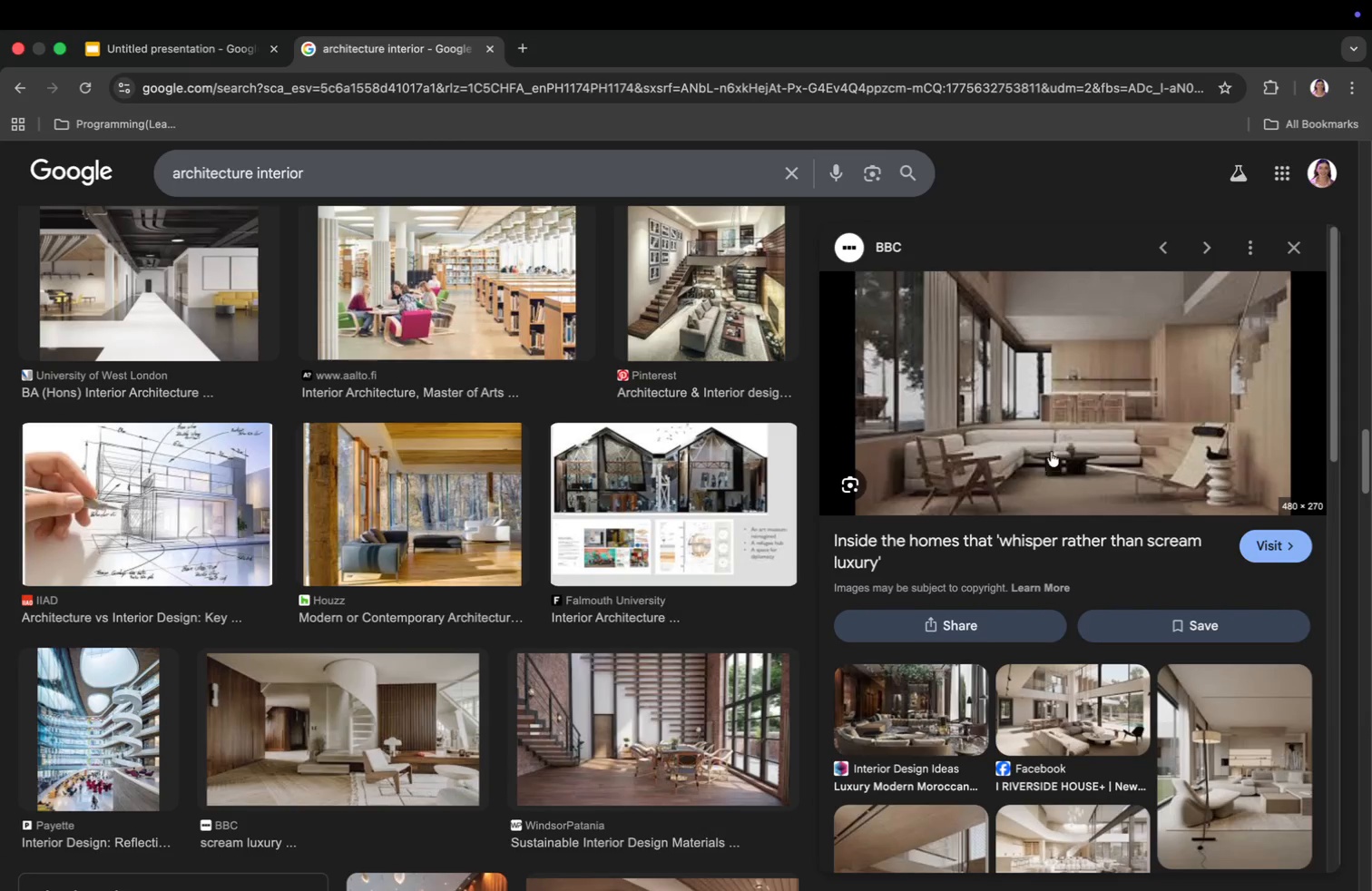 
left_click([1167, 249])
 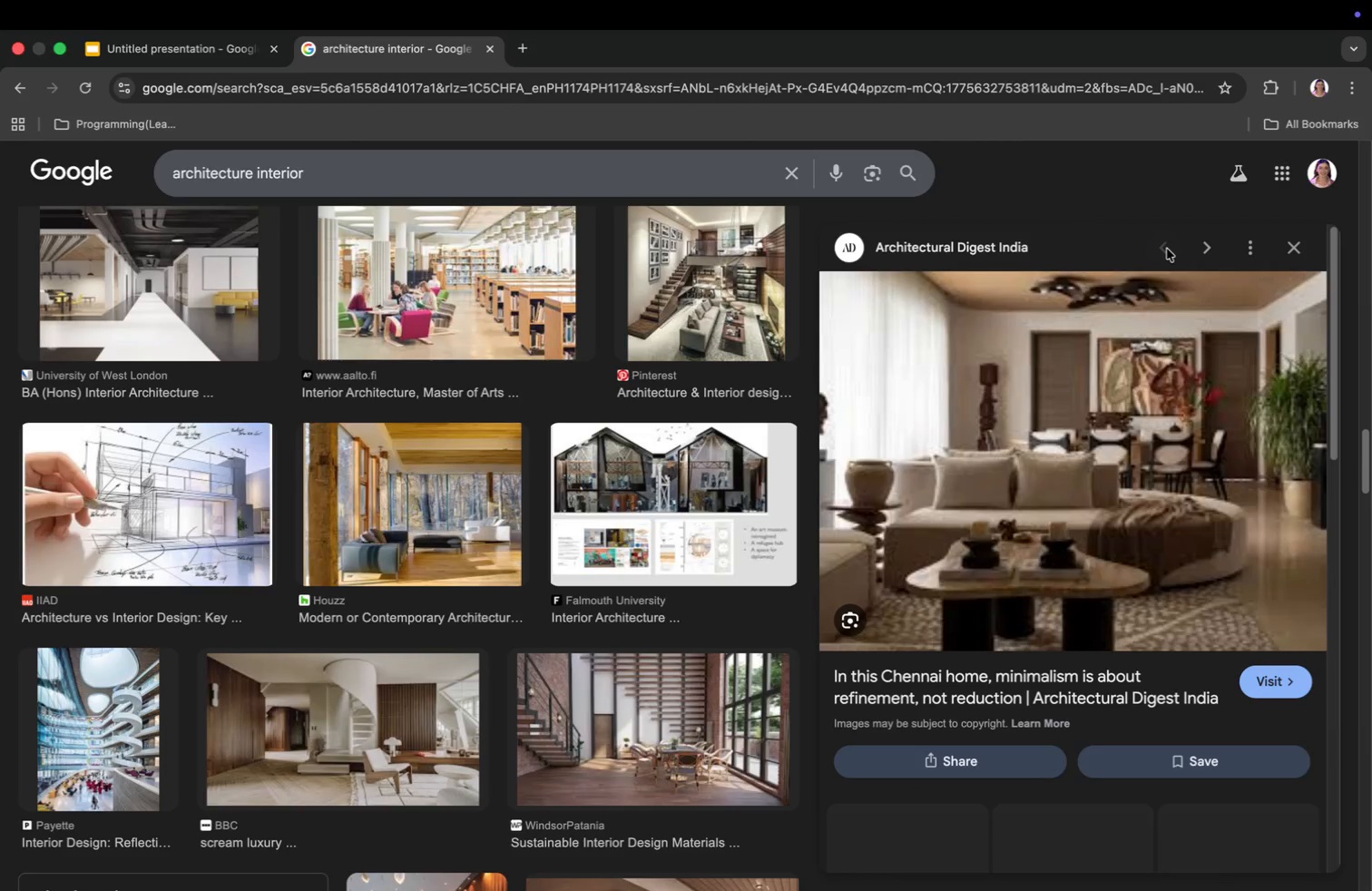 
scroll: coordinate [1183, 548], scroll_direction: down, amount: 4.0
 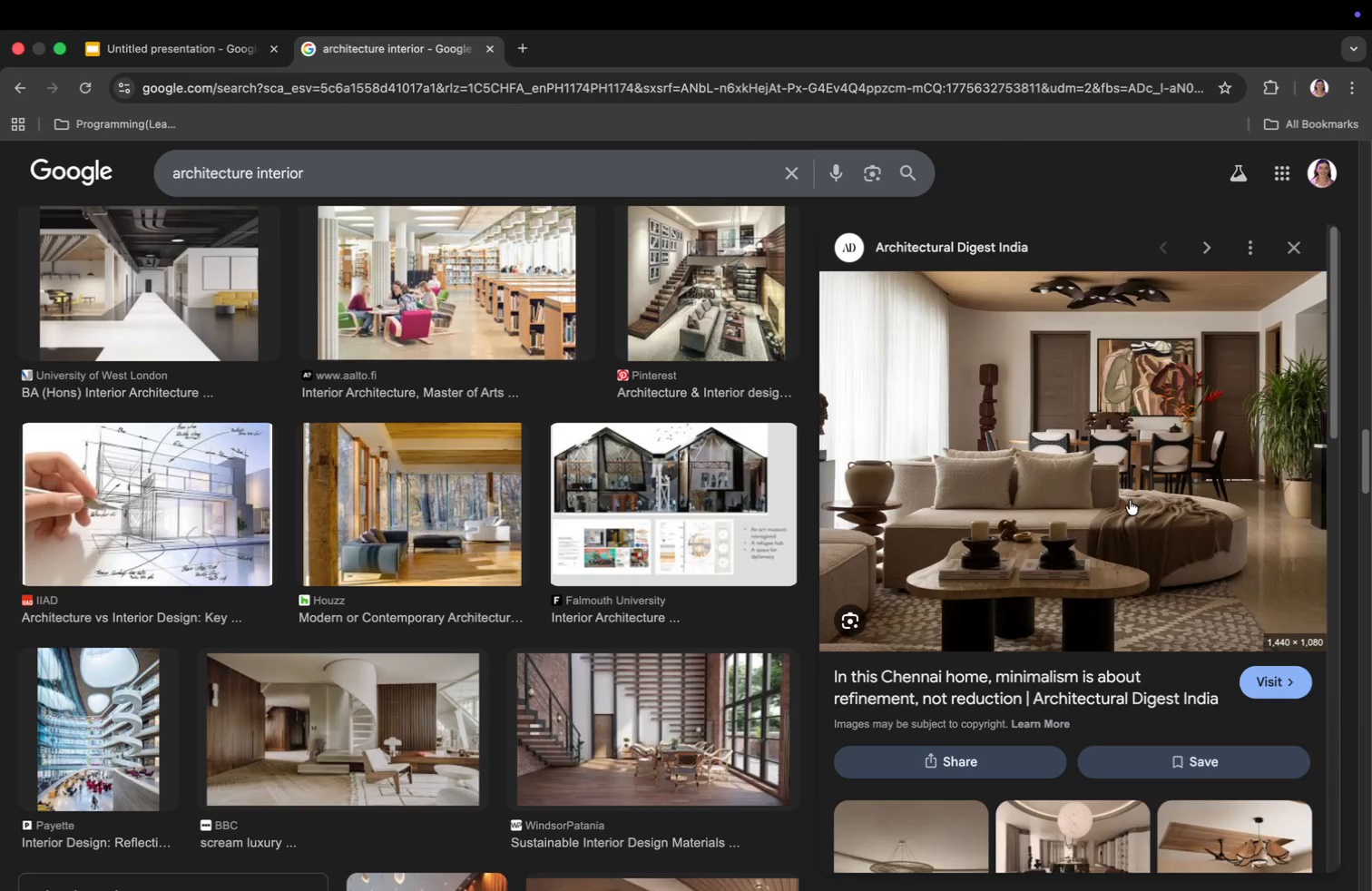 
scroll: coordinate [1179, 542], scroll_direction: up, amount: 7.0
 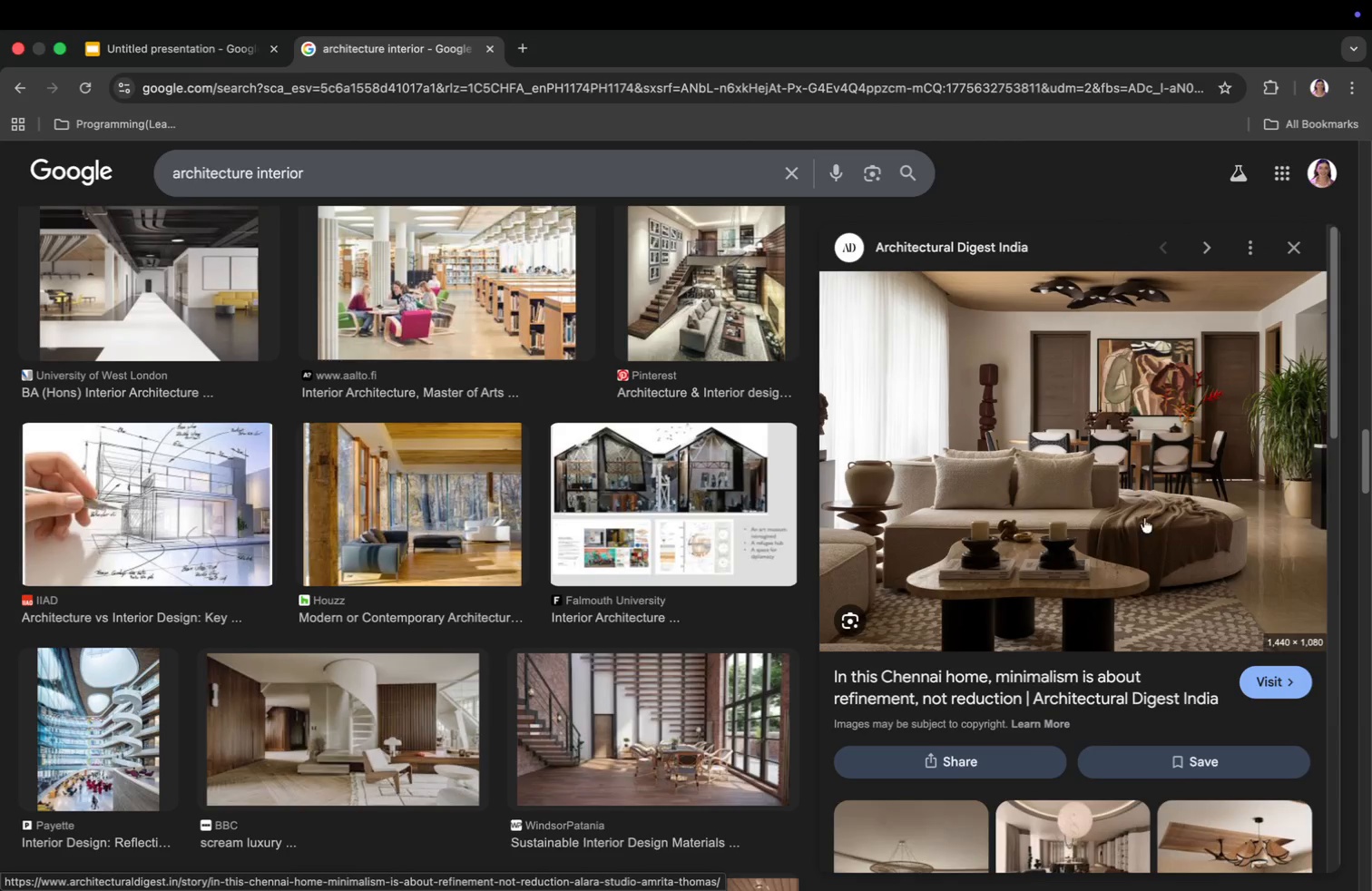 
scroll: coordinate [1061, 762], scroll_direction: down, amount: 17.0
 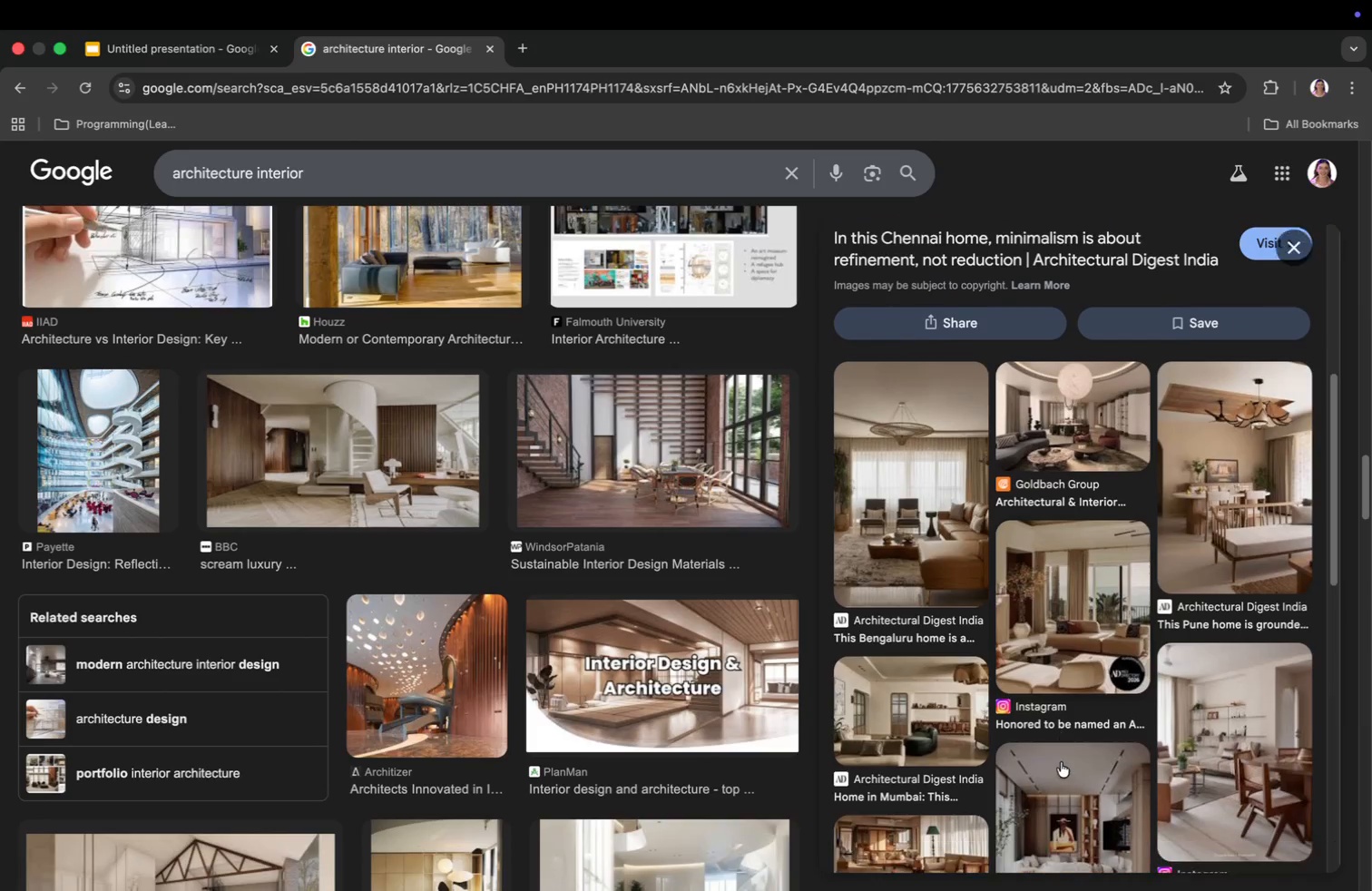 
scroll: coordinate [1061, 756], scroll_direction: up, amount: 1.0
 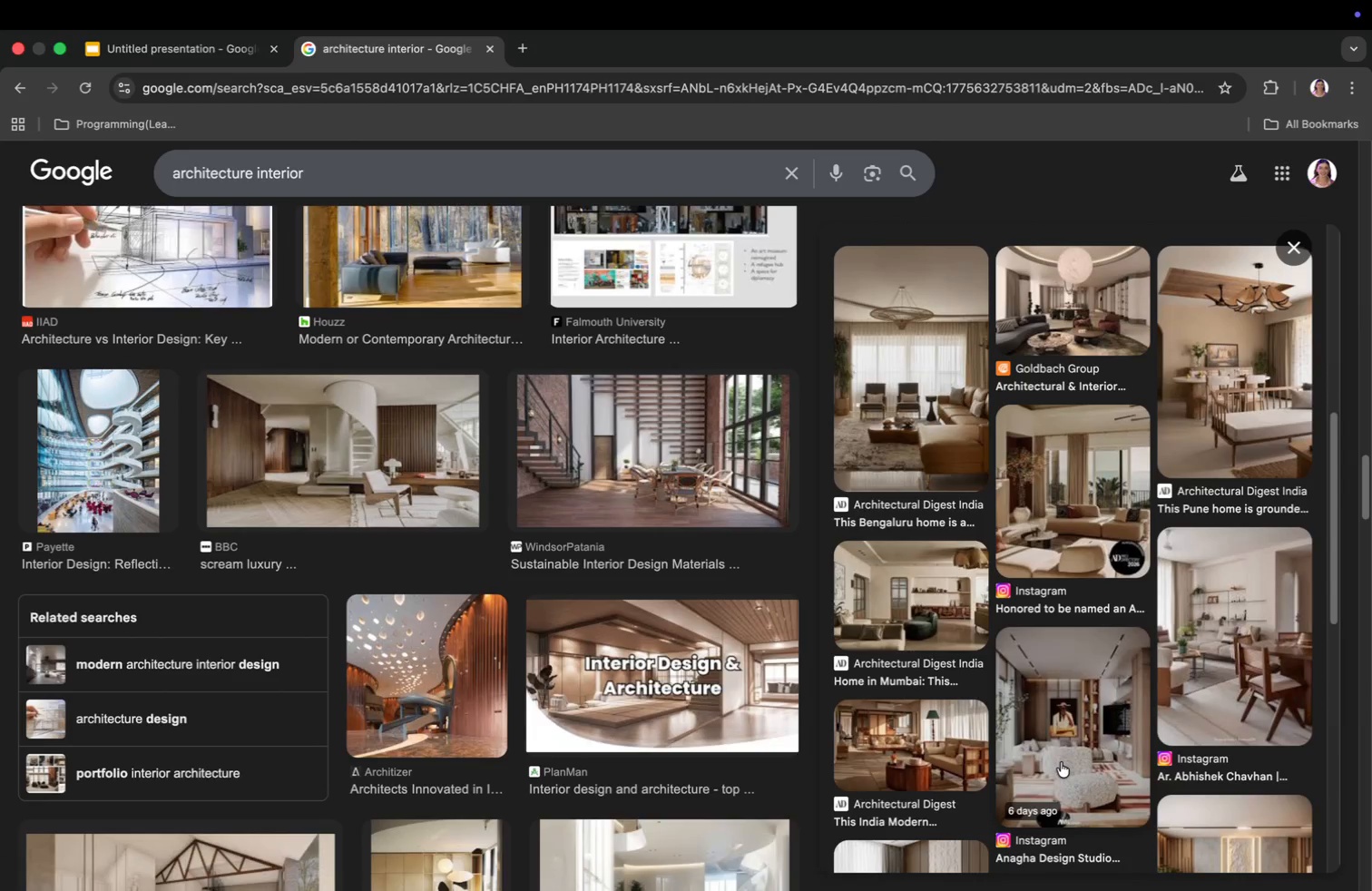 
scroll: coordinate [1061, 756], scroll_direction: down, amount: 7.0
 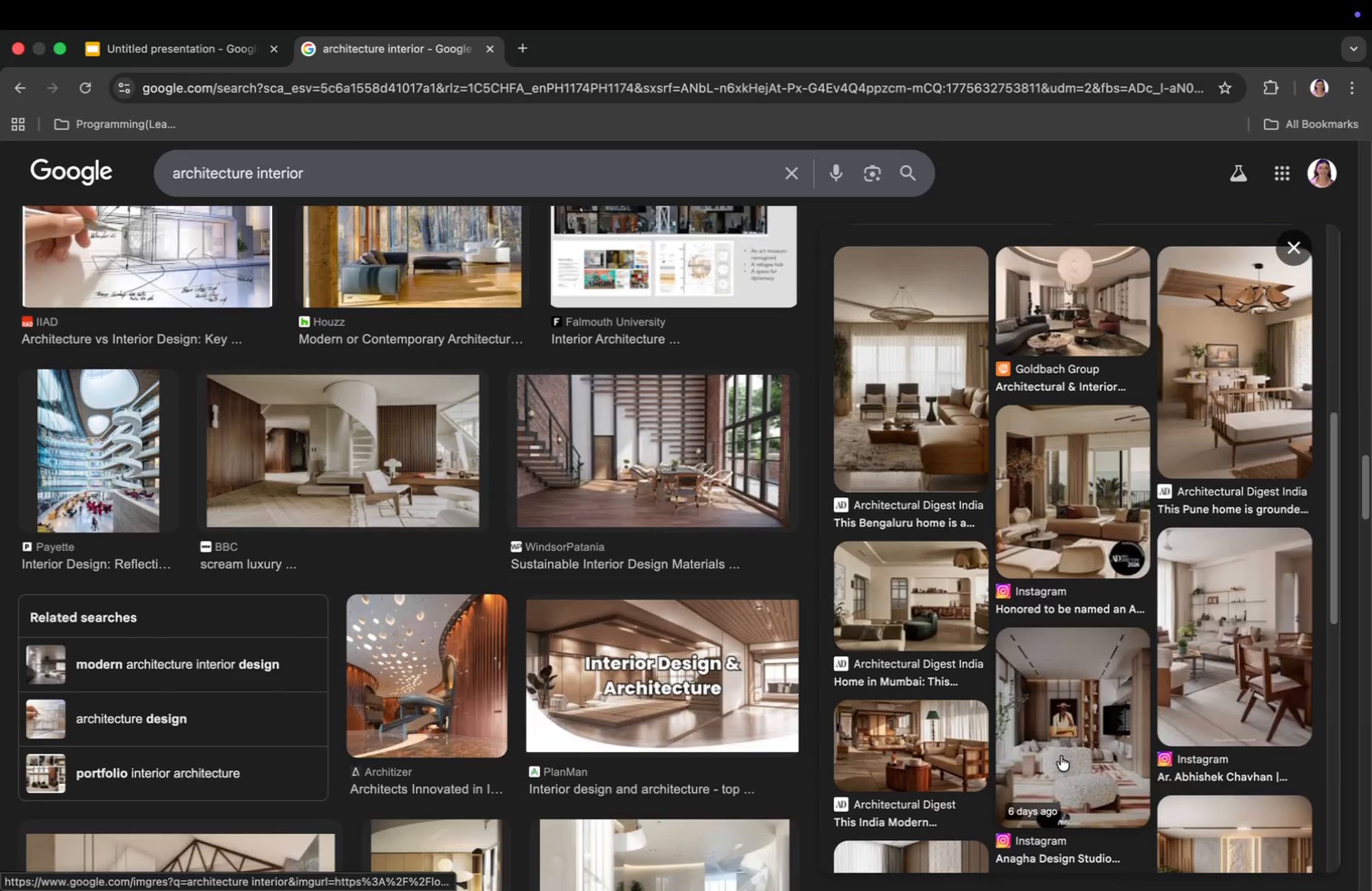 
scroll: coordinate [1061, 756], scroll_direction: up, amount: 33.0
 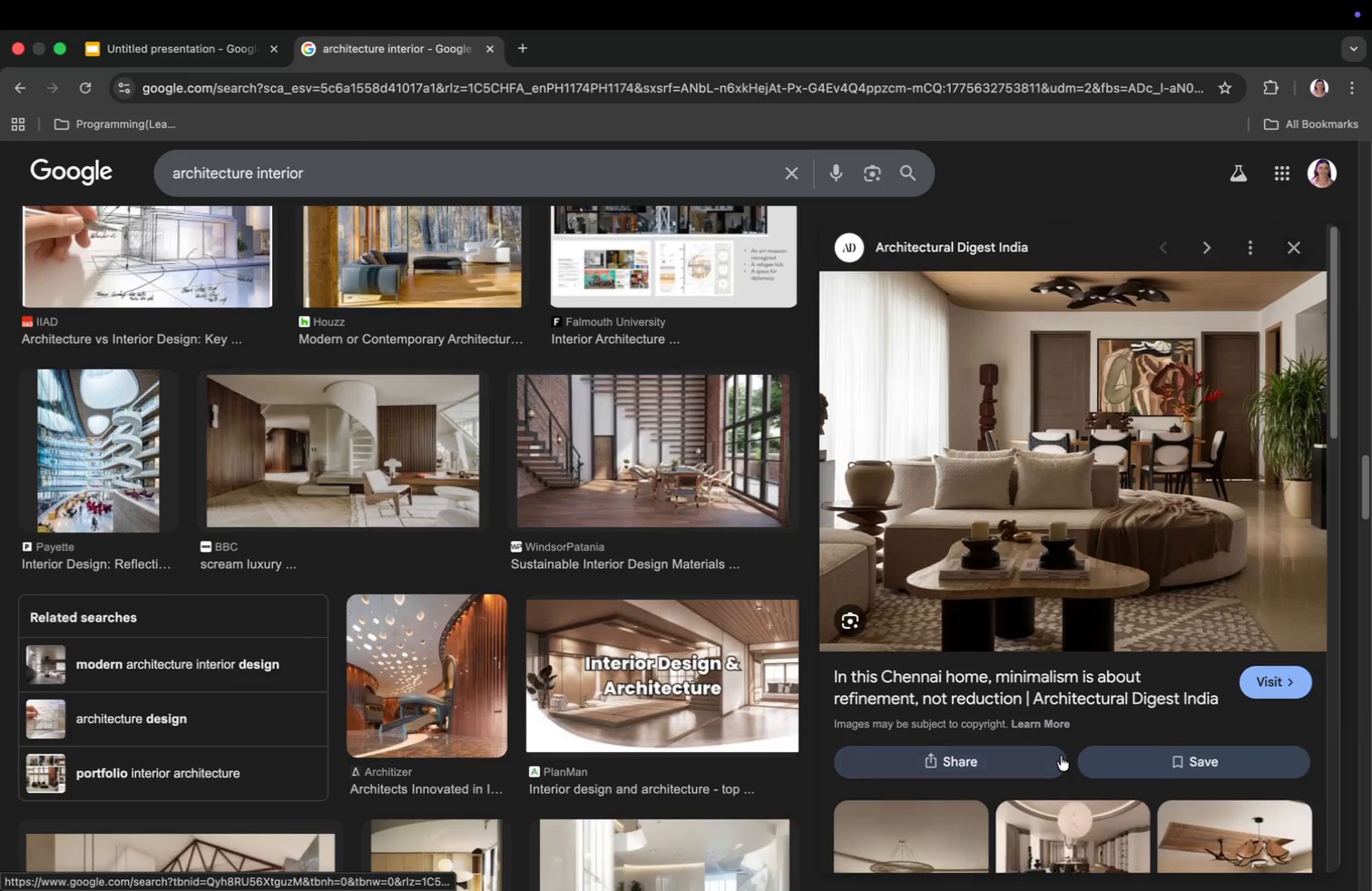 
right_click([1030, 458])
 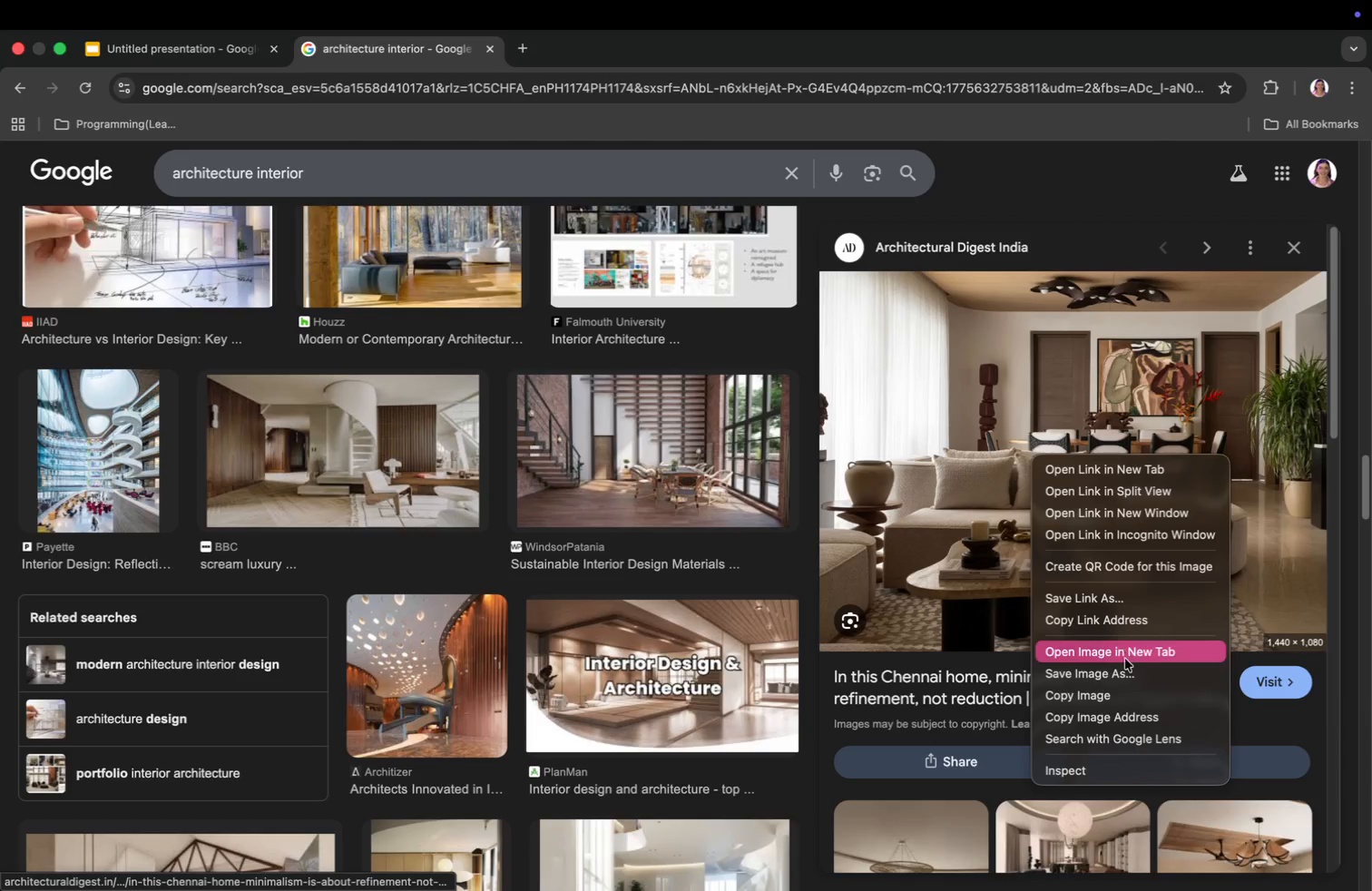 
left_click([1127, 676])
 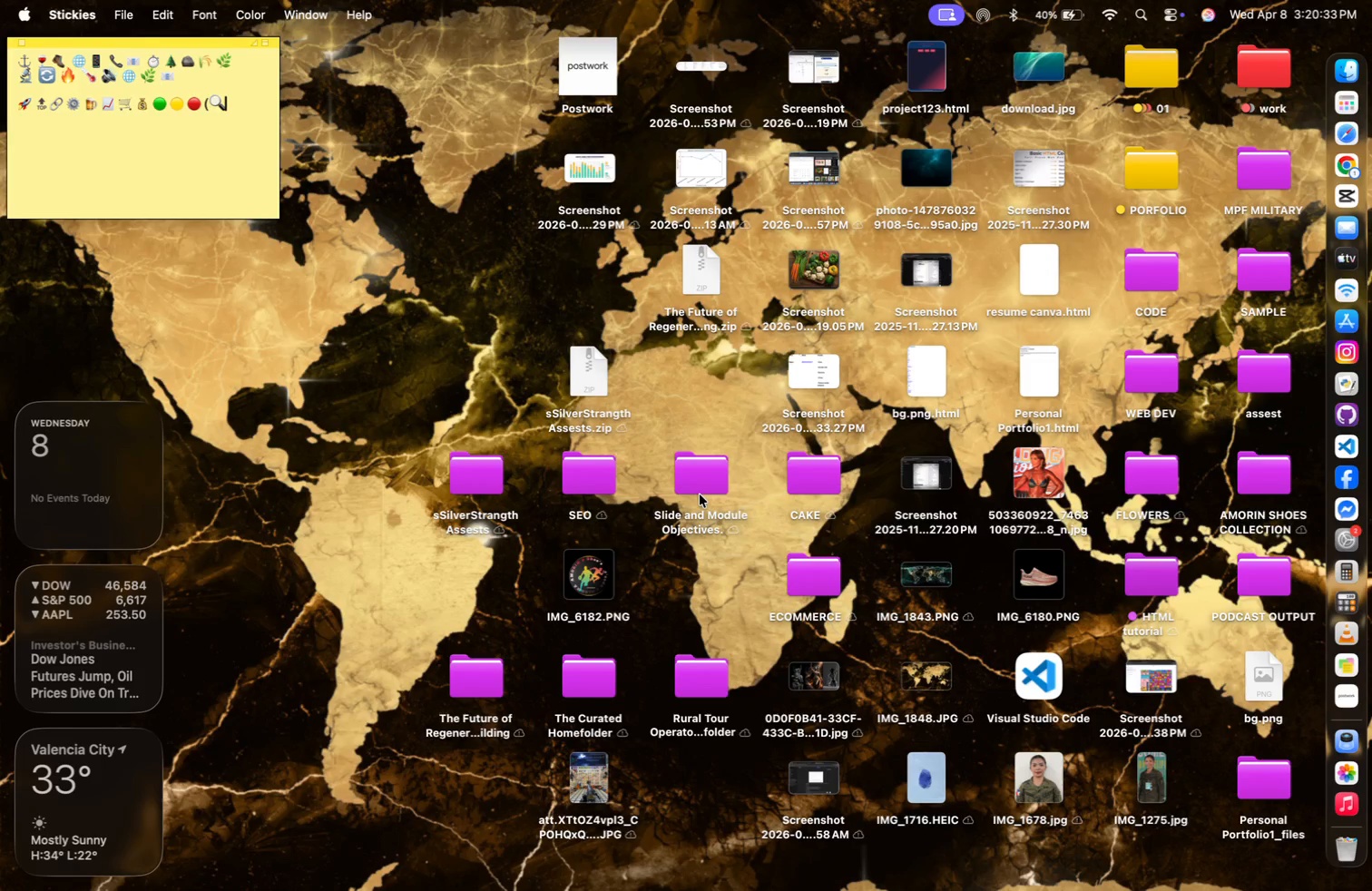 
wait(22.19)
 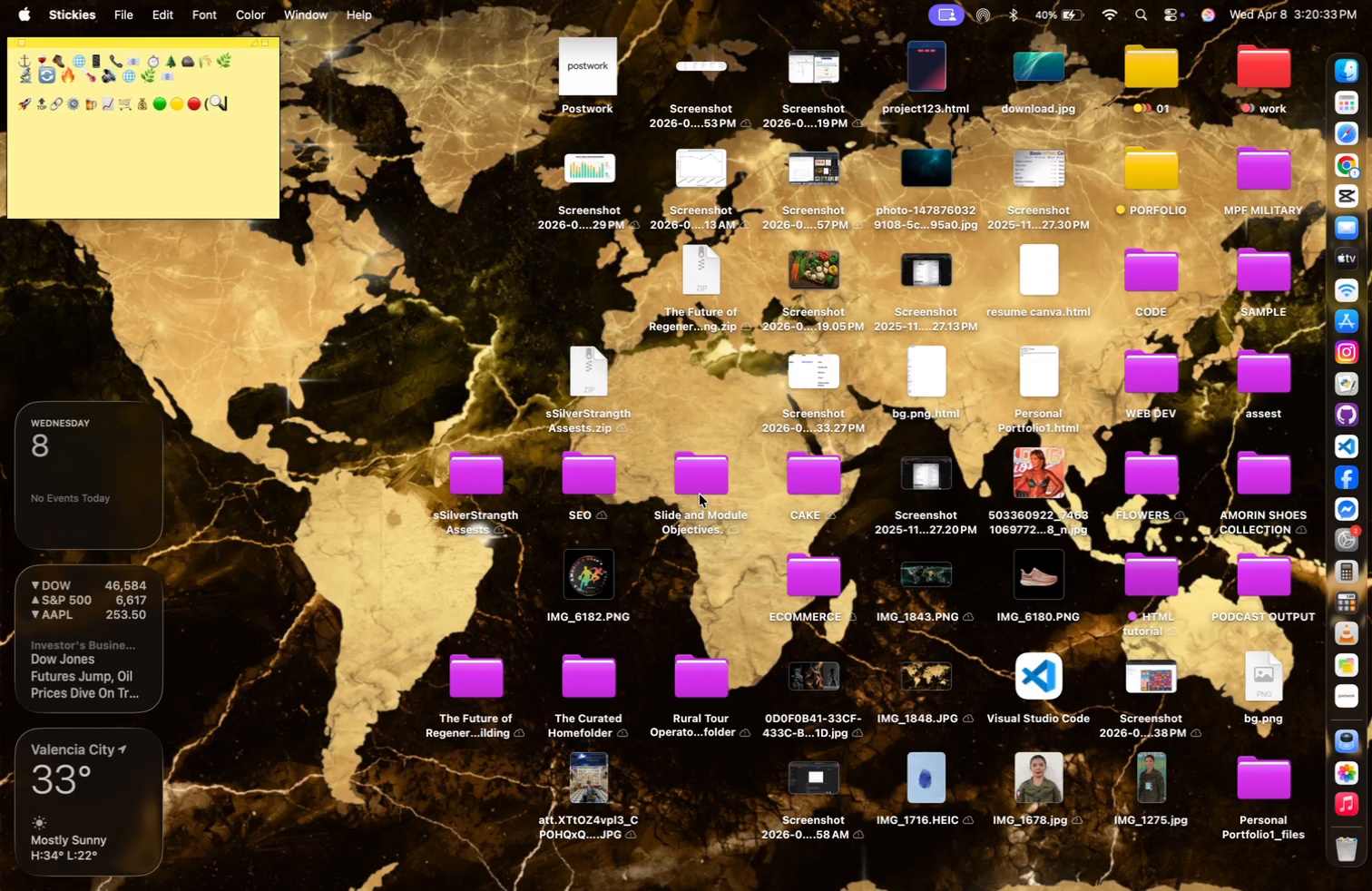 
left_click([847, 408])
 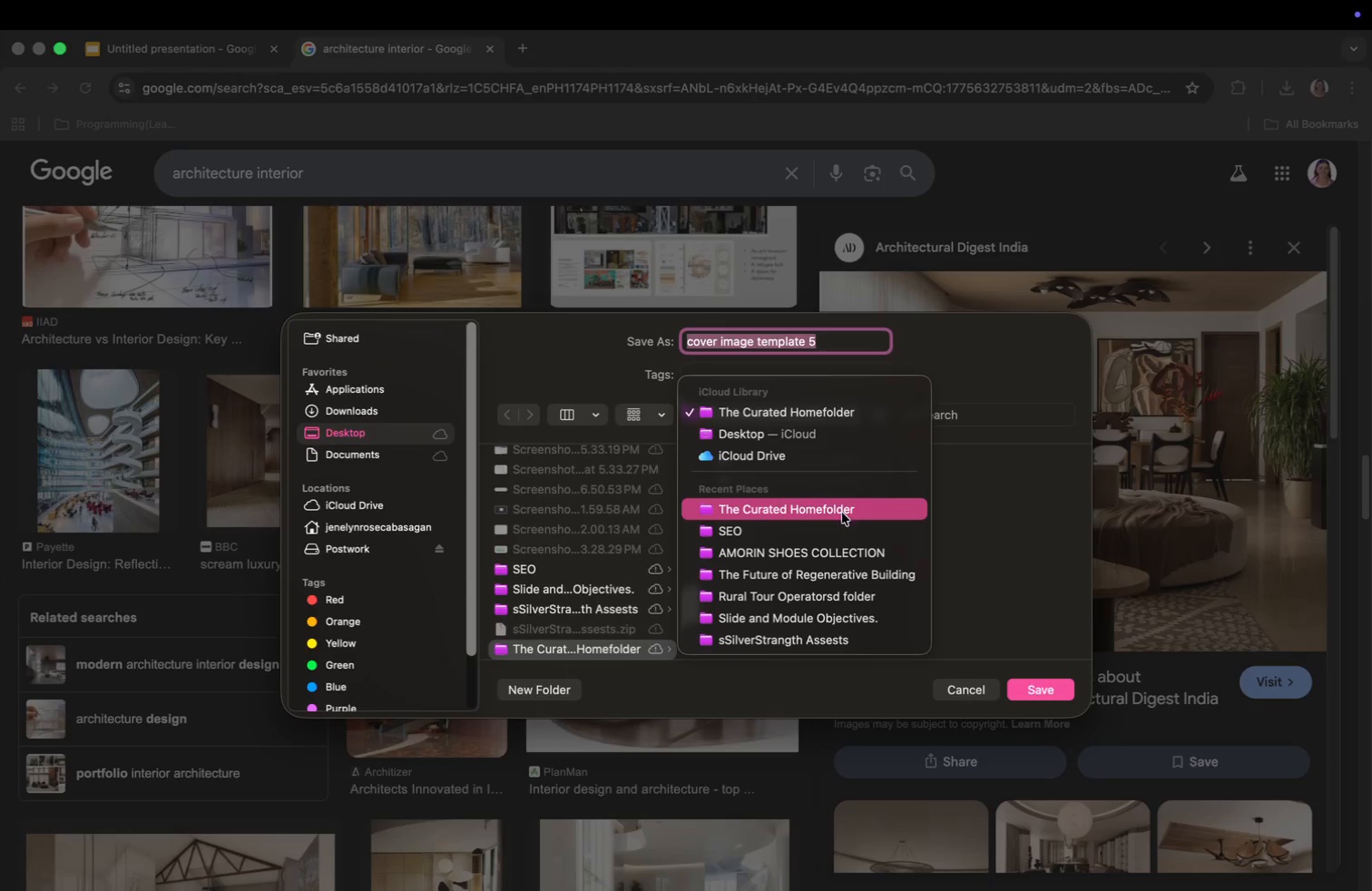 
left_click([842, 513])
 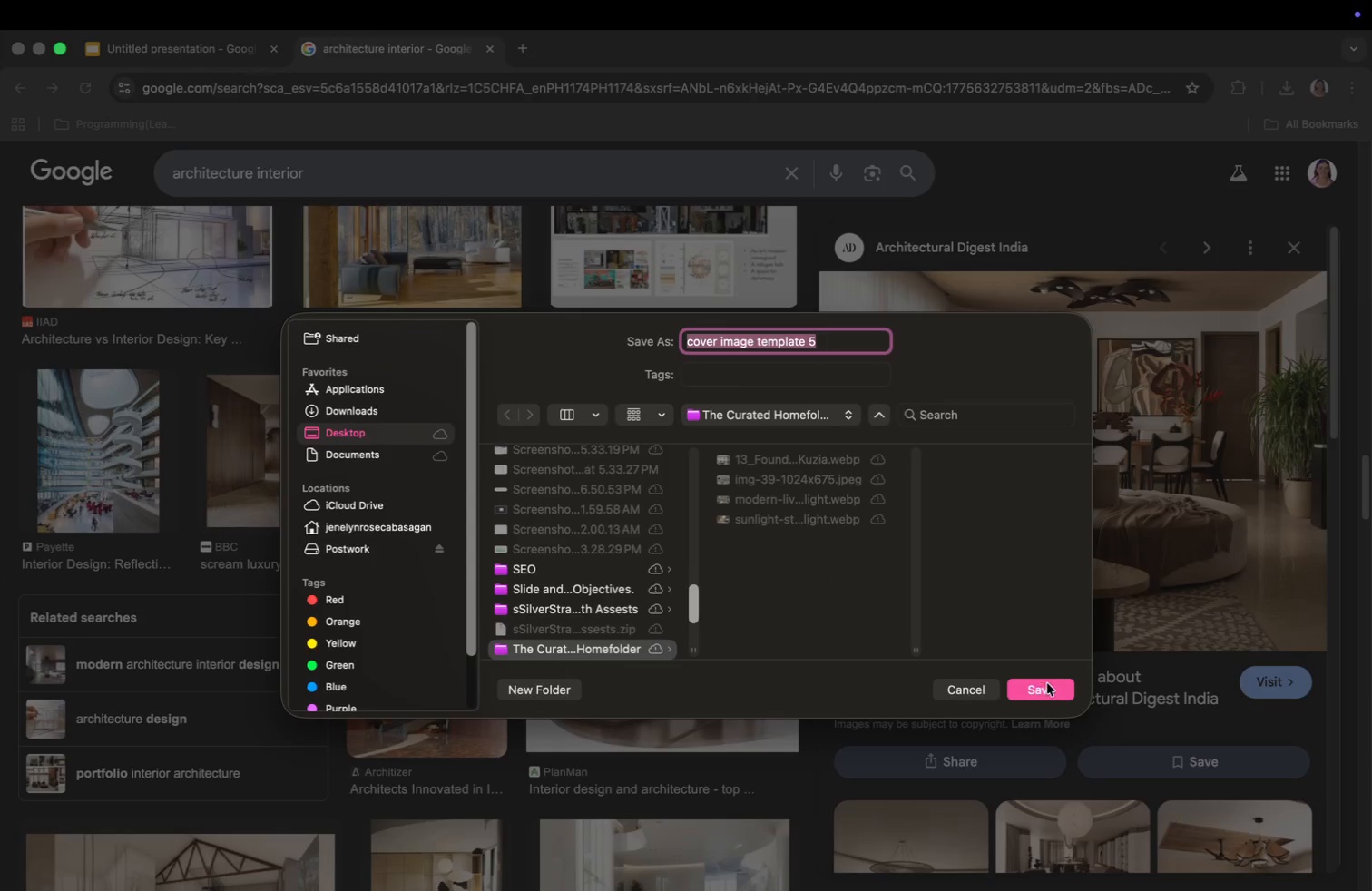 
left_click([1045, 690])
 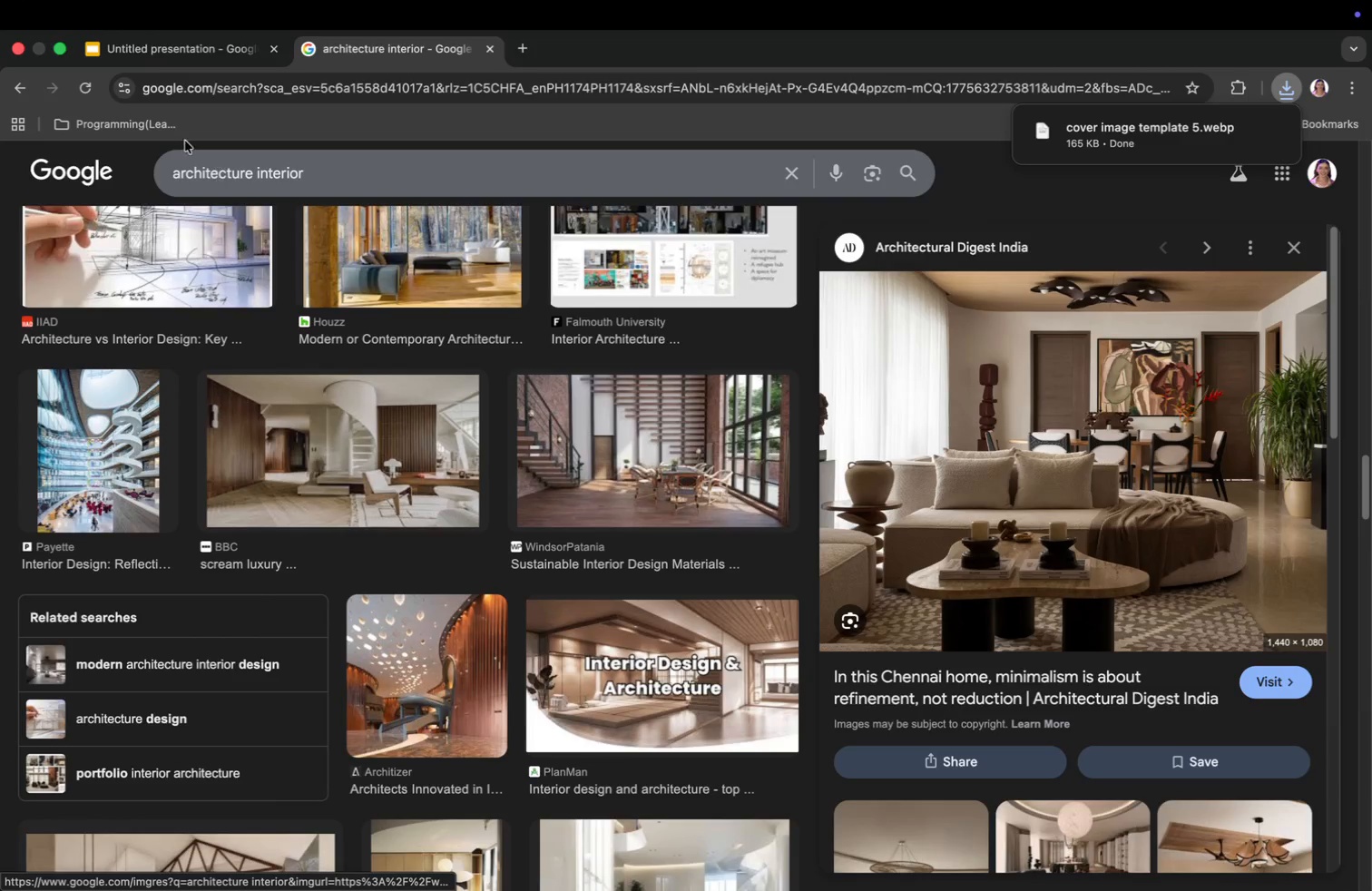 
left_click([153, 51])
 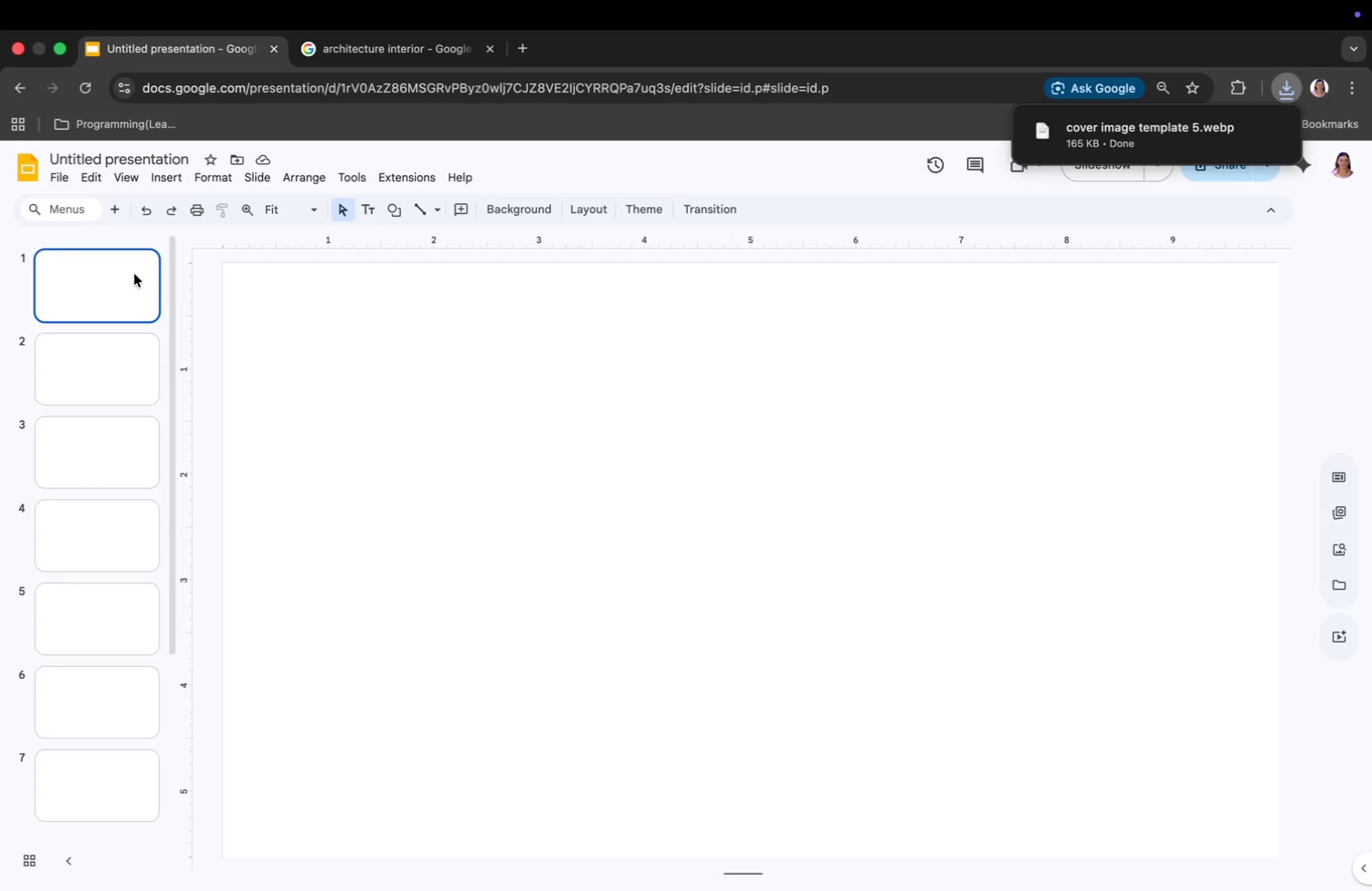 
left_click([115, 283])
 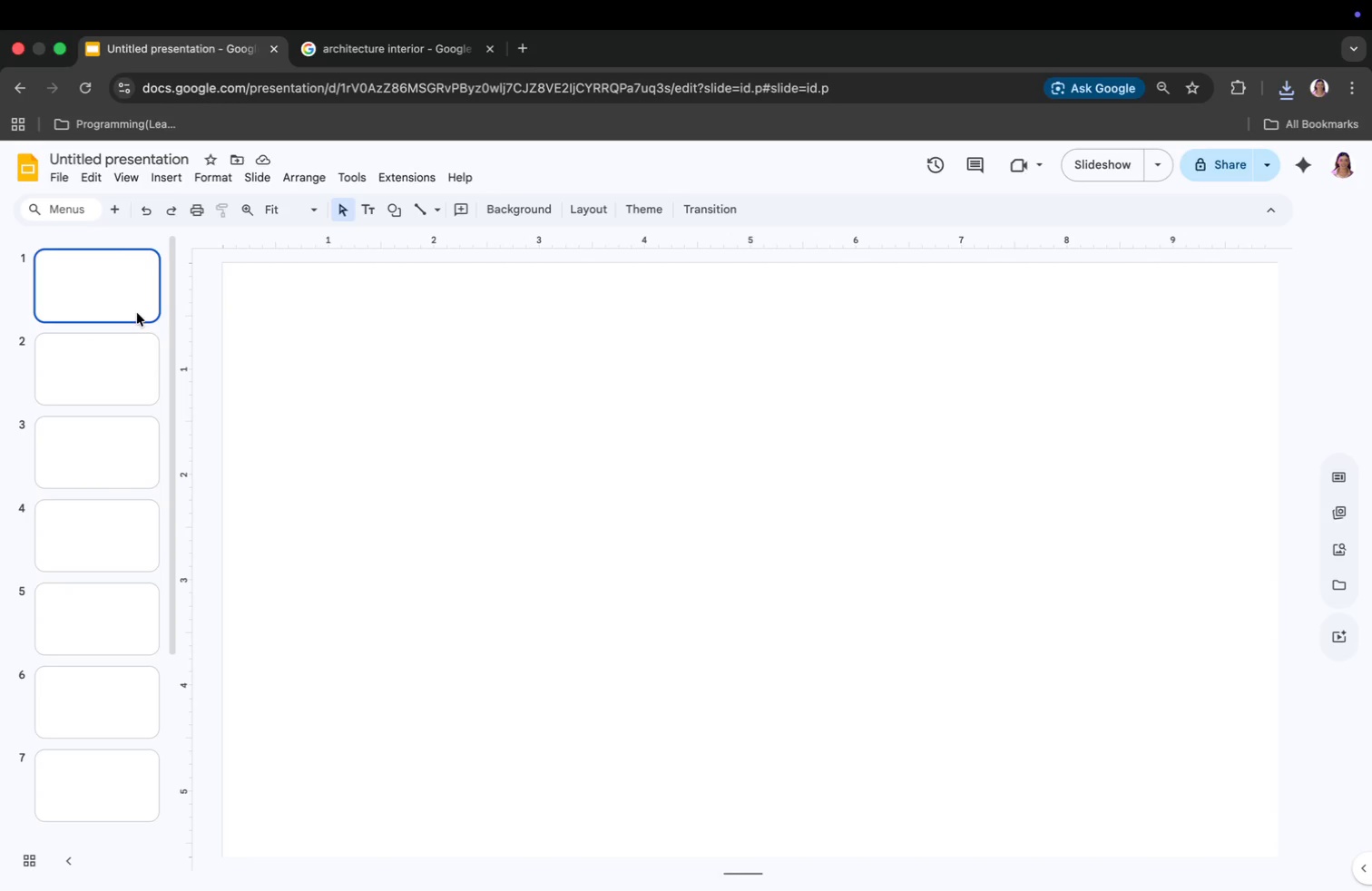 
wait(5.22)
 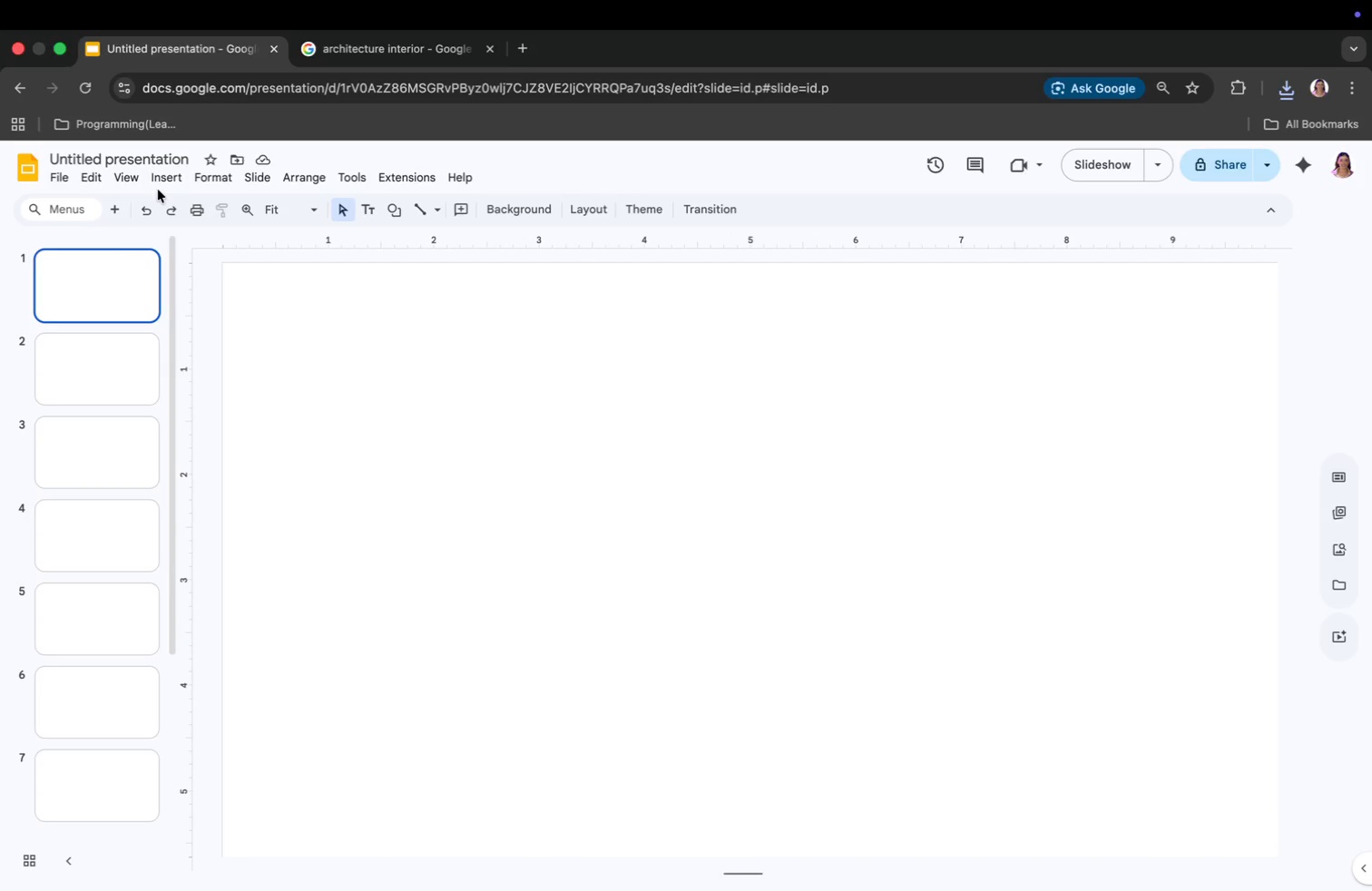 
left_click([125, 177])
 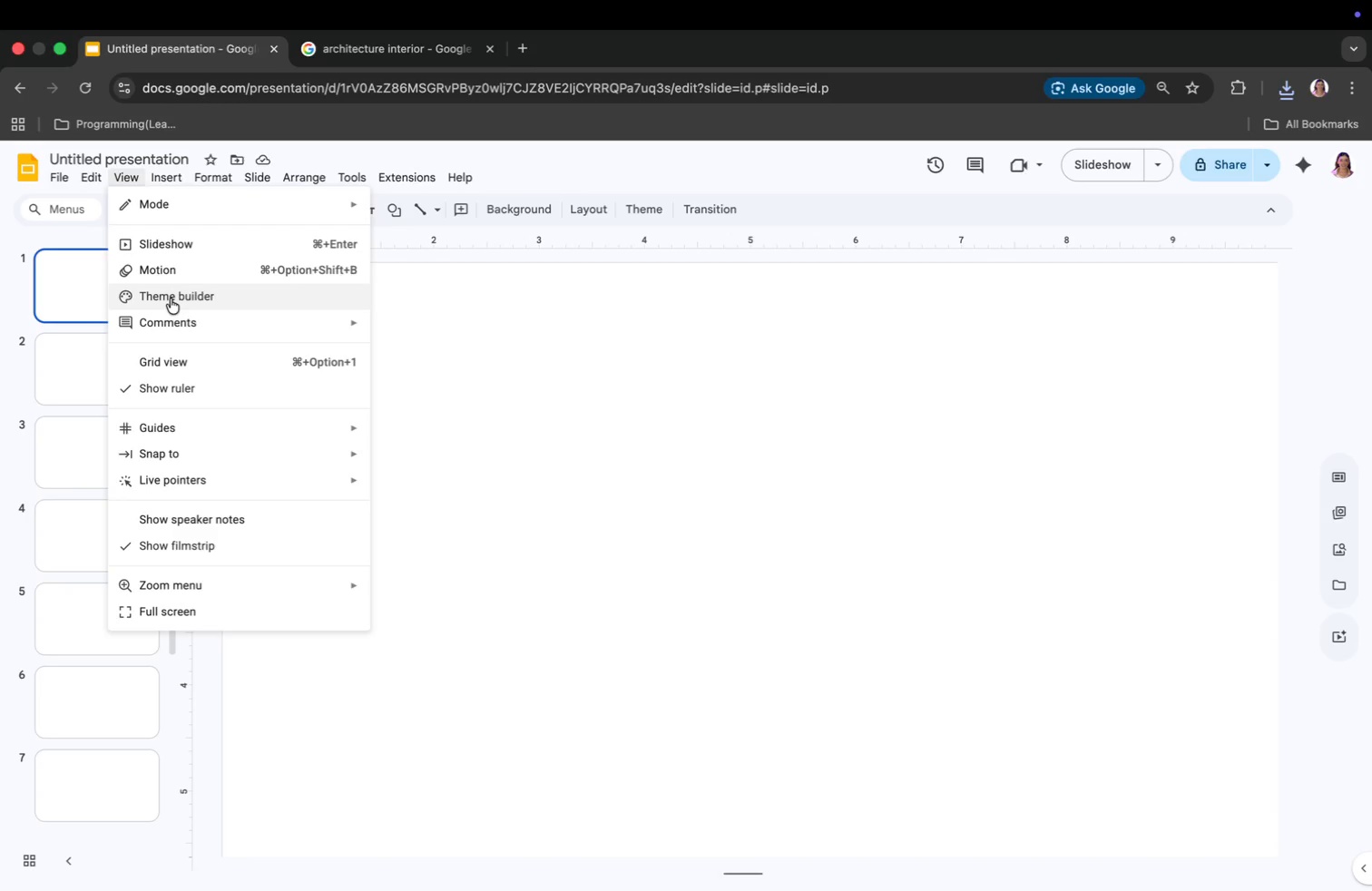 
wait(8.42)
 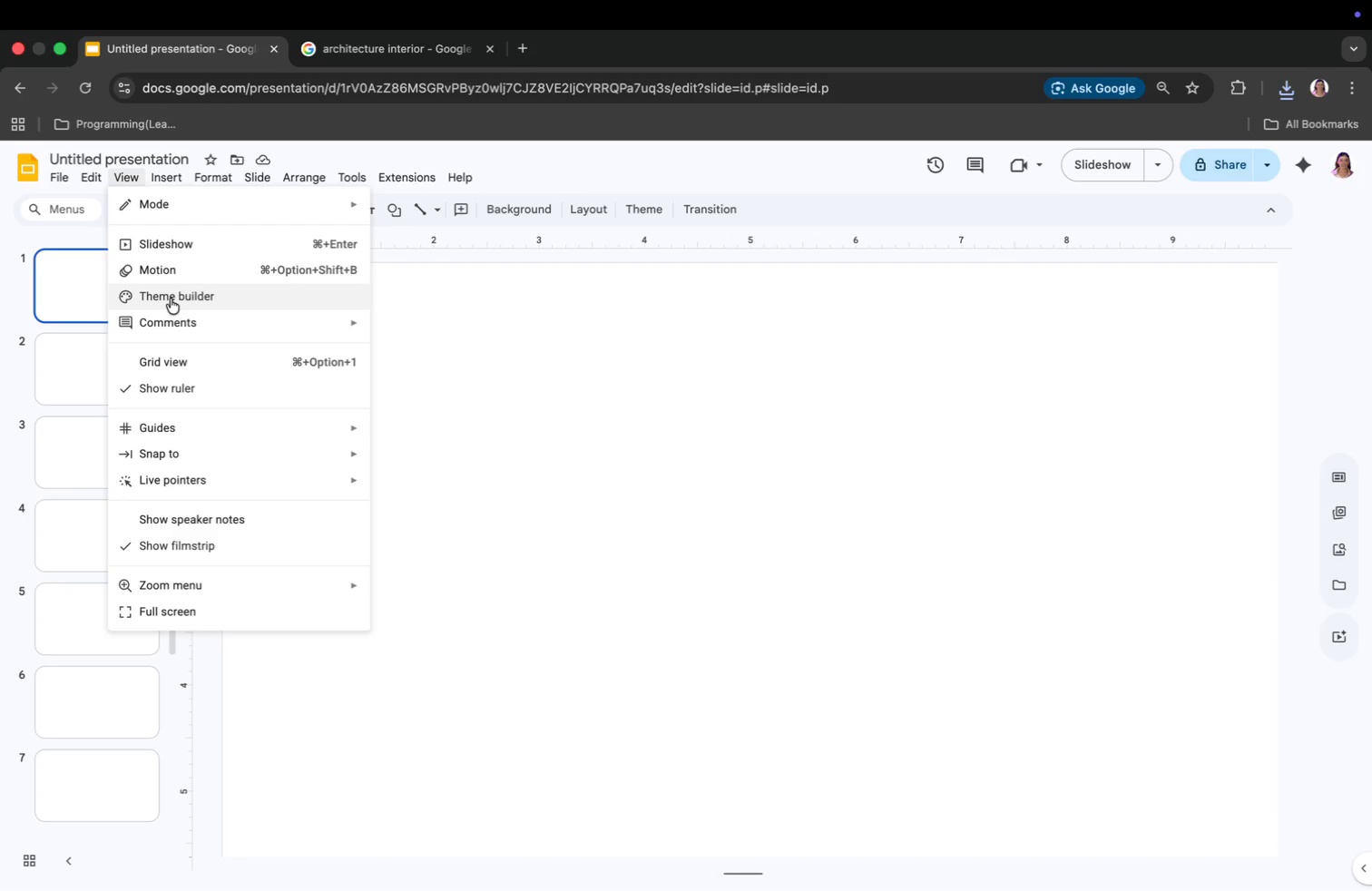 
left_click([171, 299])
 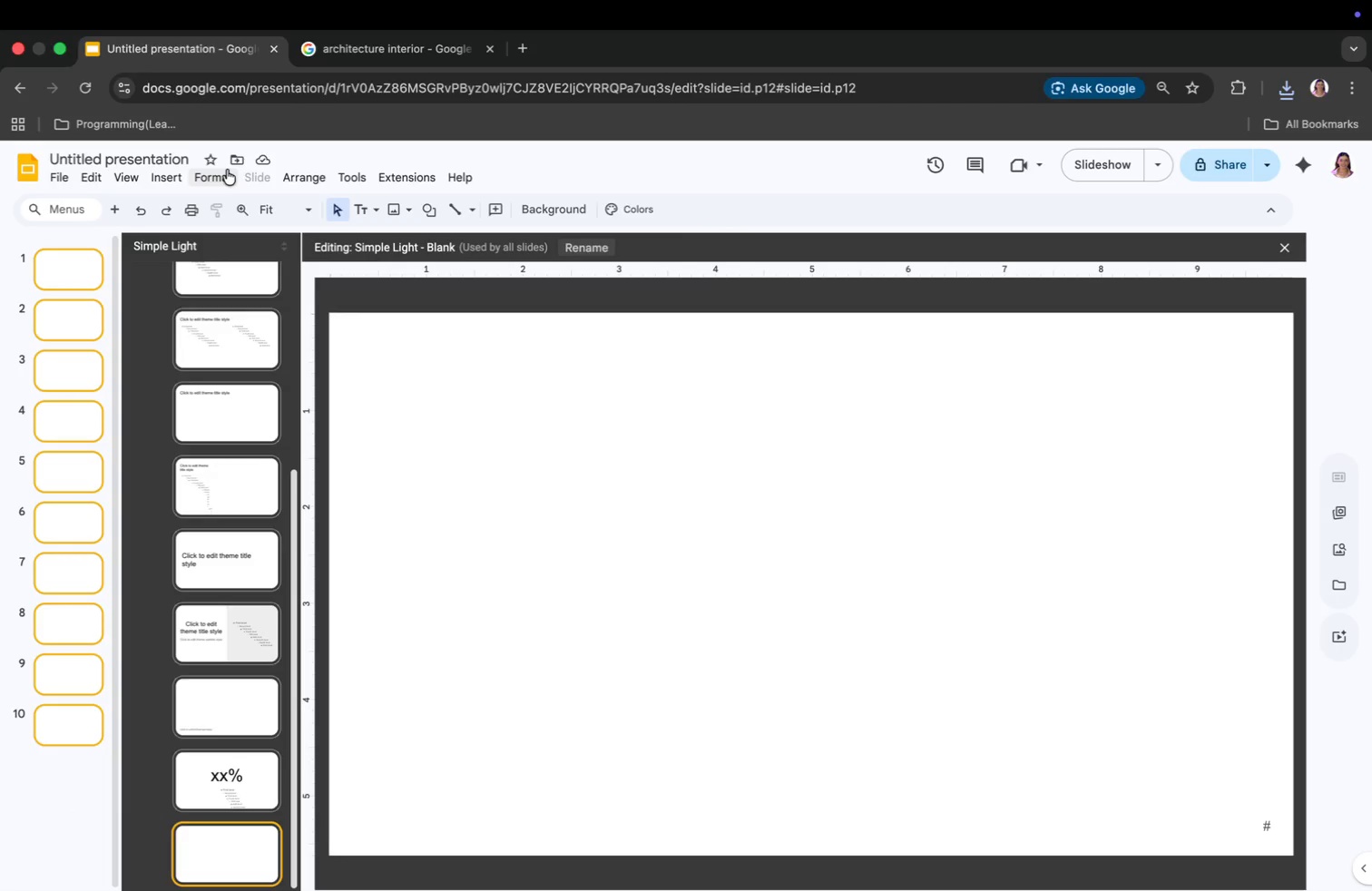 
left_click([224, 176])
 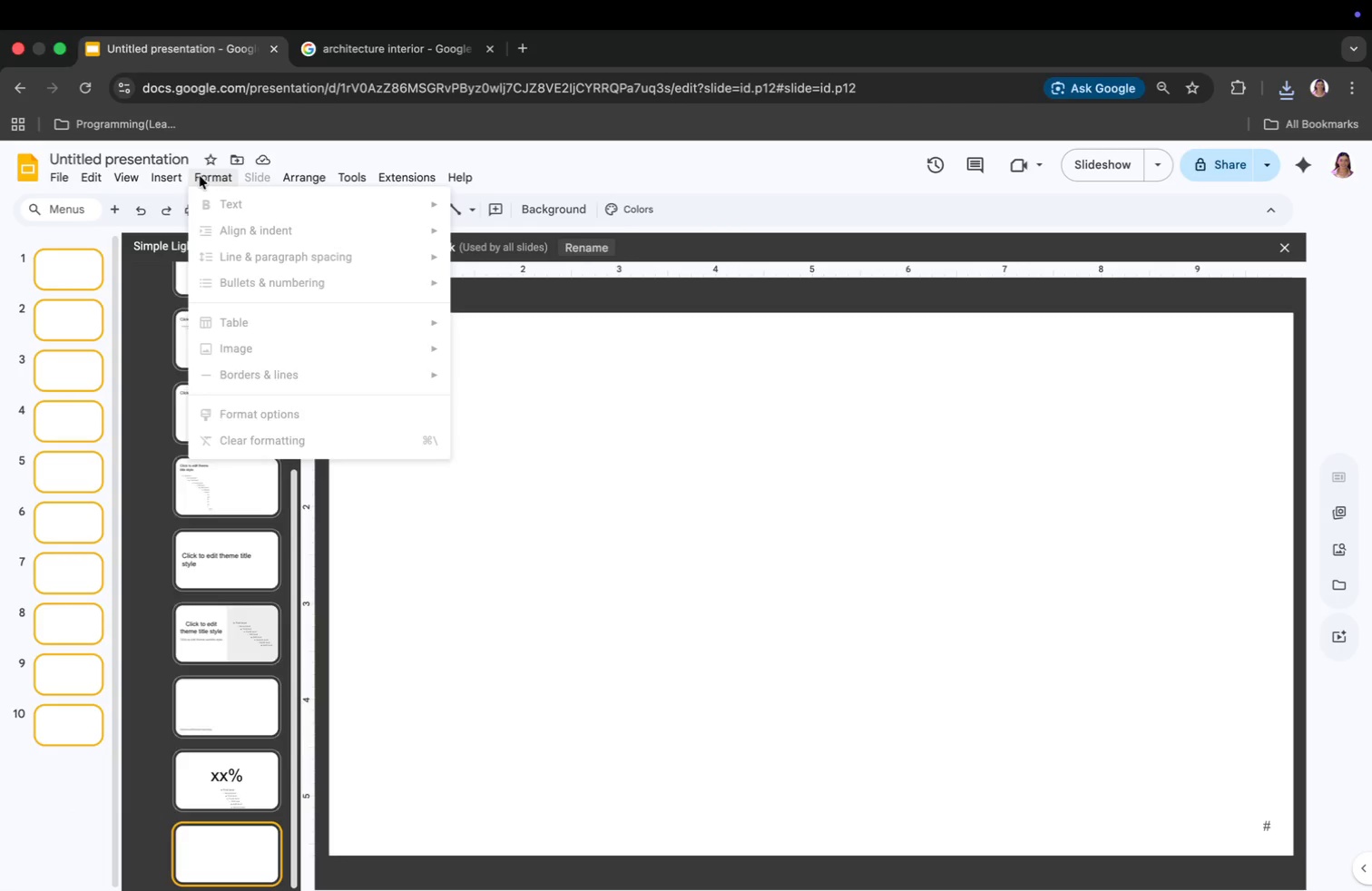 
left_click([160, 179])
 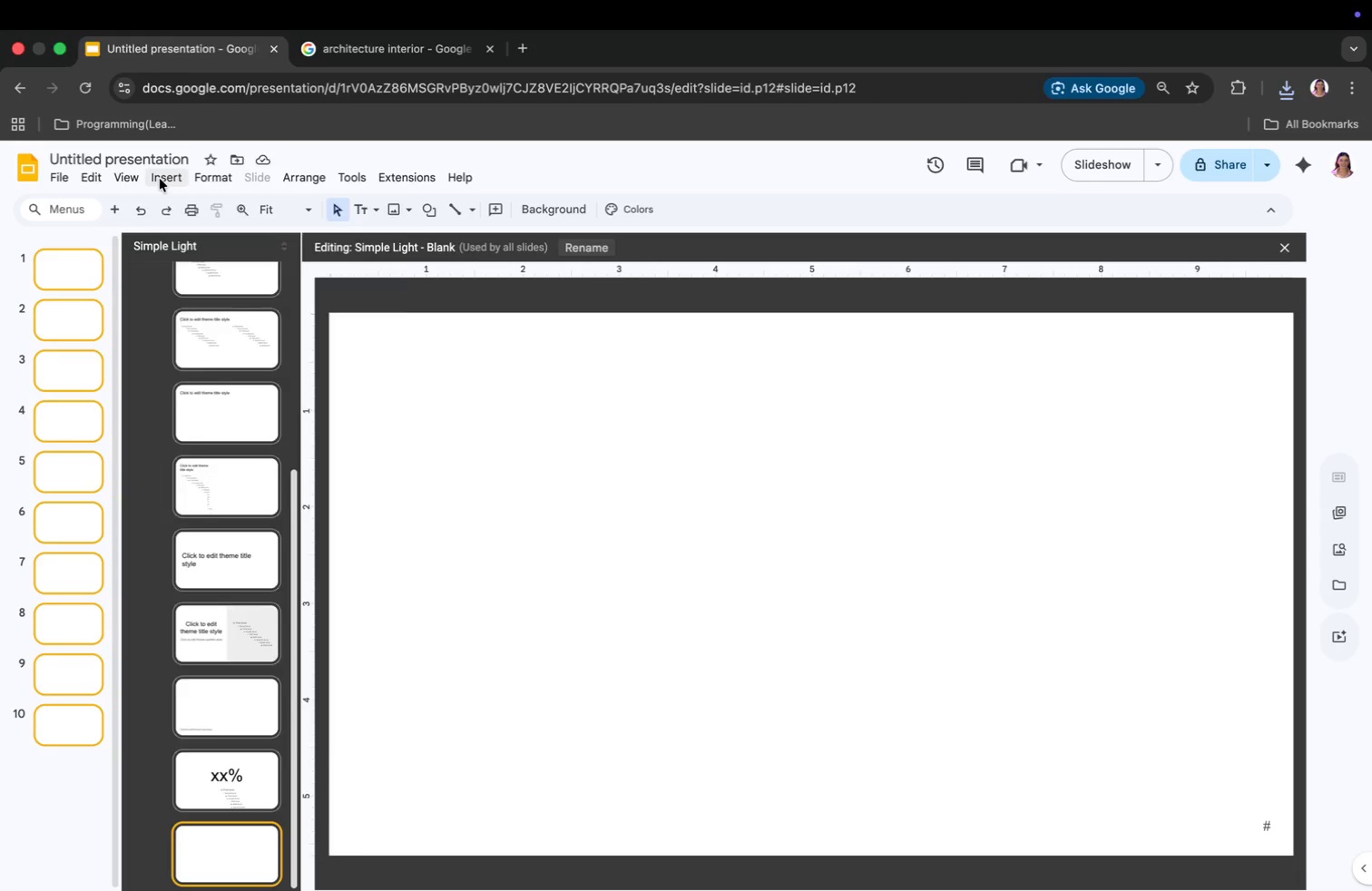 
left_click([160, 179])
 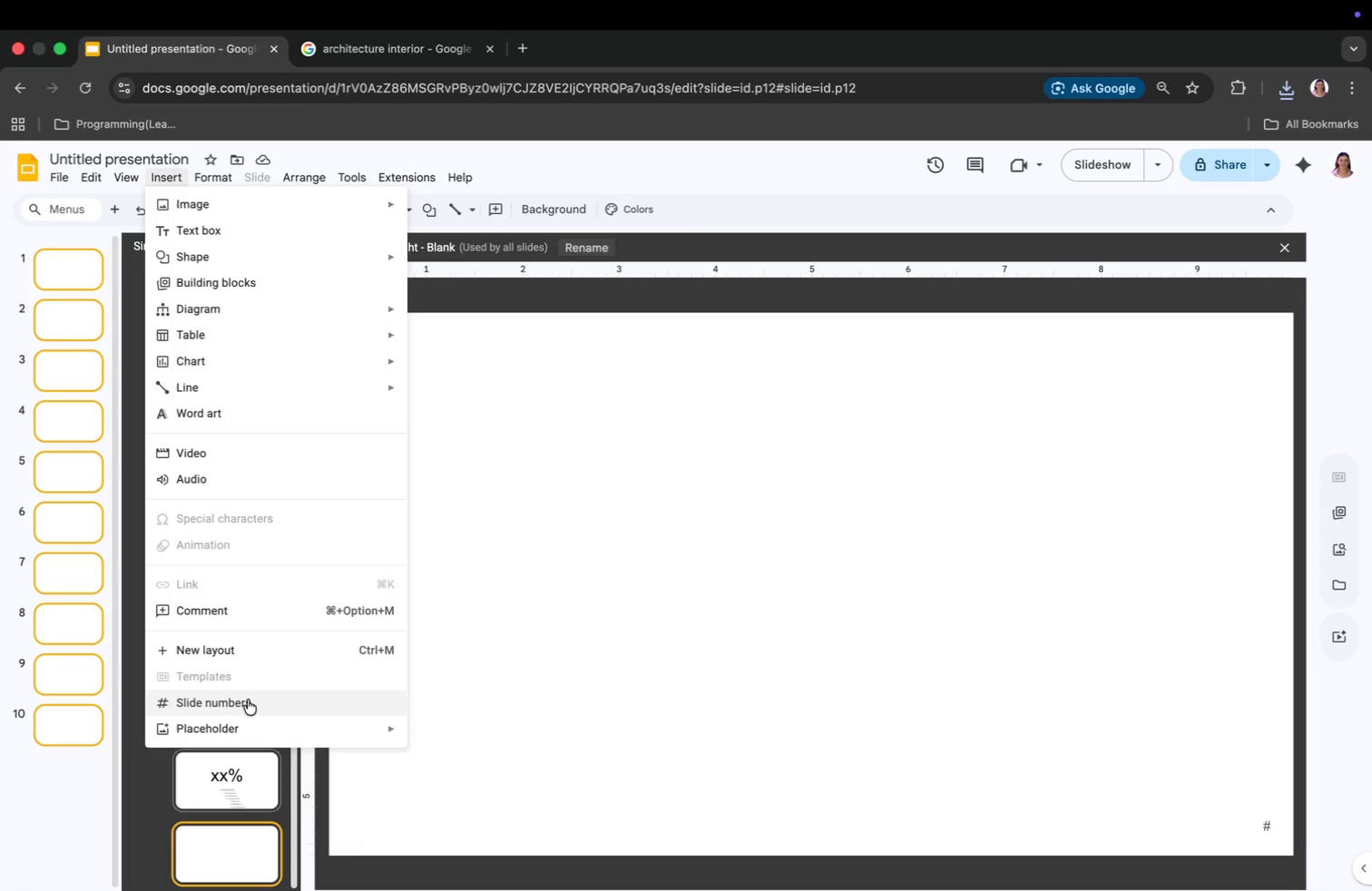 
left_click([252, 730])
 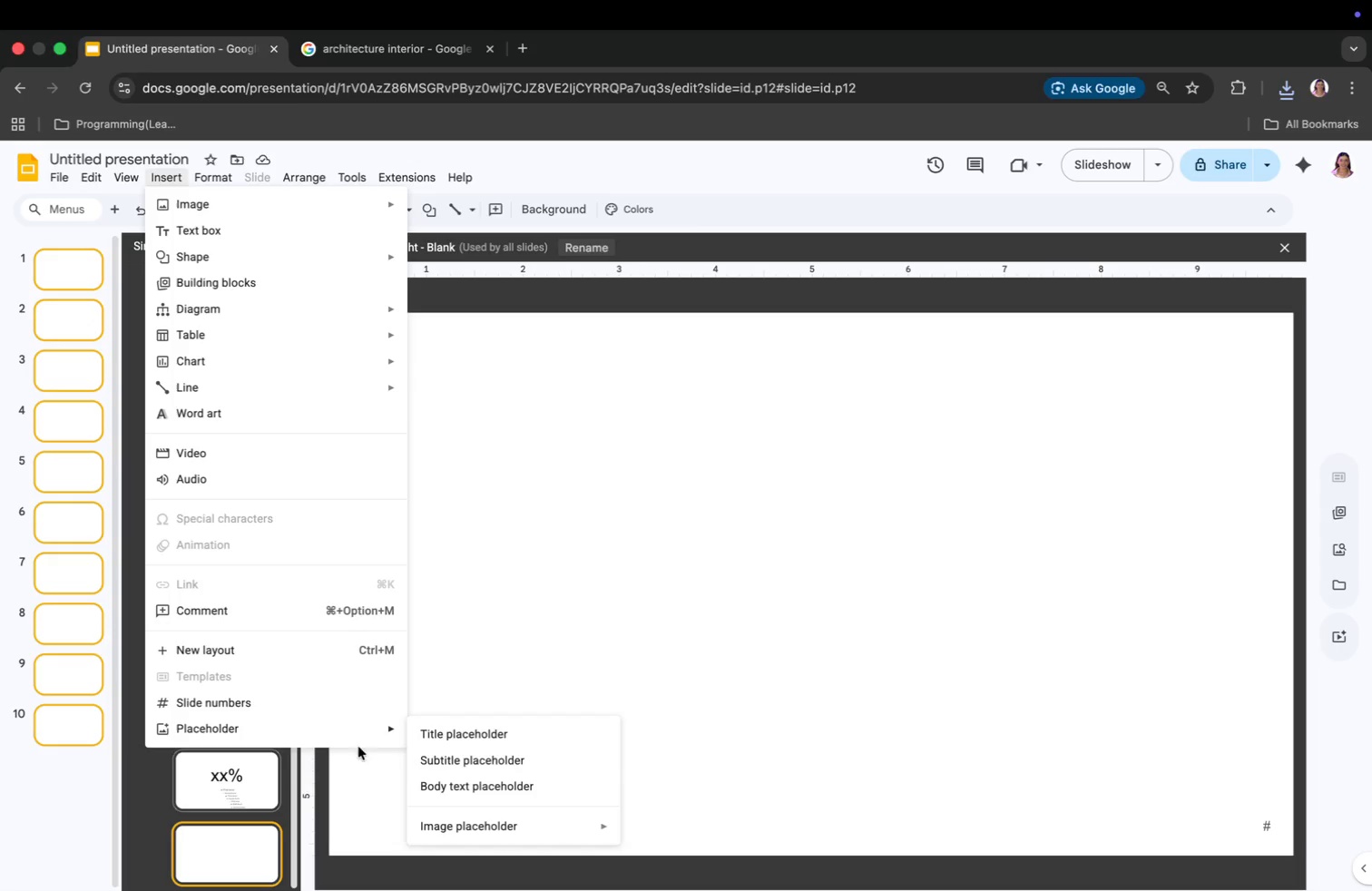 
mouse_move([527, 824])
 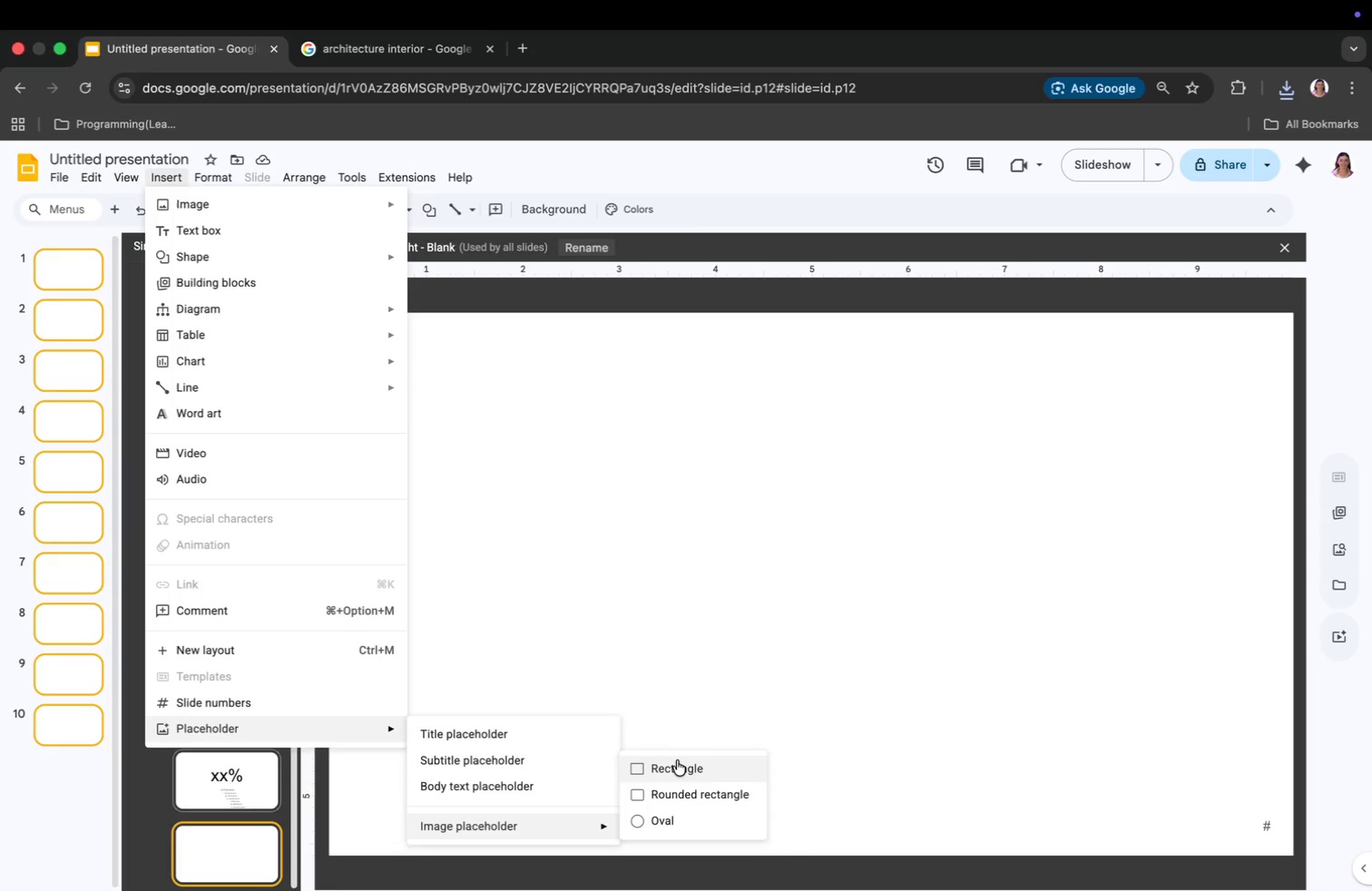 
left_click([678, 767])
 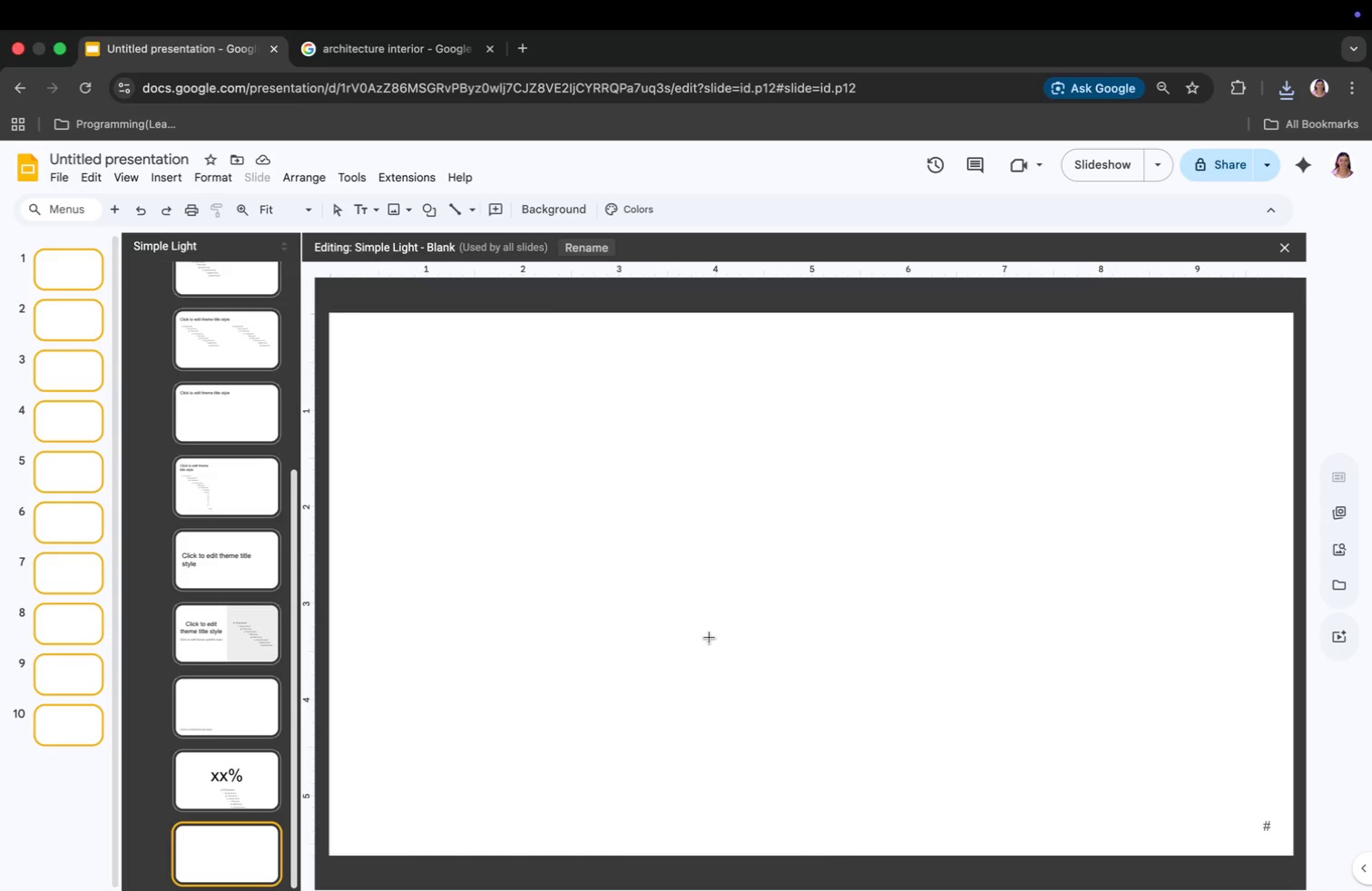 
left_click([710, 599])
 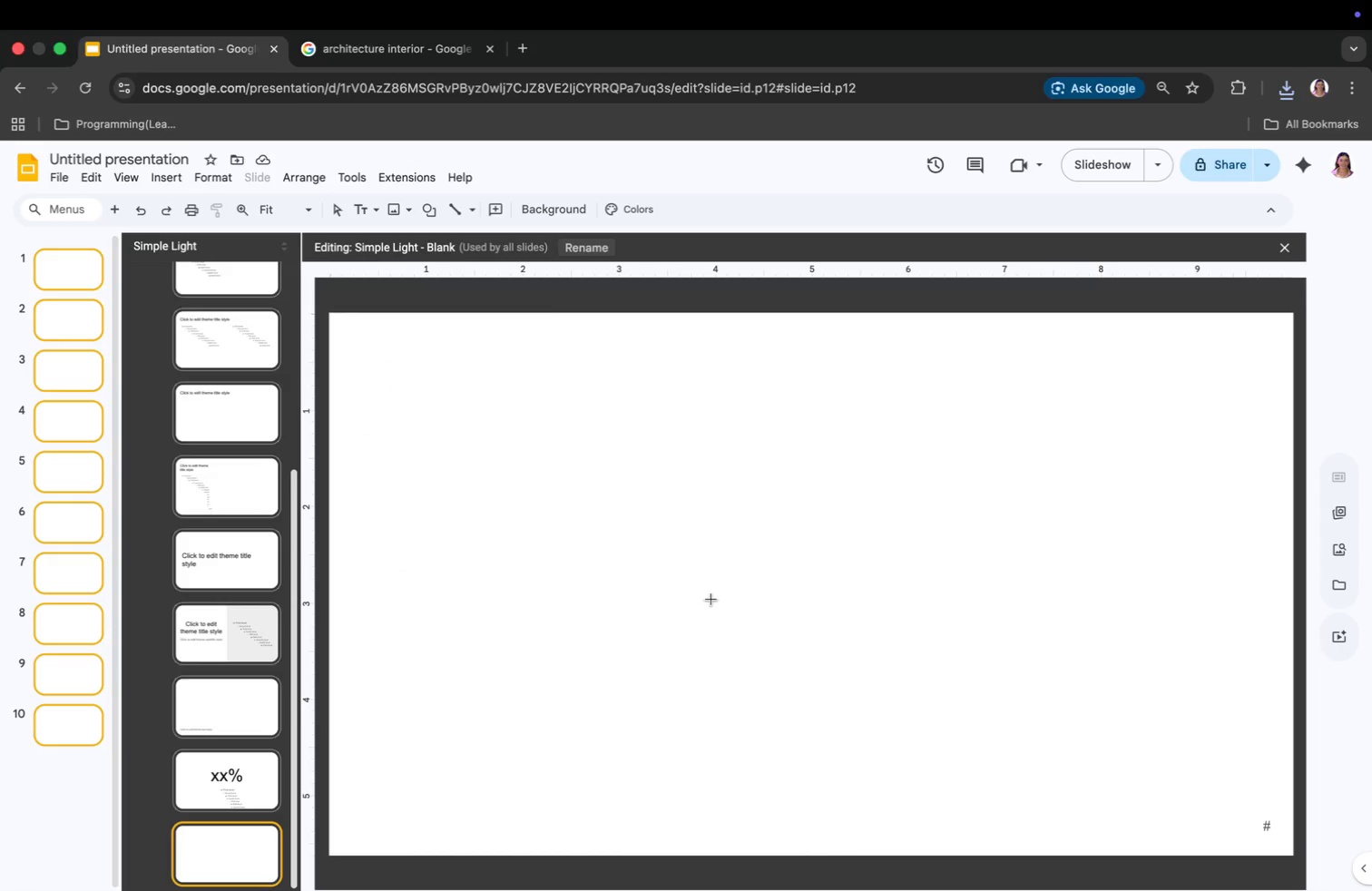 
left_click_drag(start_coordinate=[828, 602], to_coordinate=[792, 312])
 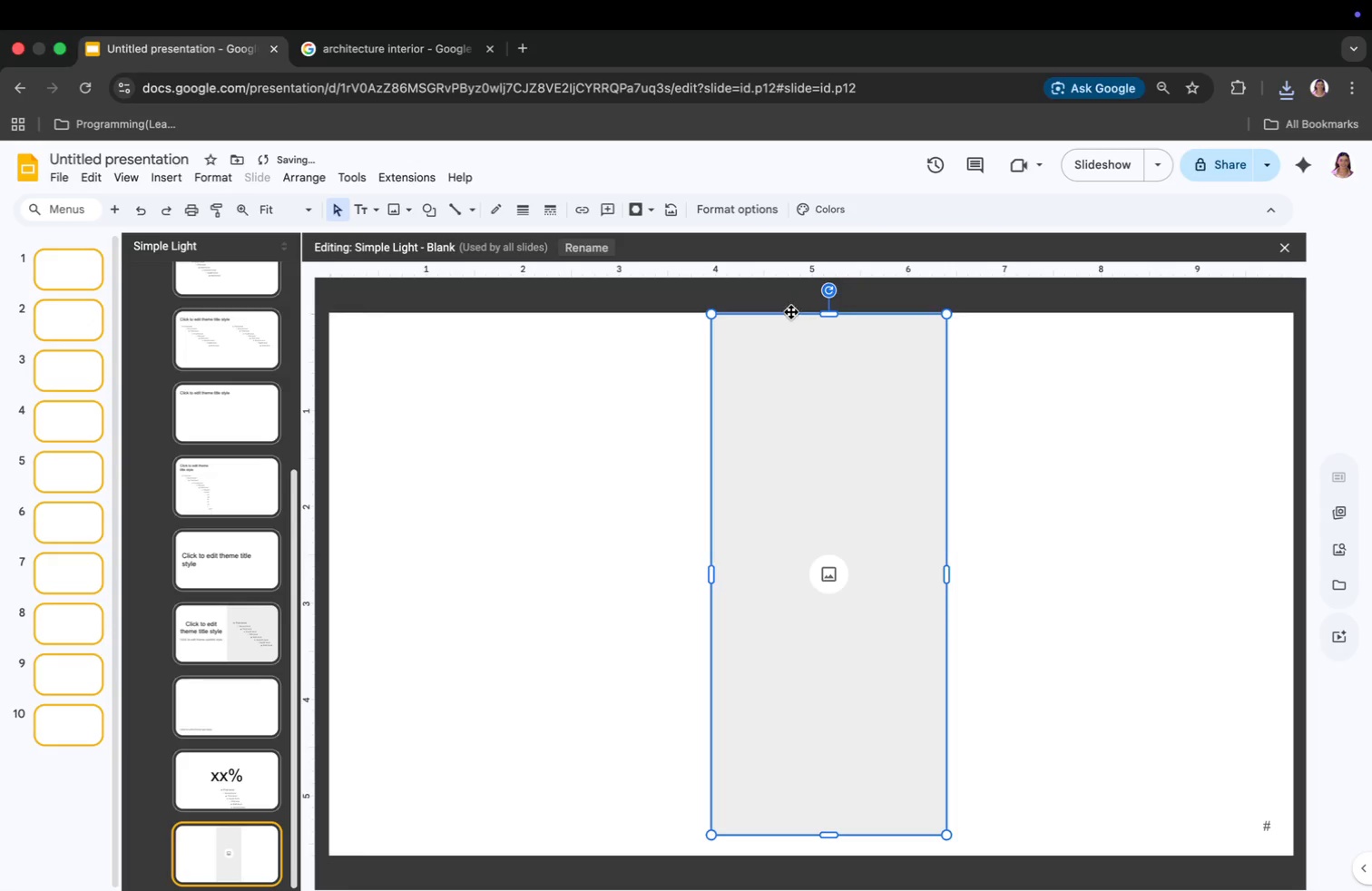 
left_click_drag(start_coordinate=[828, 831], to_coordinate=[831, 853])
 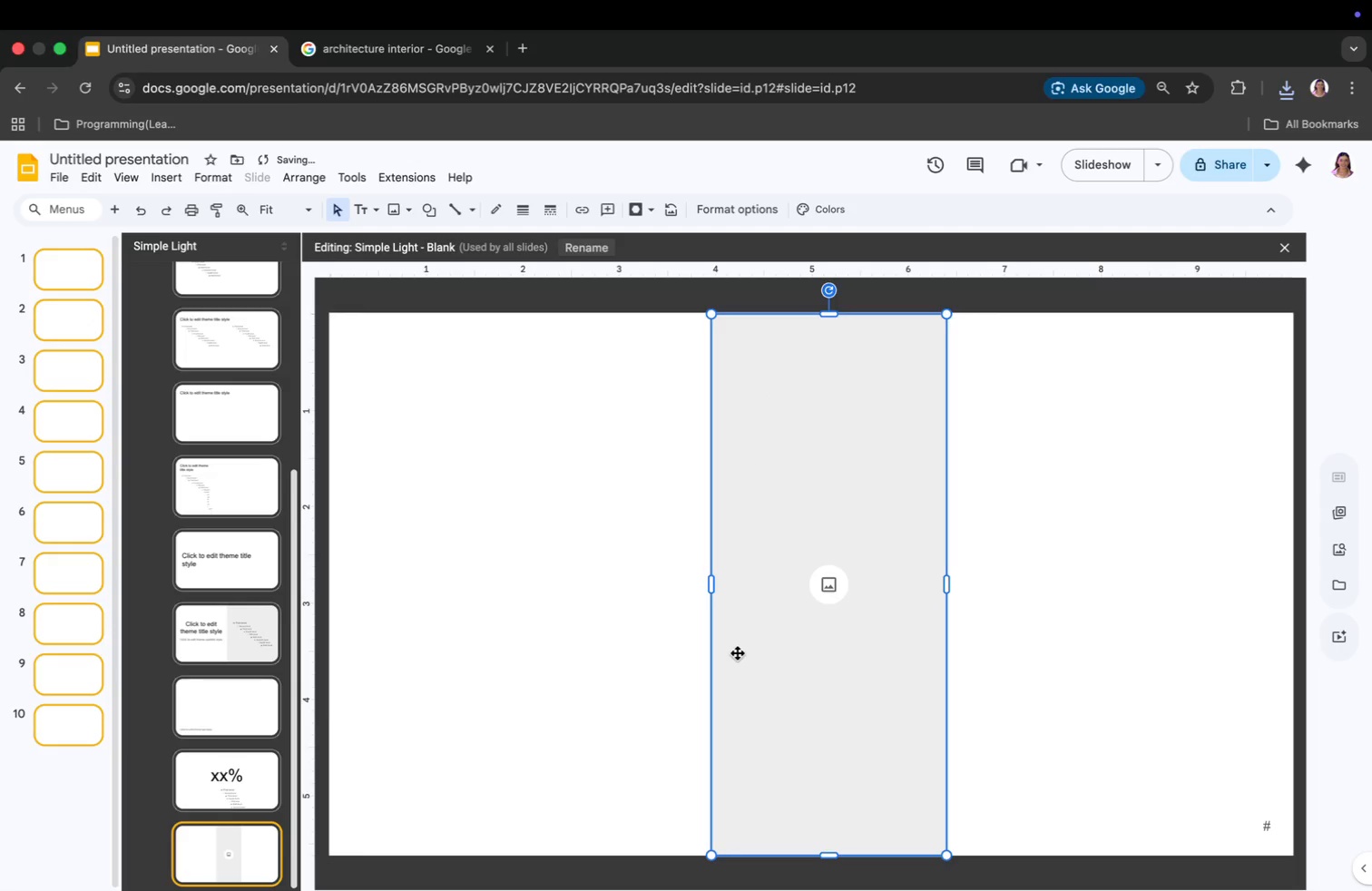 
left_click([536, 632])
 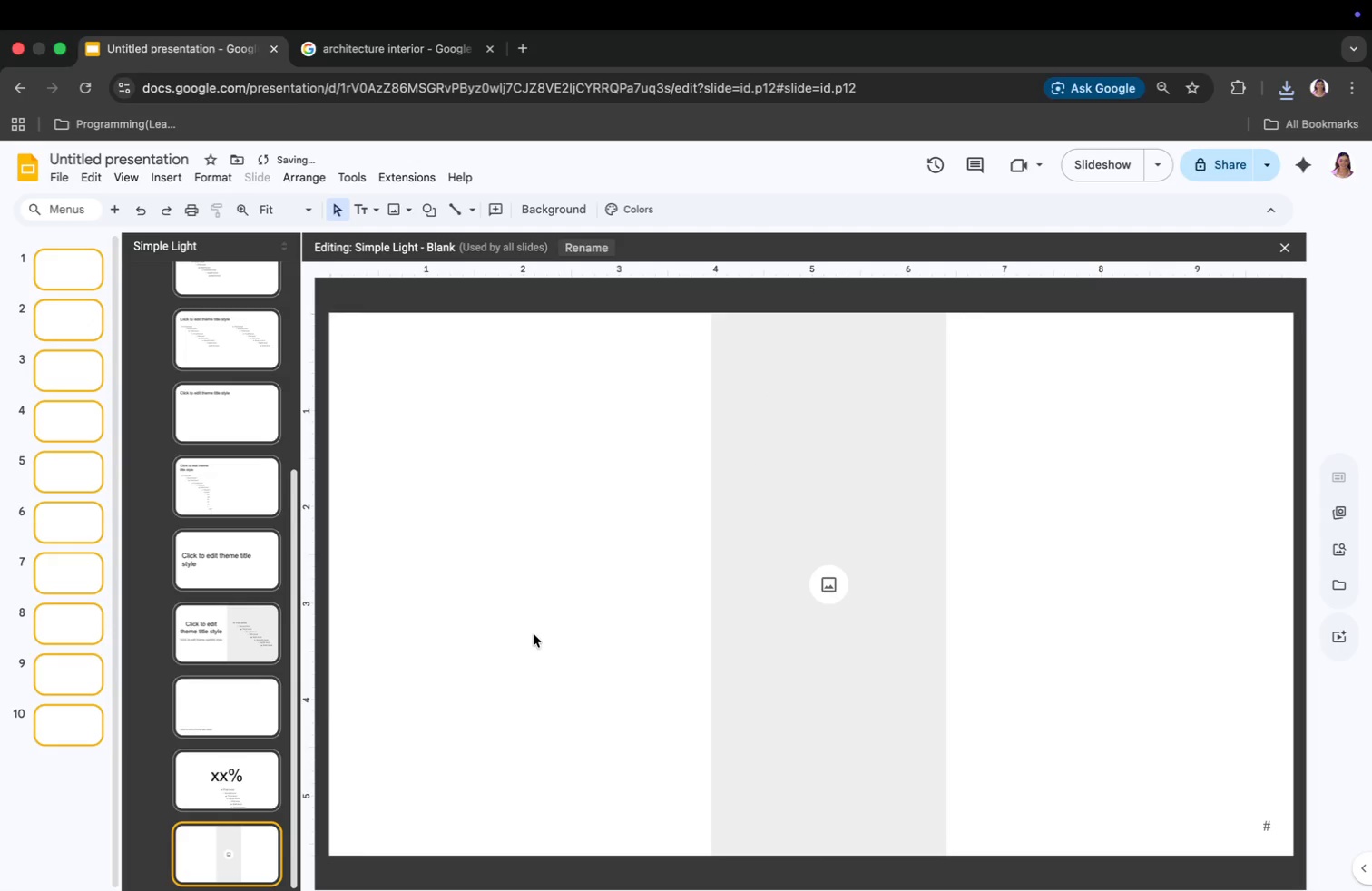 
left_click([59, 797])
 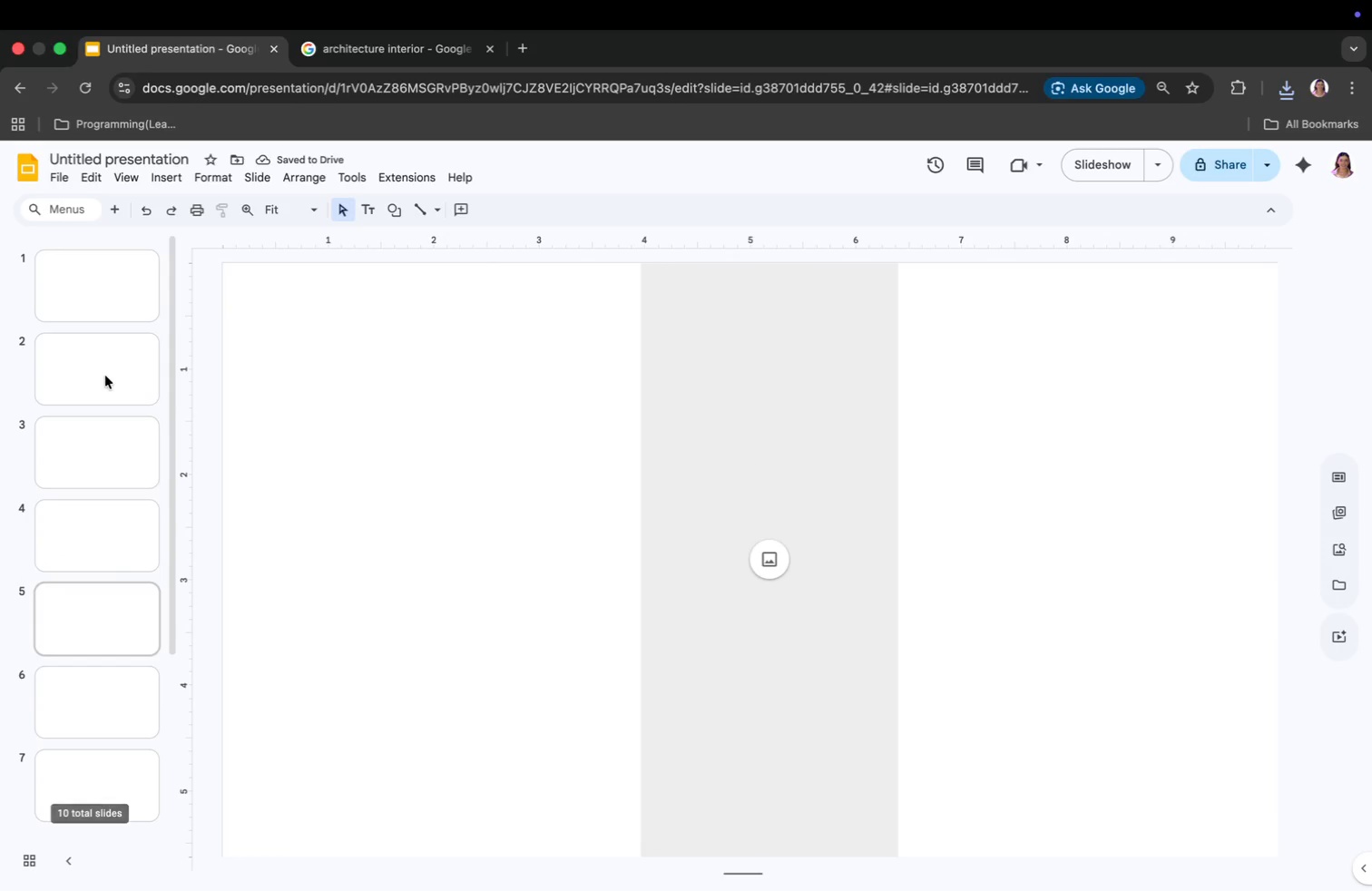 
scroll: coordinate [105, 376], scroll_direction: up, amount: 41.0
 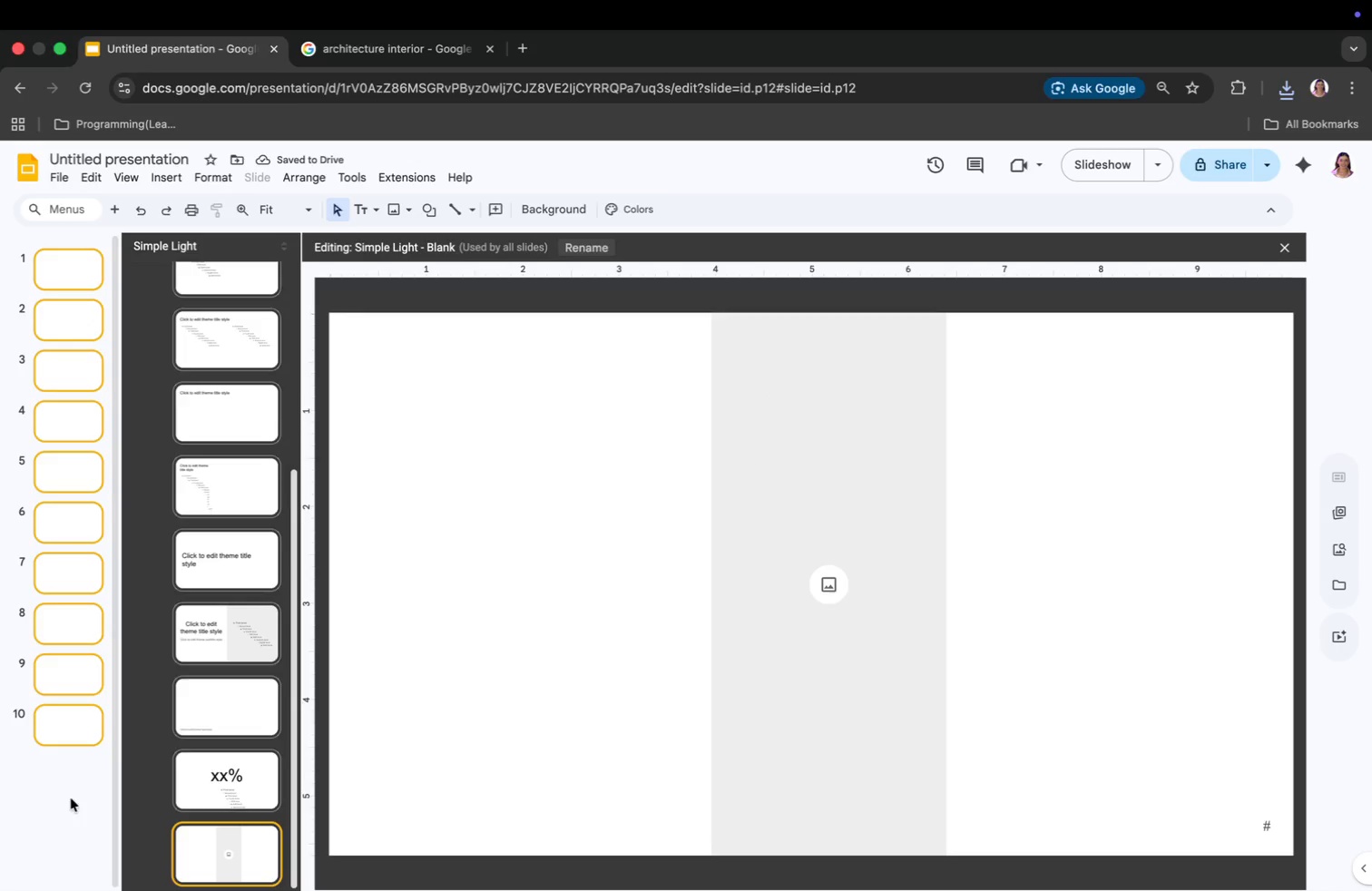 
left_click([114, 303])
 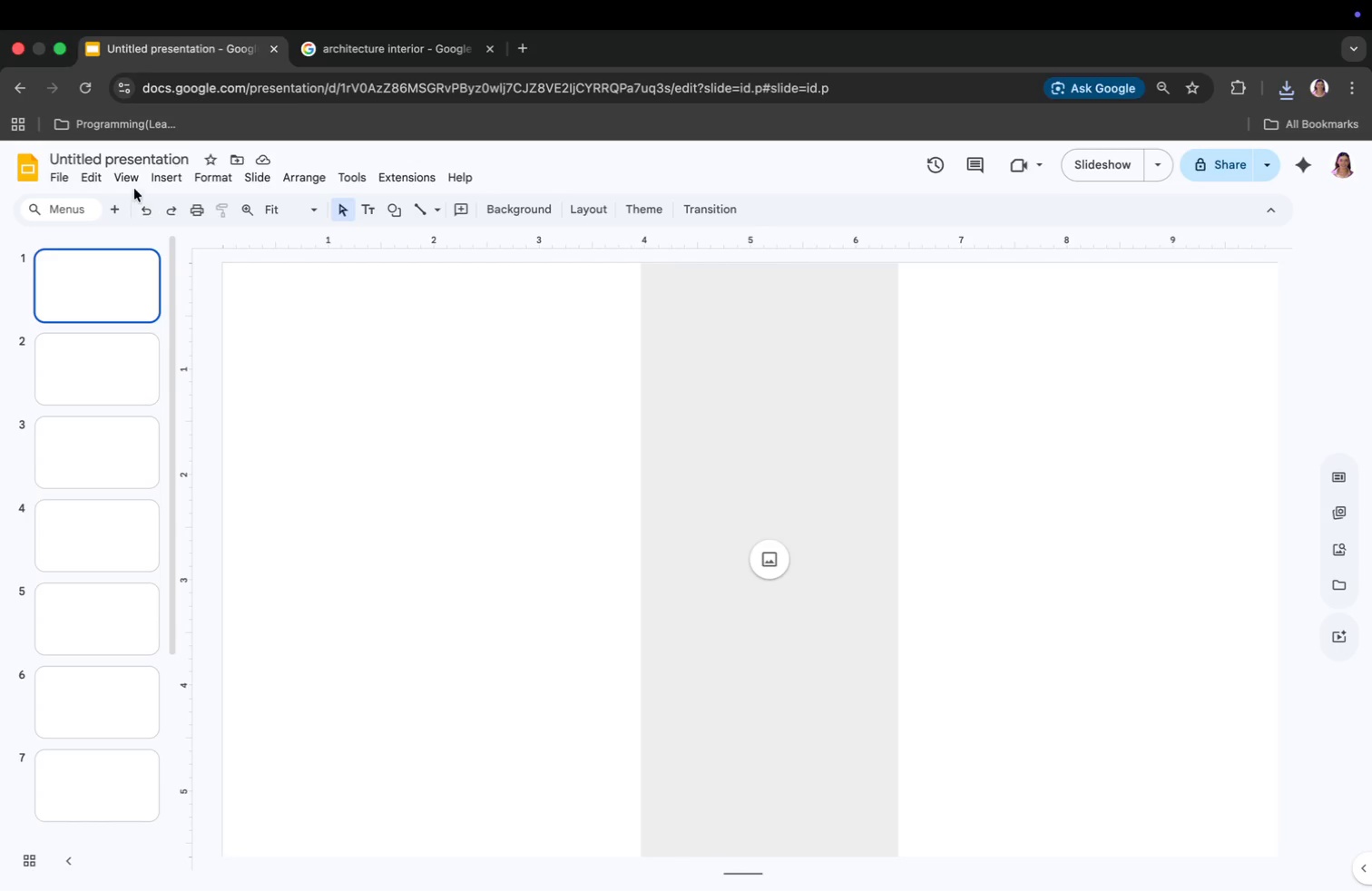 
left_click([125, 177])
 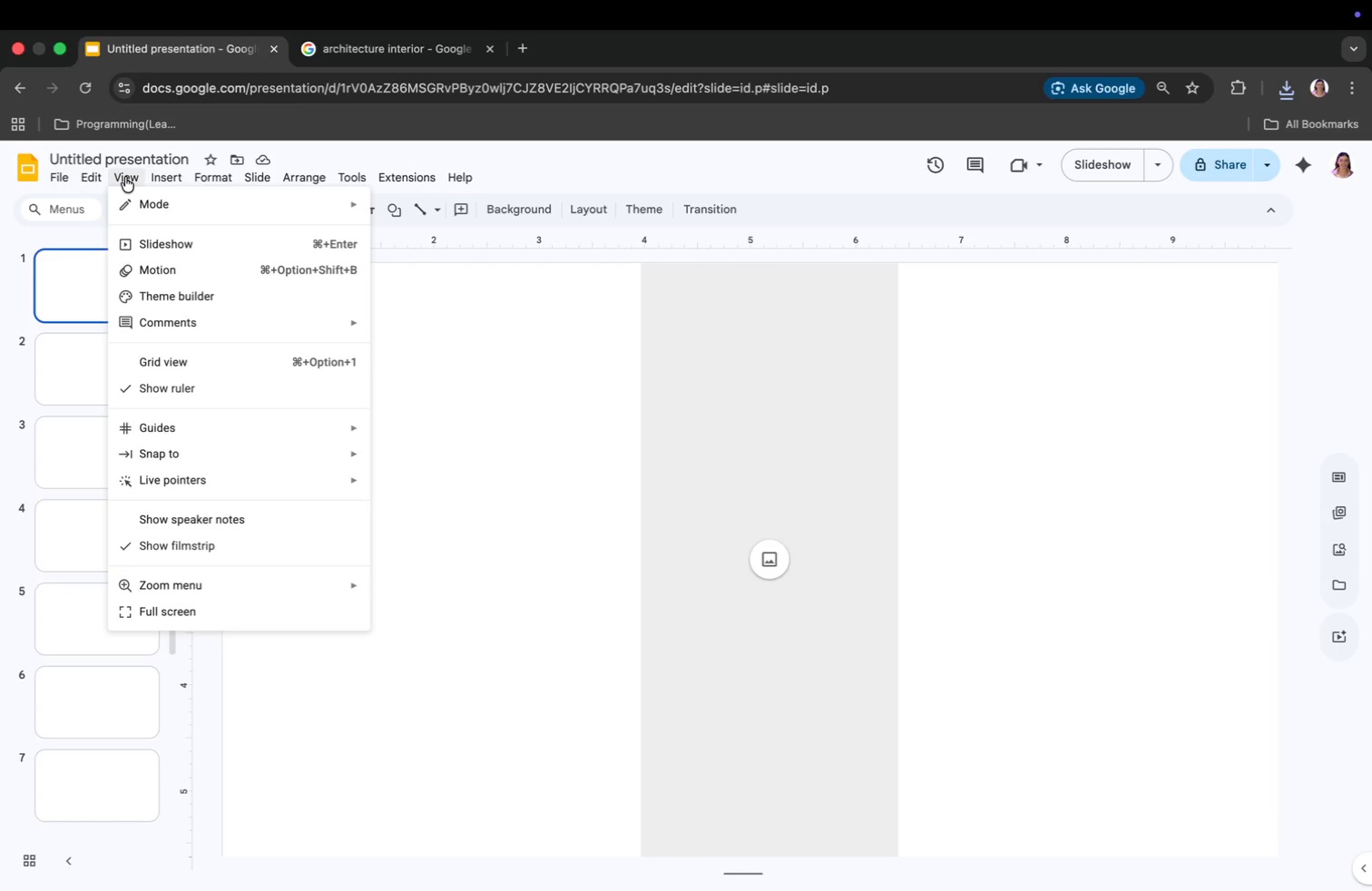 
mouse_move([188, 198])
 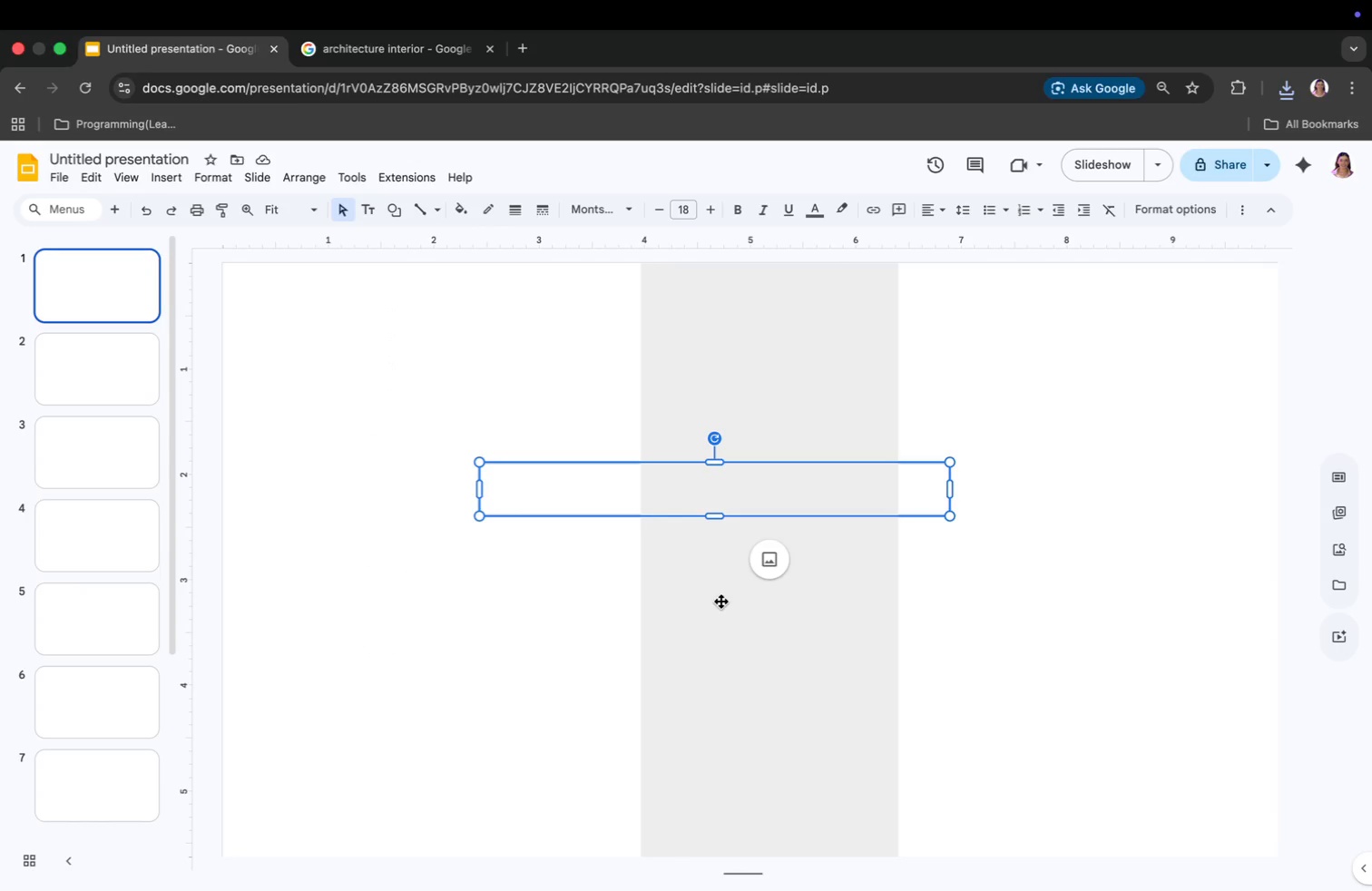 
left_click([749, 607])
 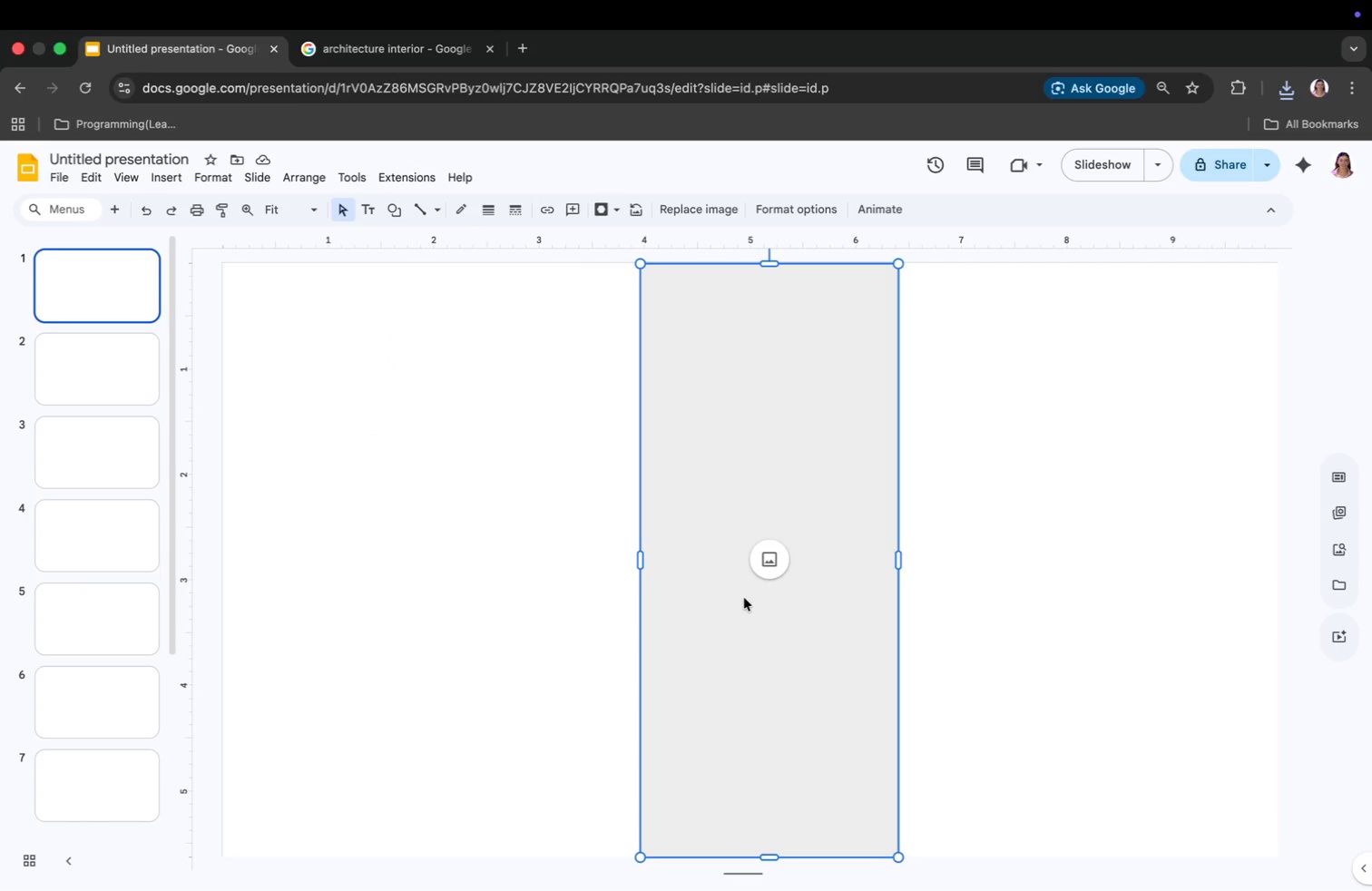 
left_click_drag(start_coordinate=[638, 560], to_coordinate=[224, 563])
 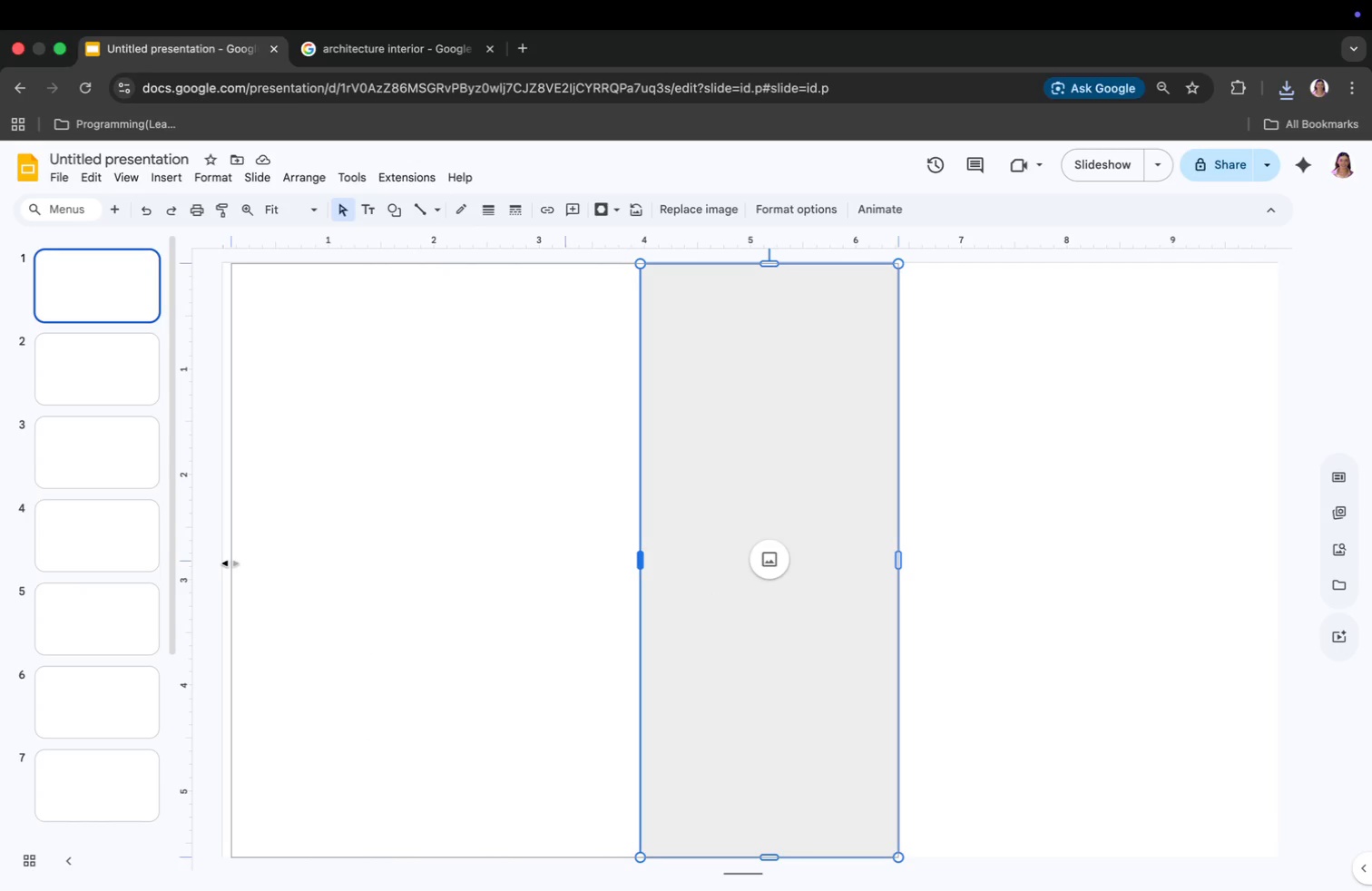 
left_click_drag(start_coordinate=[896, 559], to_coordinate=[1278, 589])
 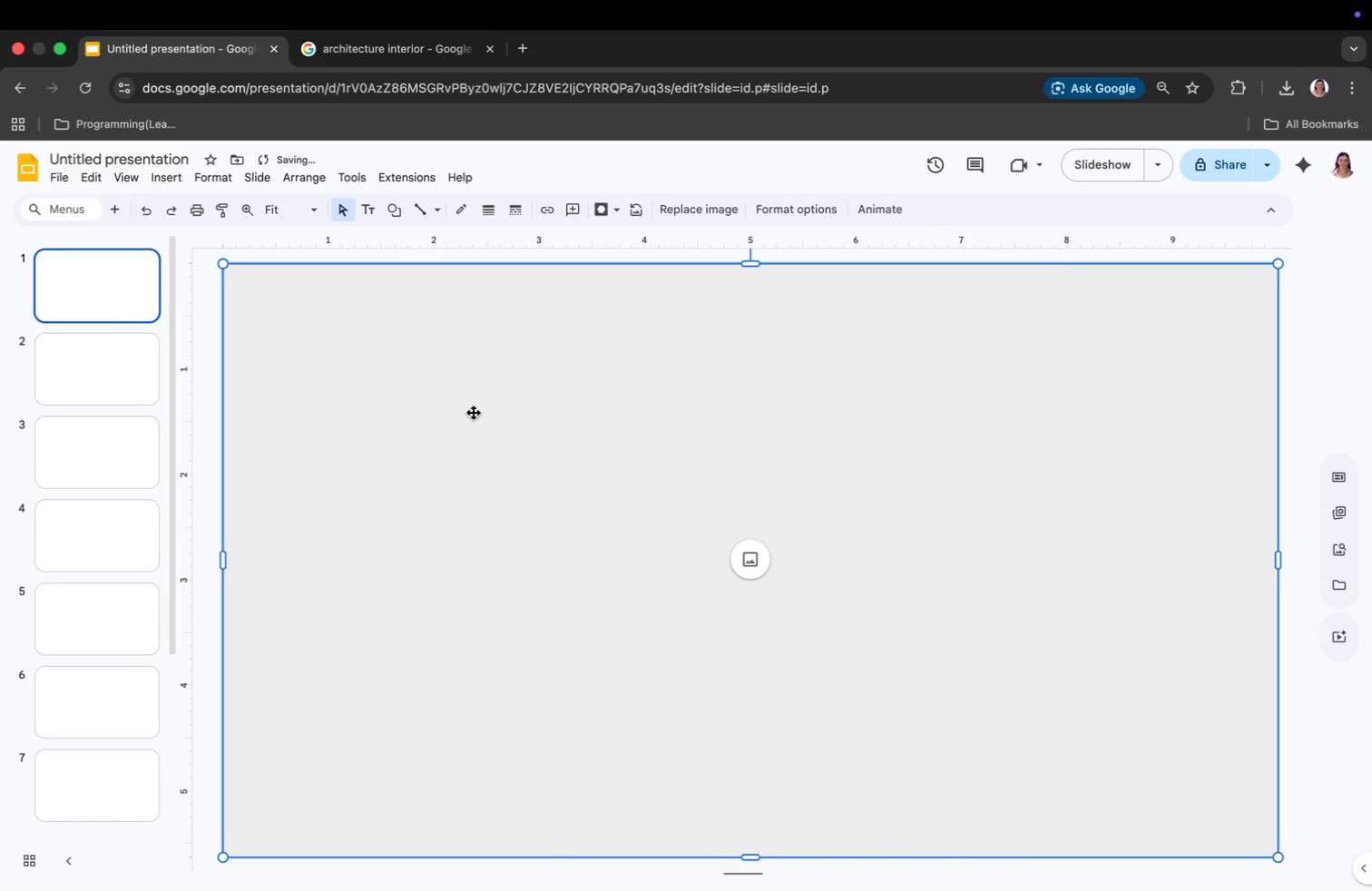 
left_click([176, 180])
 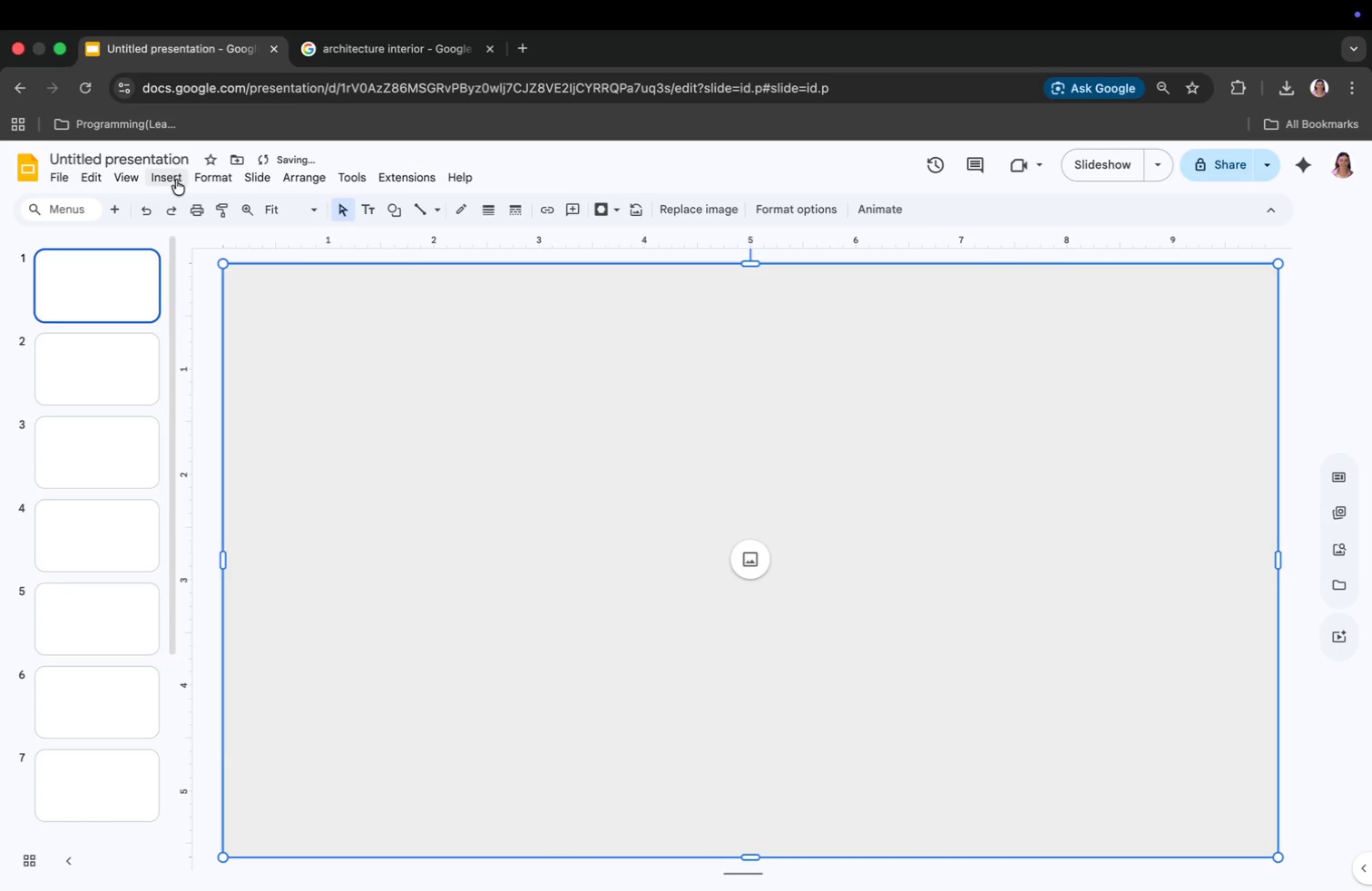 
left_click([196, 210])
 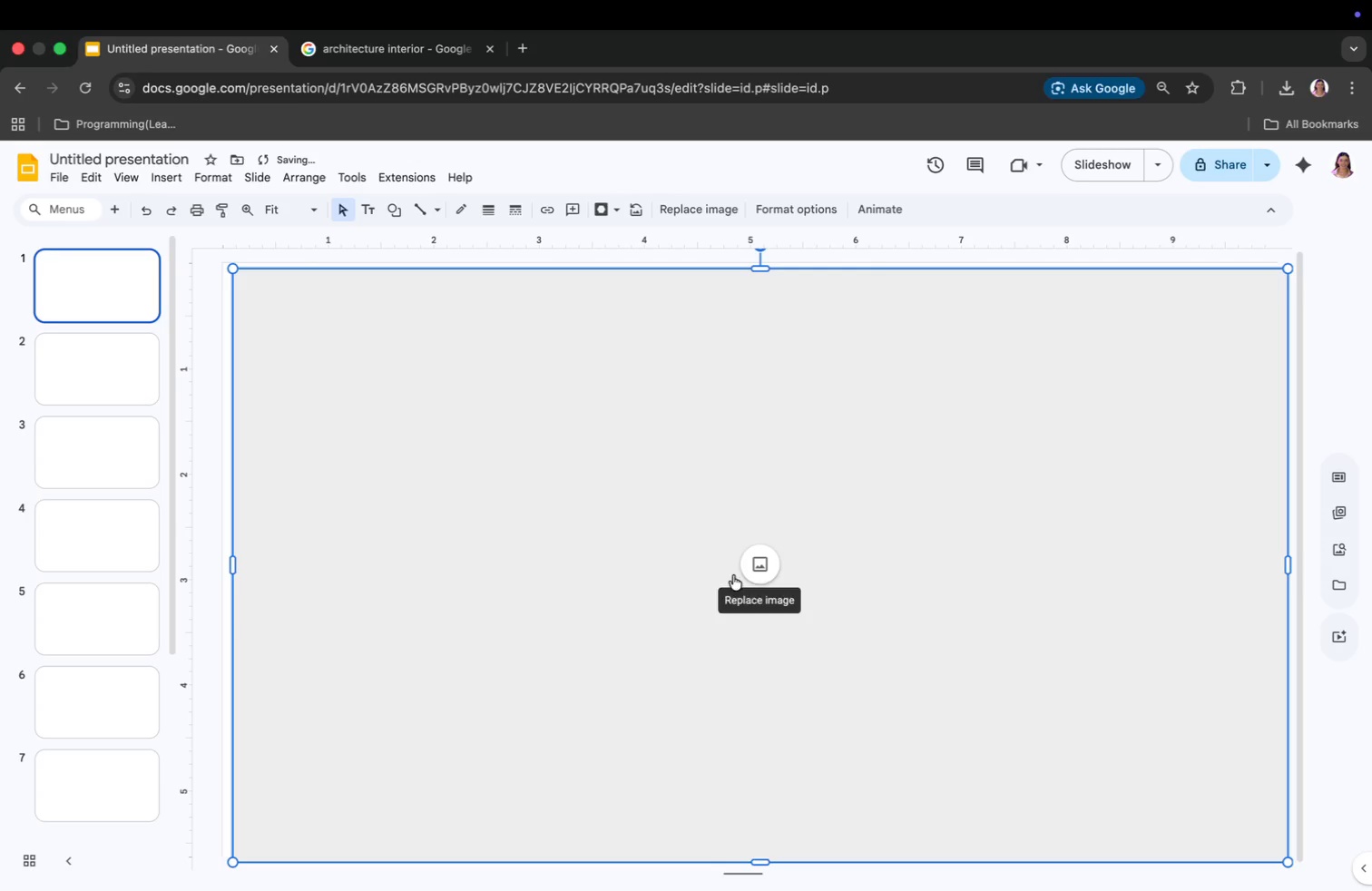 
left_click_drag(start_coordinate=[567, 415], to_coordinate=[576, 419])
 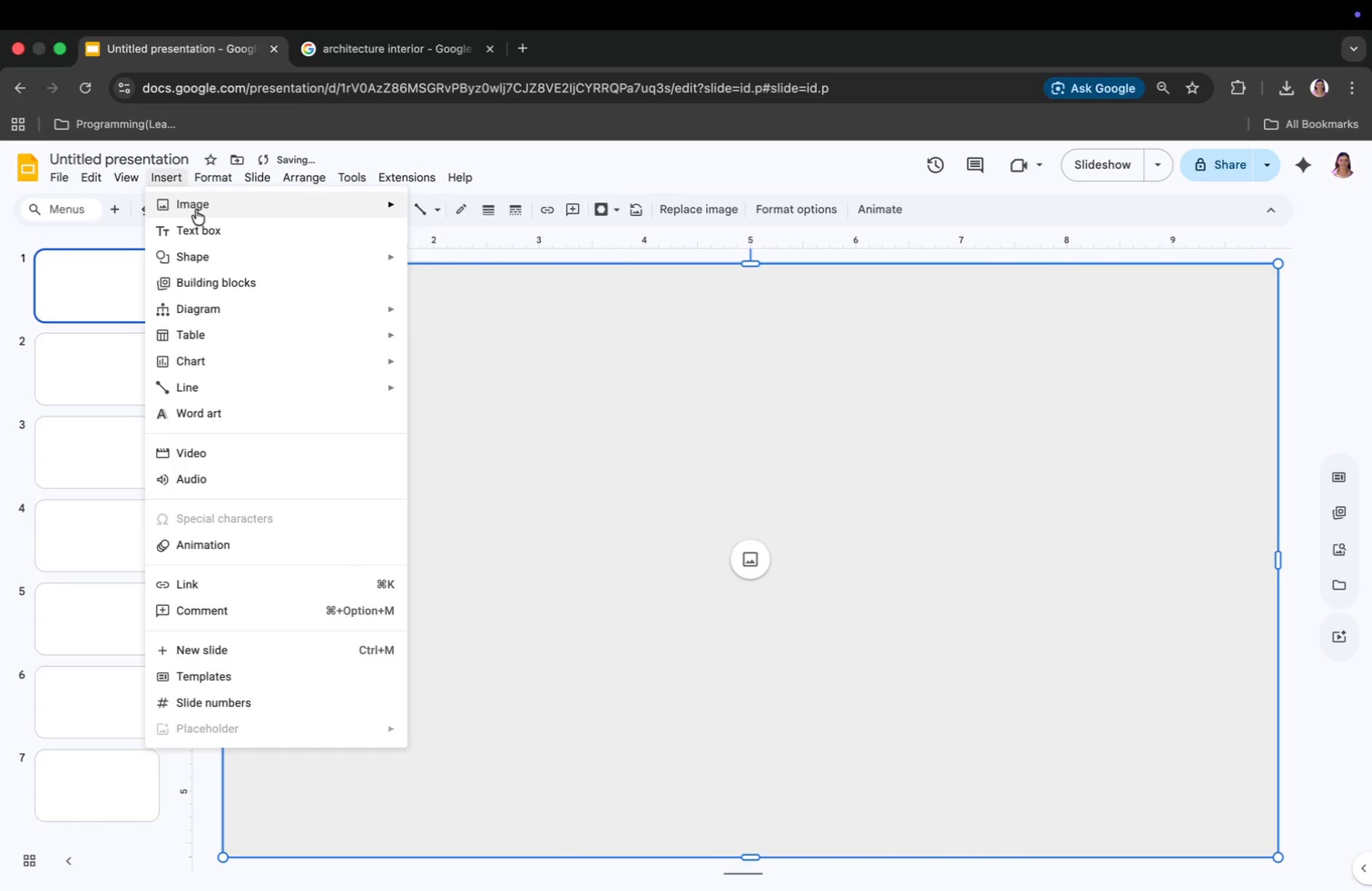 
key(Meta+CommandLeft)
 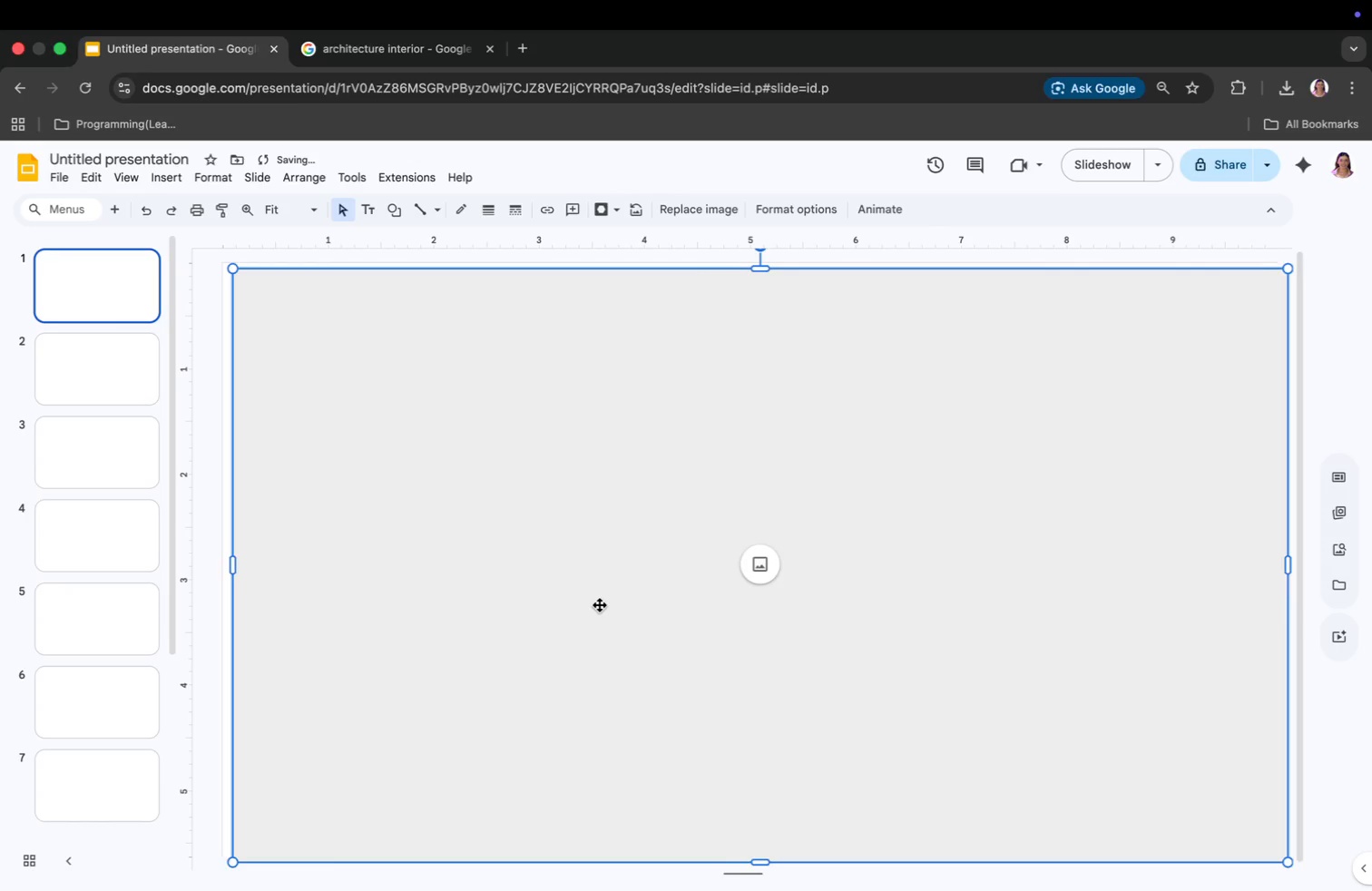 
key(Meta+Z)
 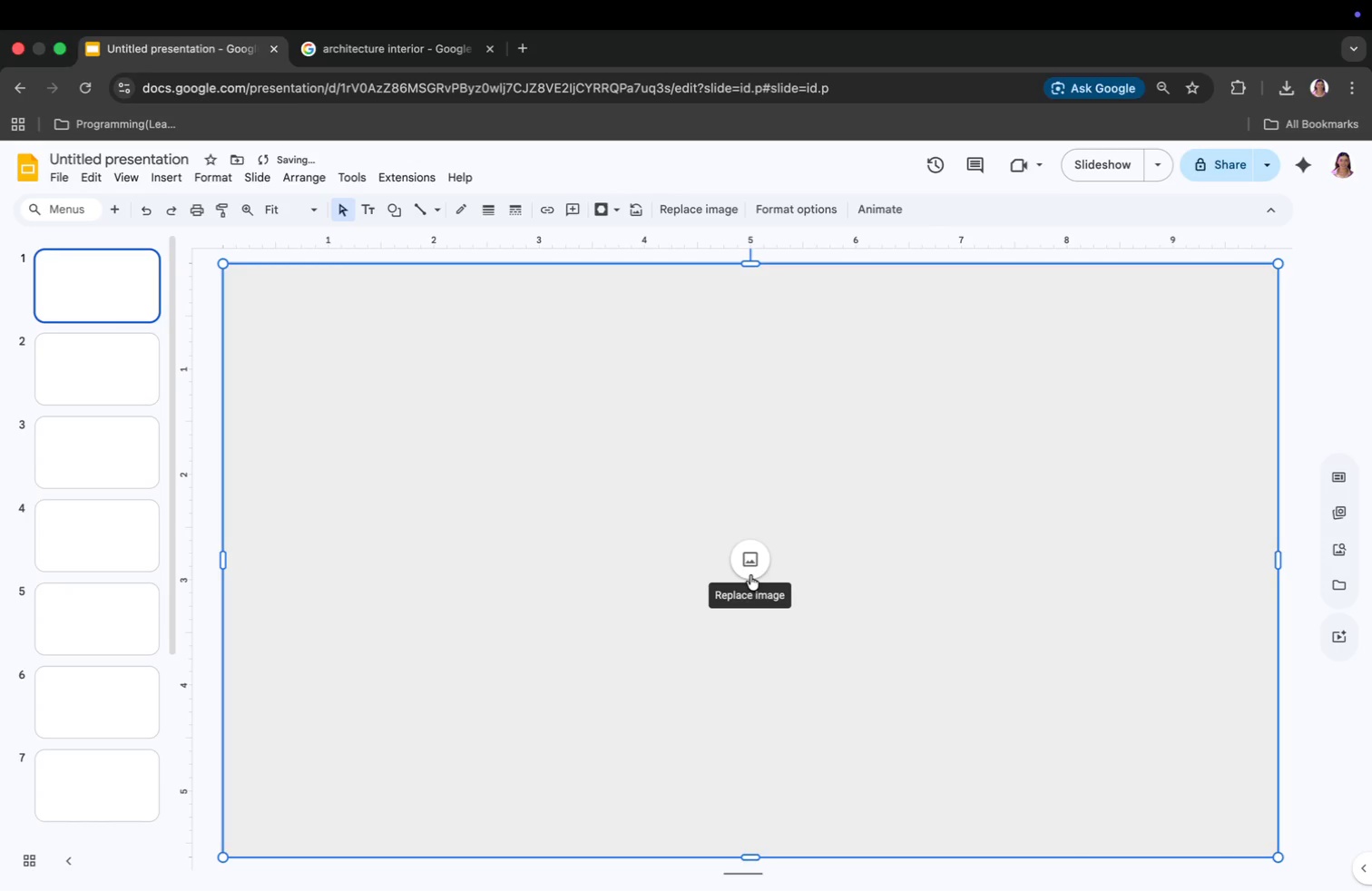 
left_click([750, 563])
 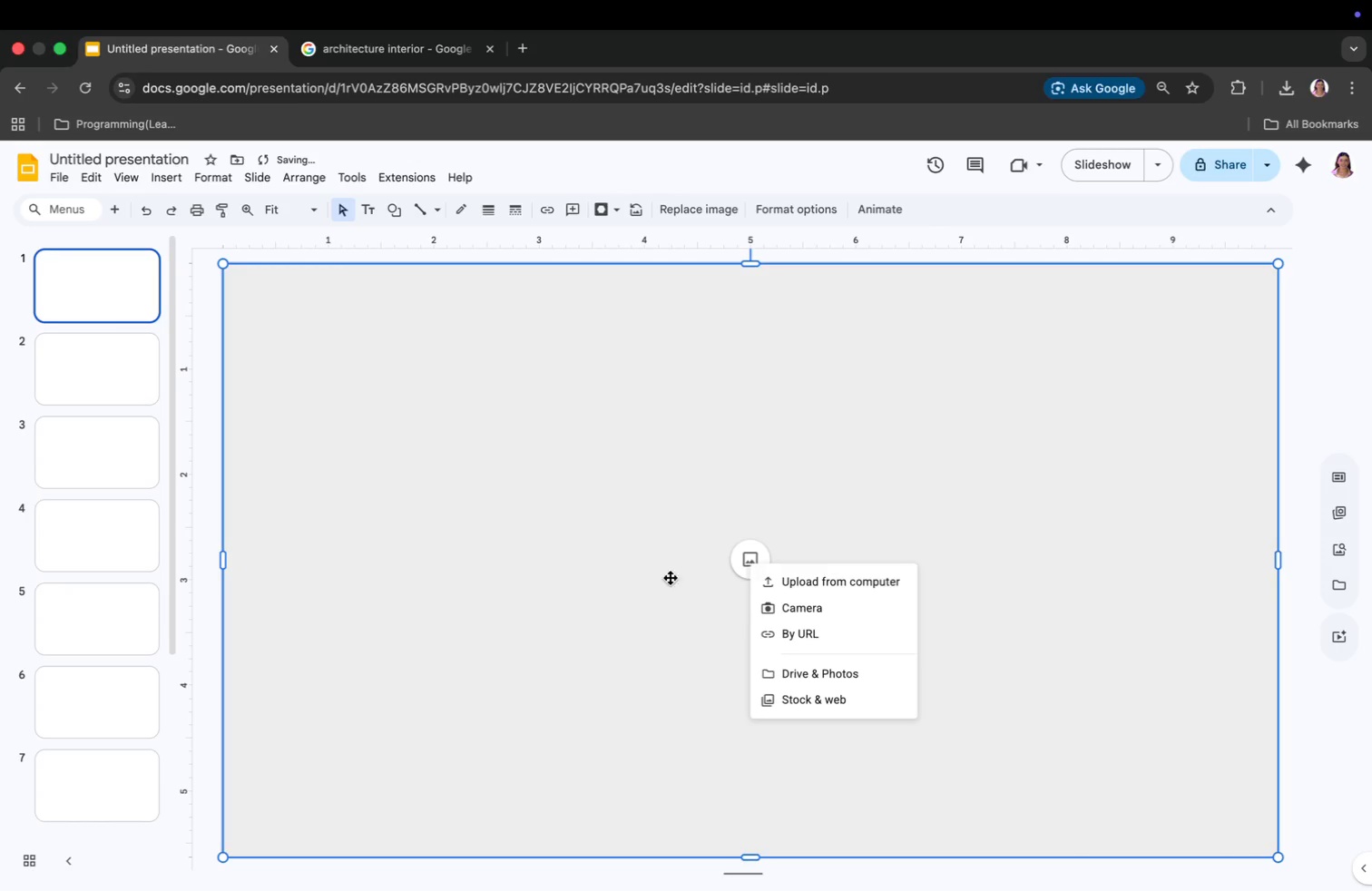 
left_click([580, 584])
 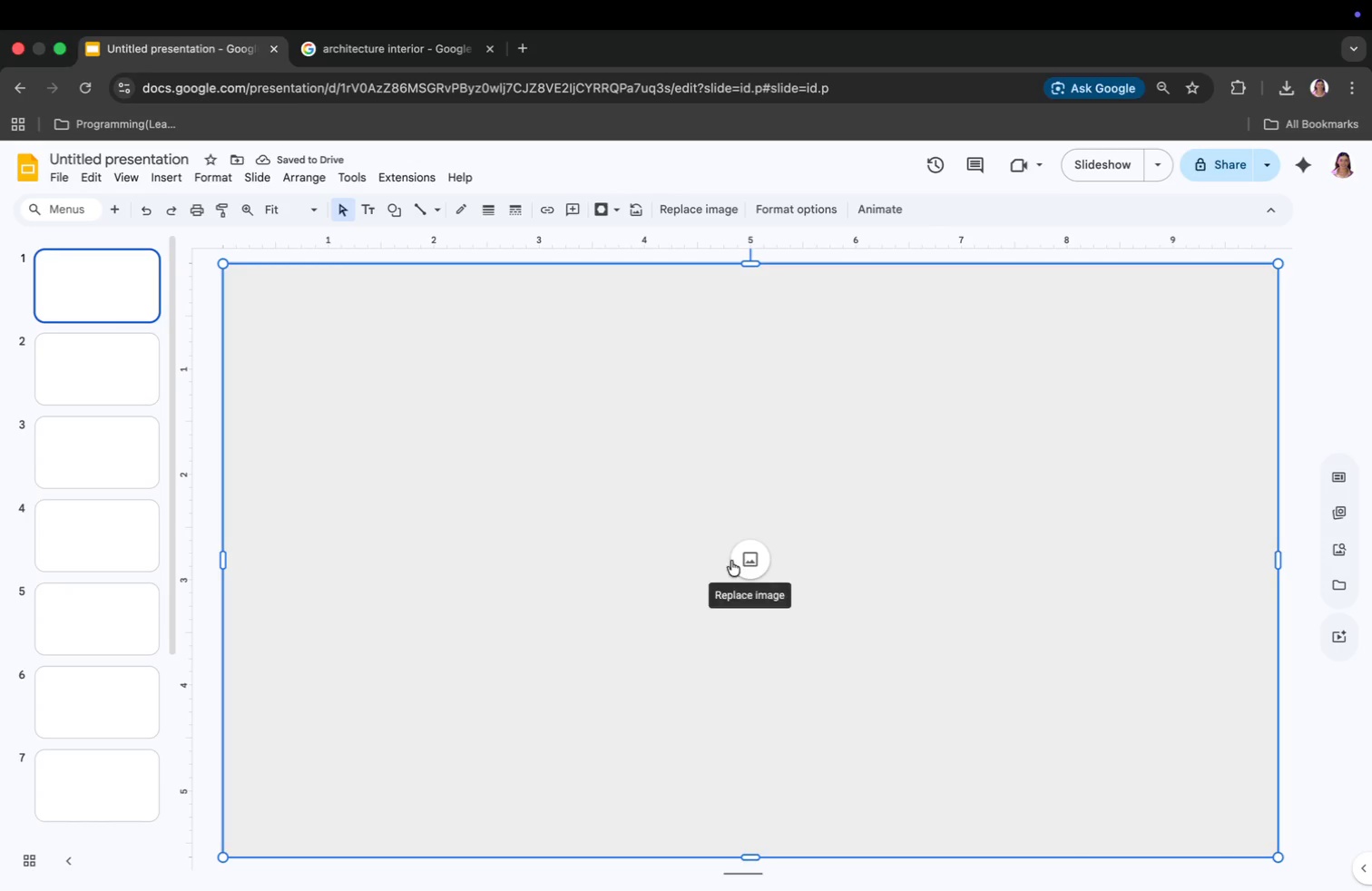 
left_click([740, 561])
 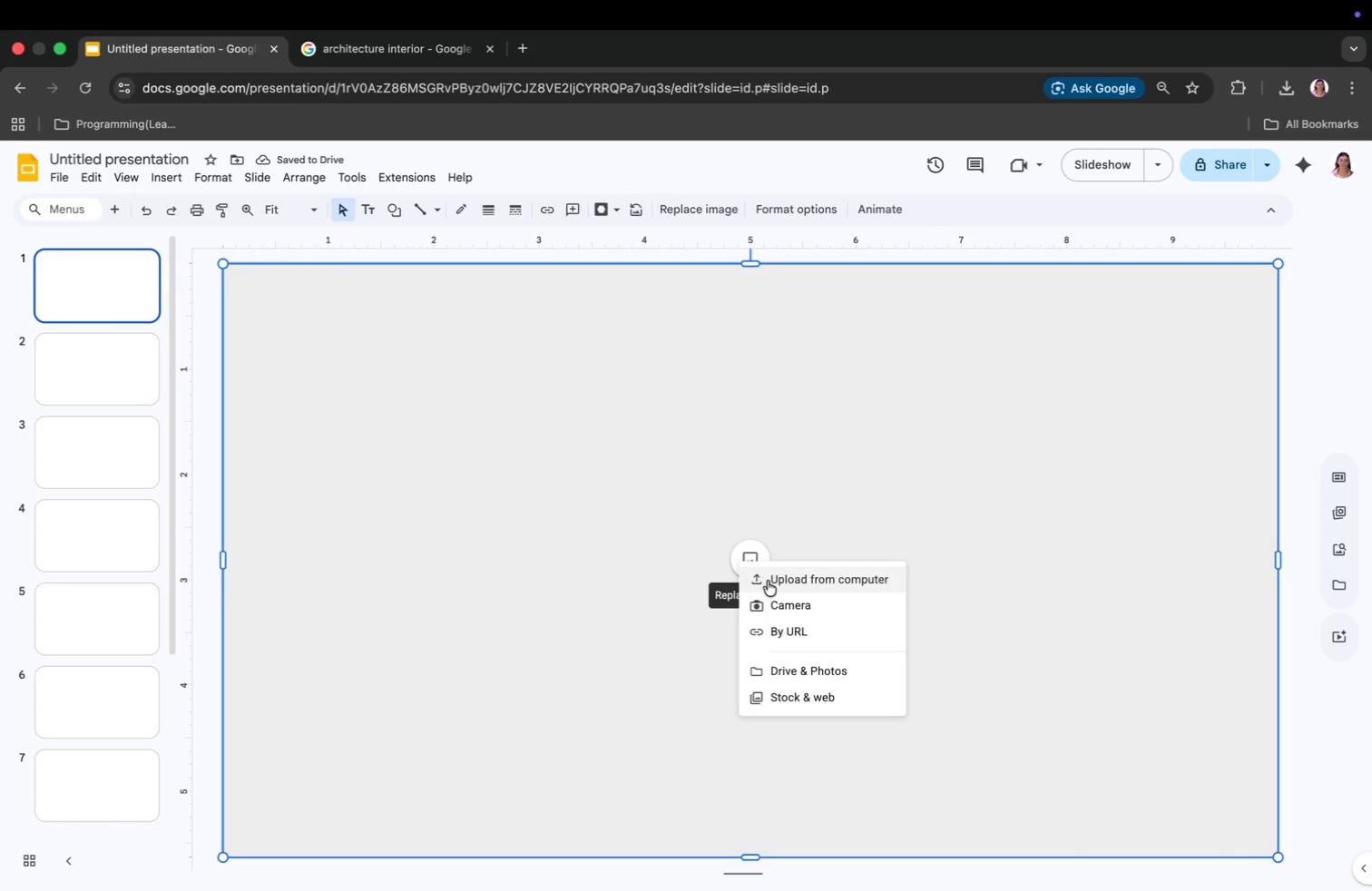 
left_click([770, 581])
 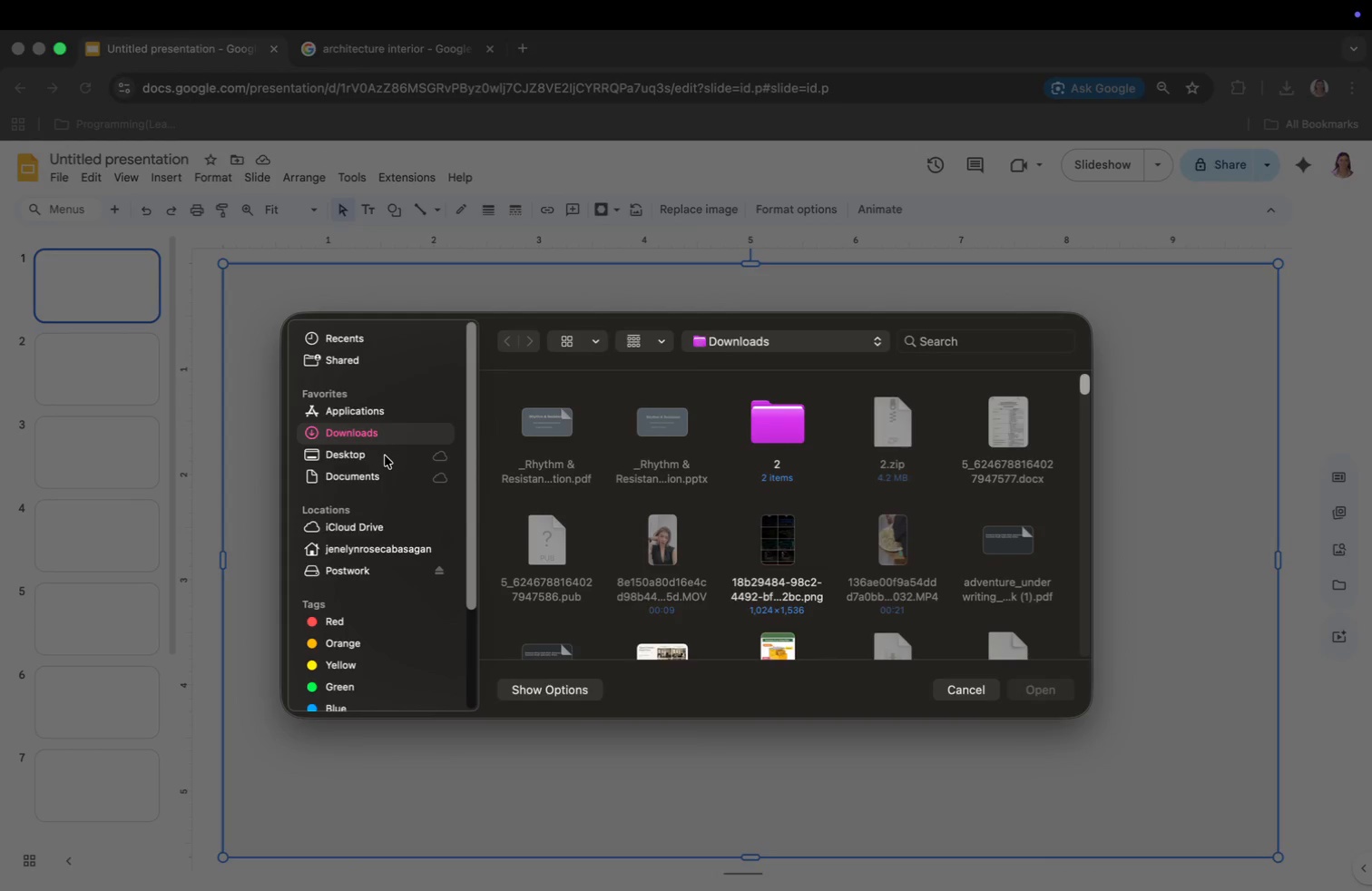 
wait(5.08)
 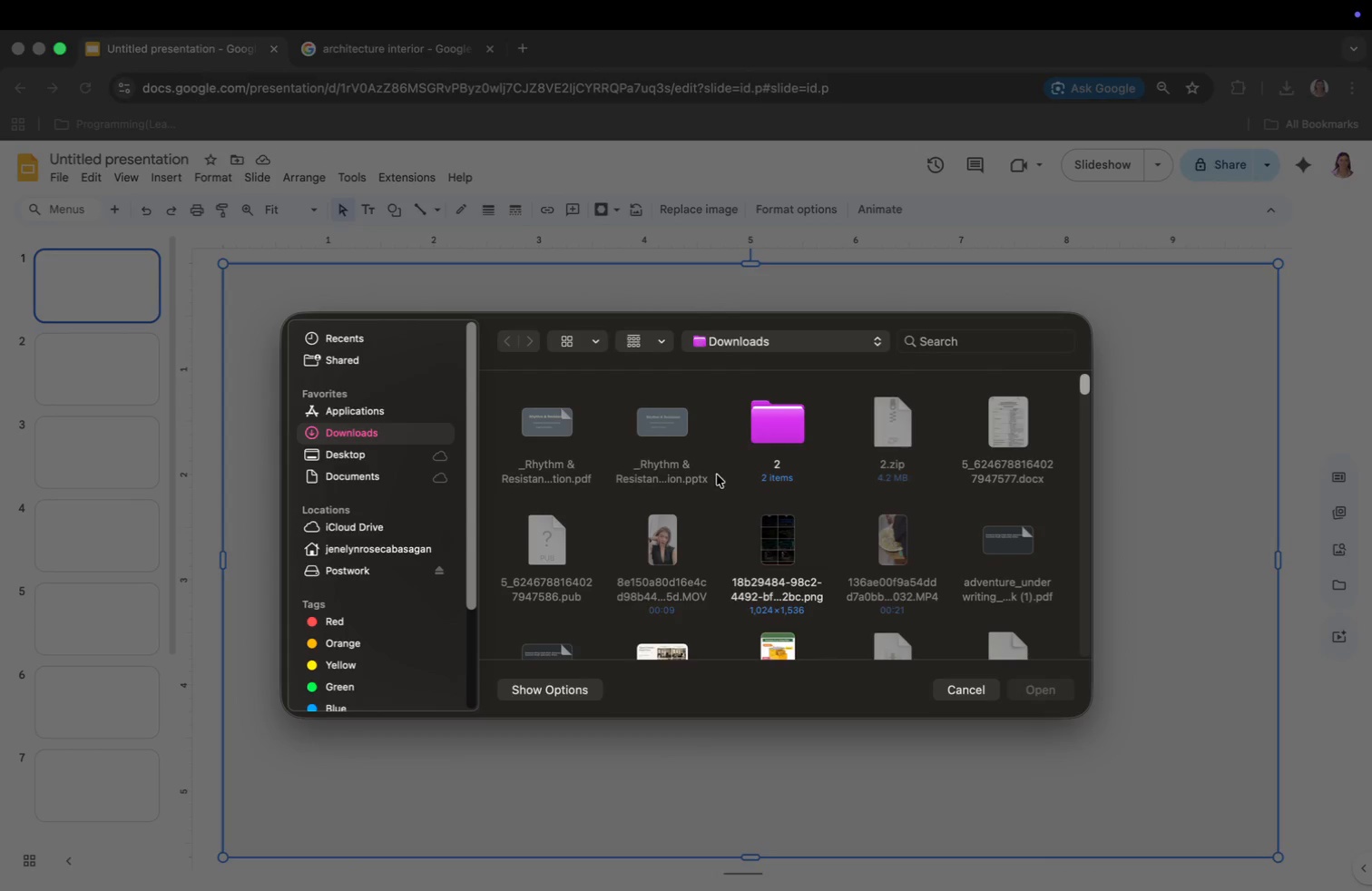 
left_click([385, 456])
 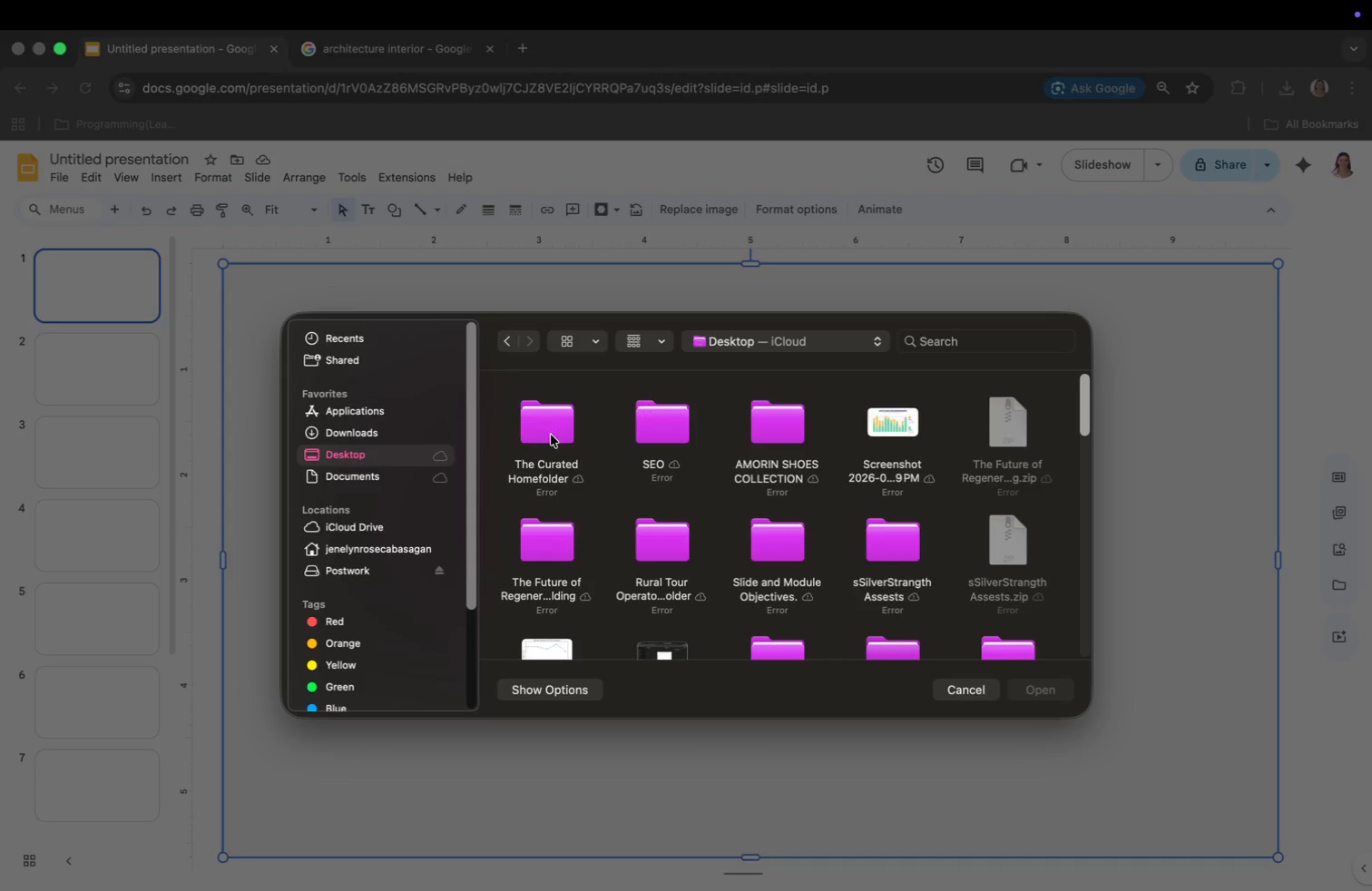 
left_click([547, 435])
 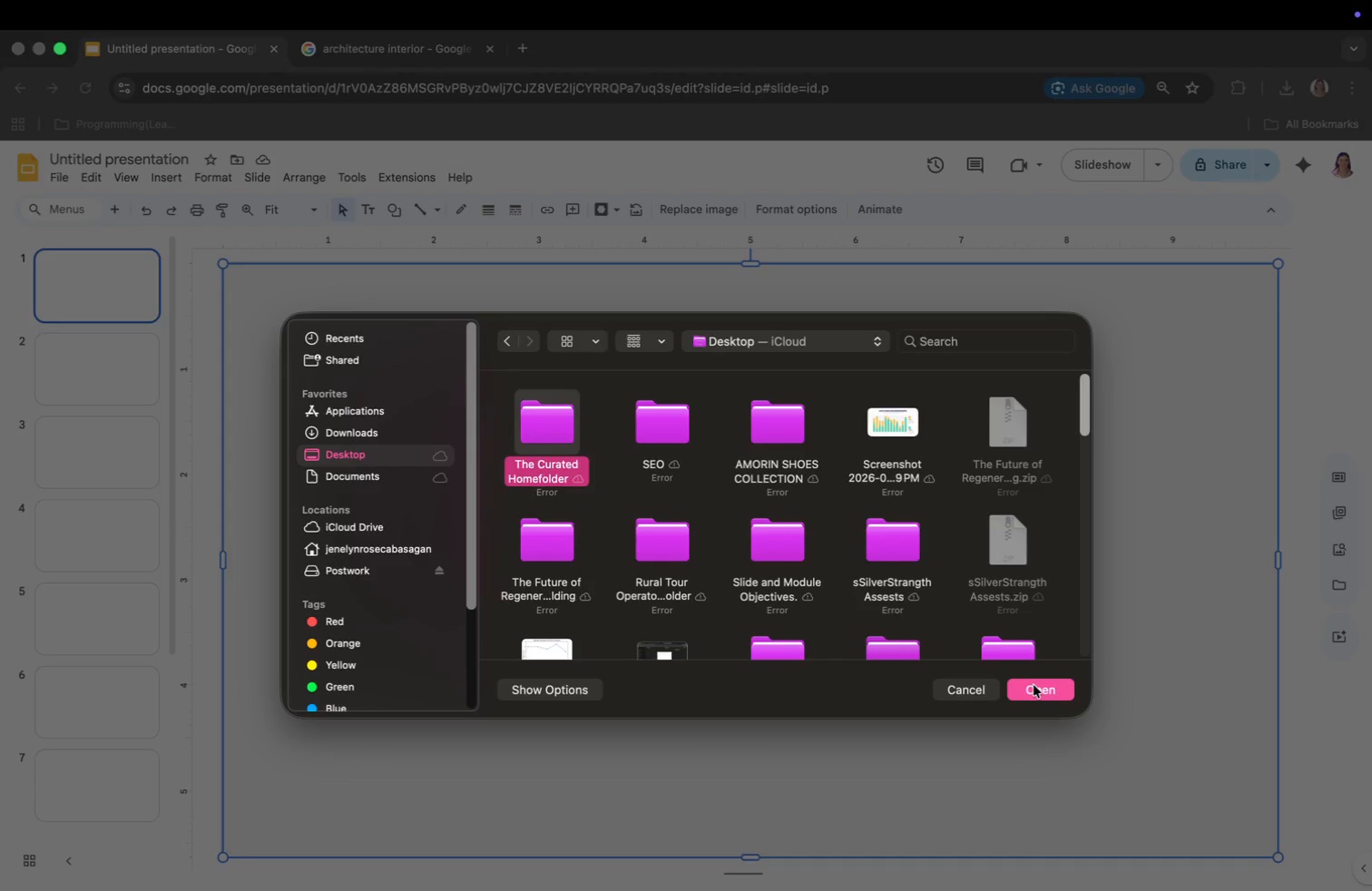 
left_click([1035, 686])
 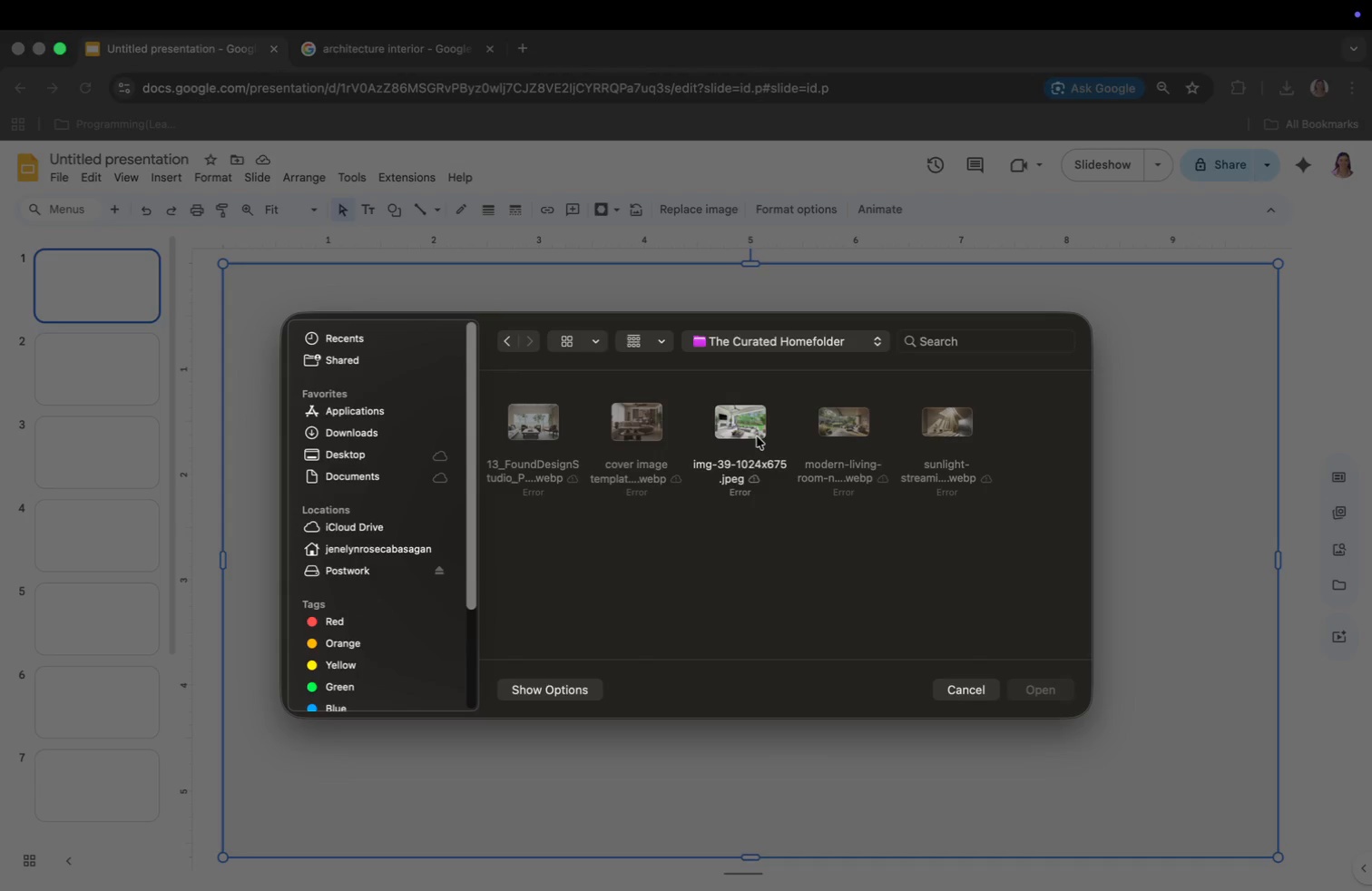 
wait(9.22)
 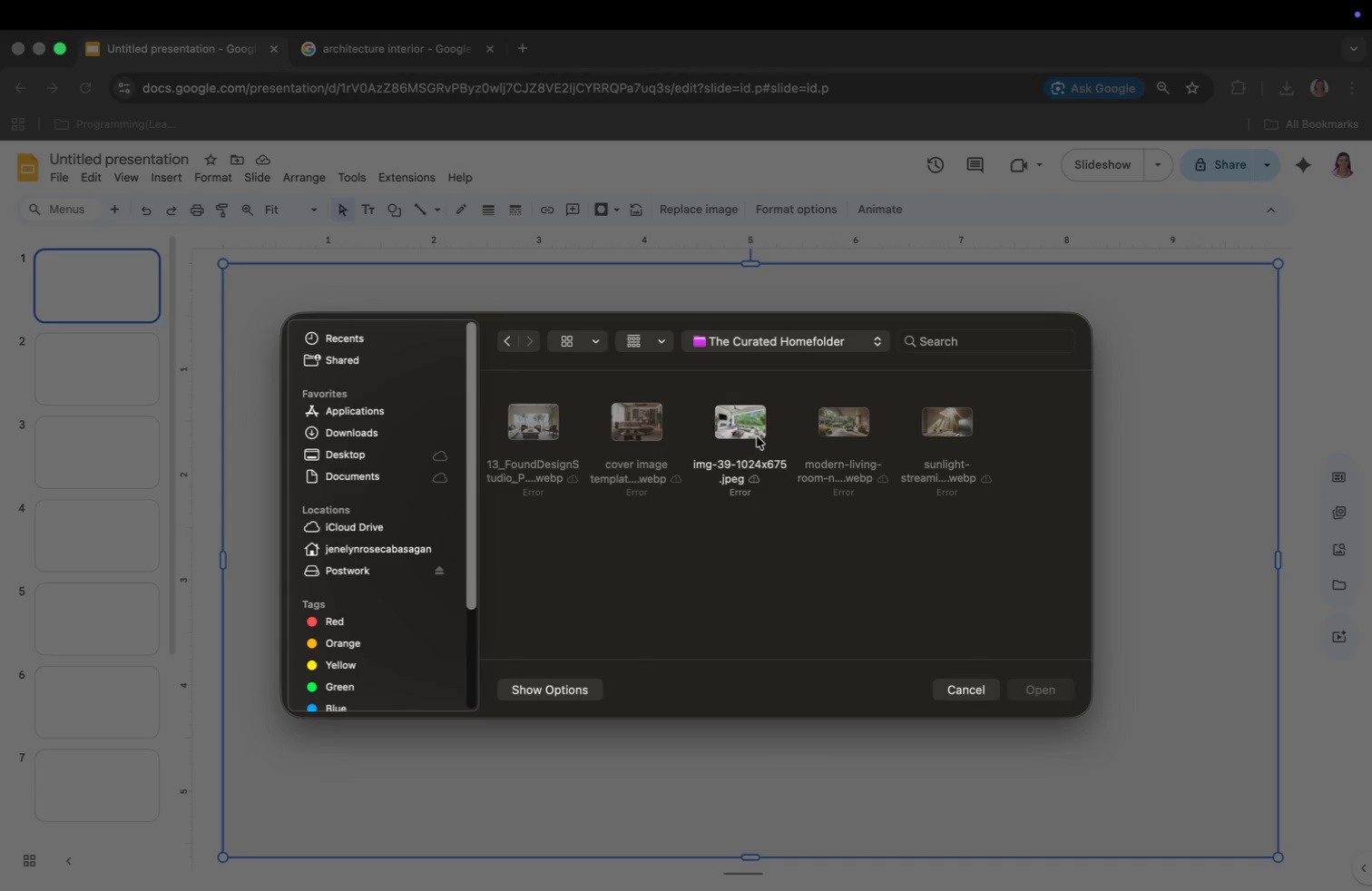 
left_click([740, 425])
 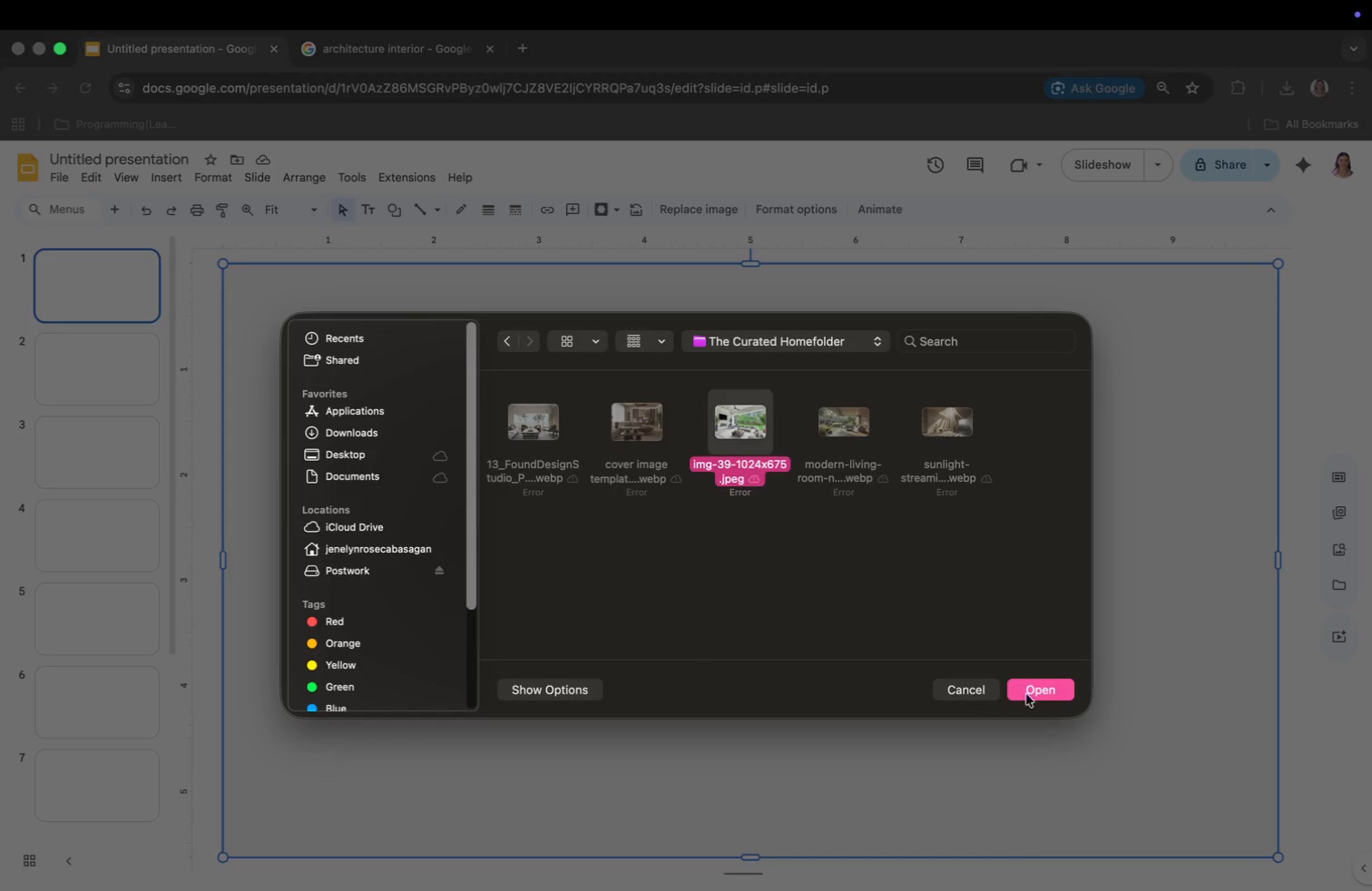 
left_click([1038, 690])
 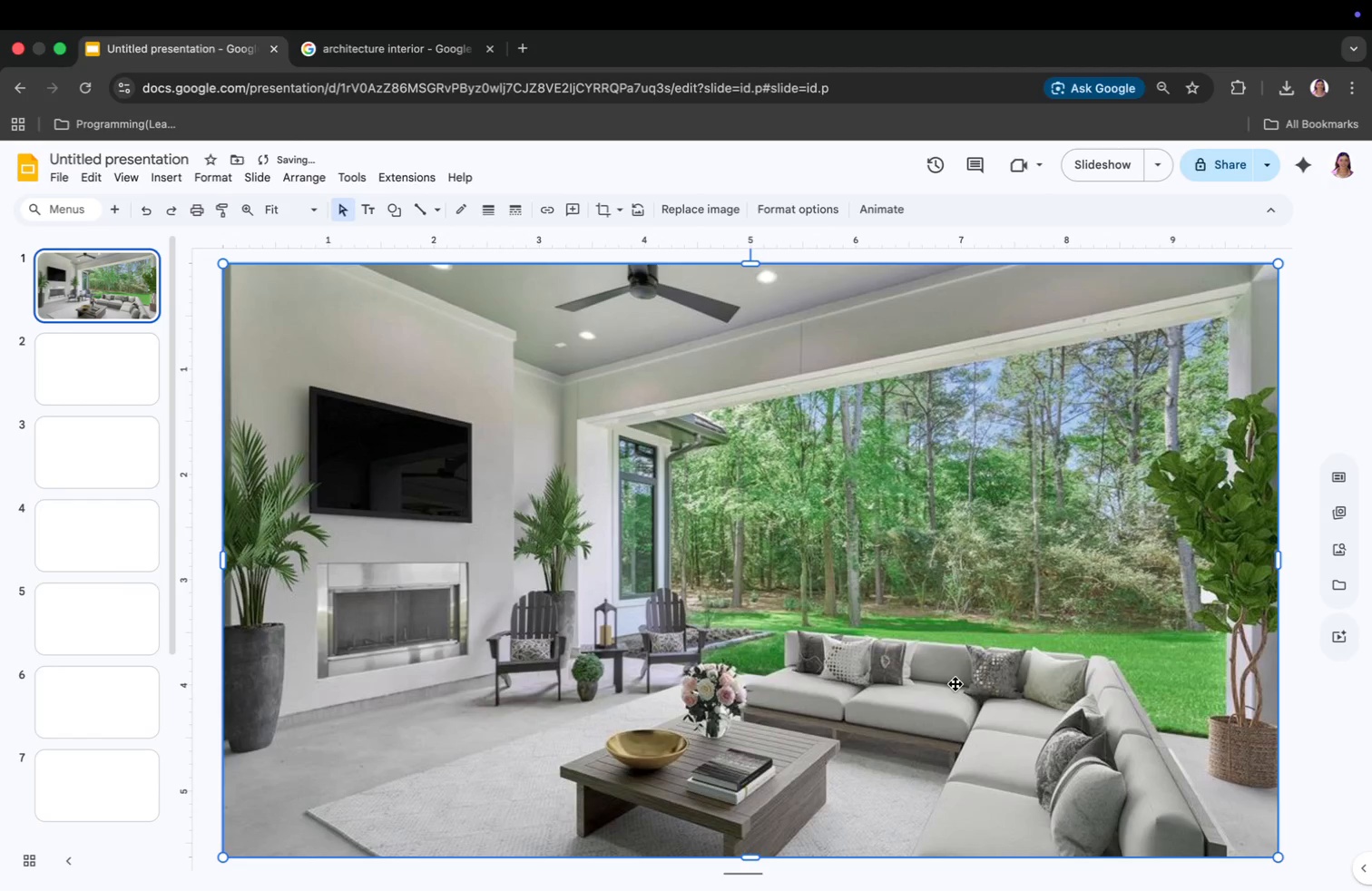 
key(Meta+CommandLeft)
 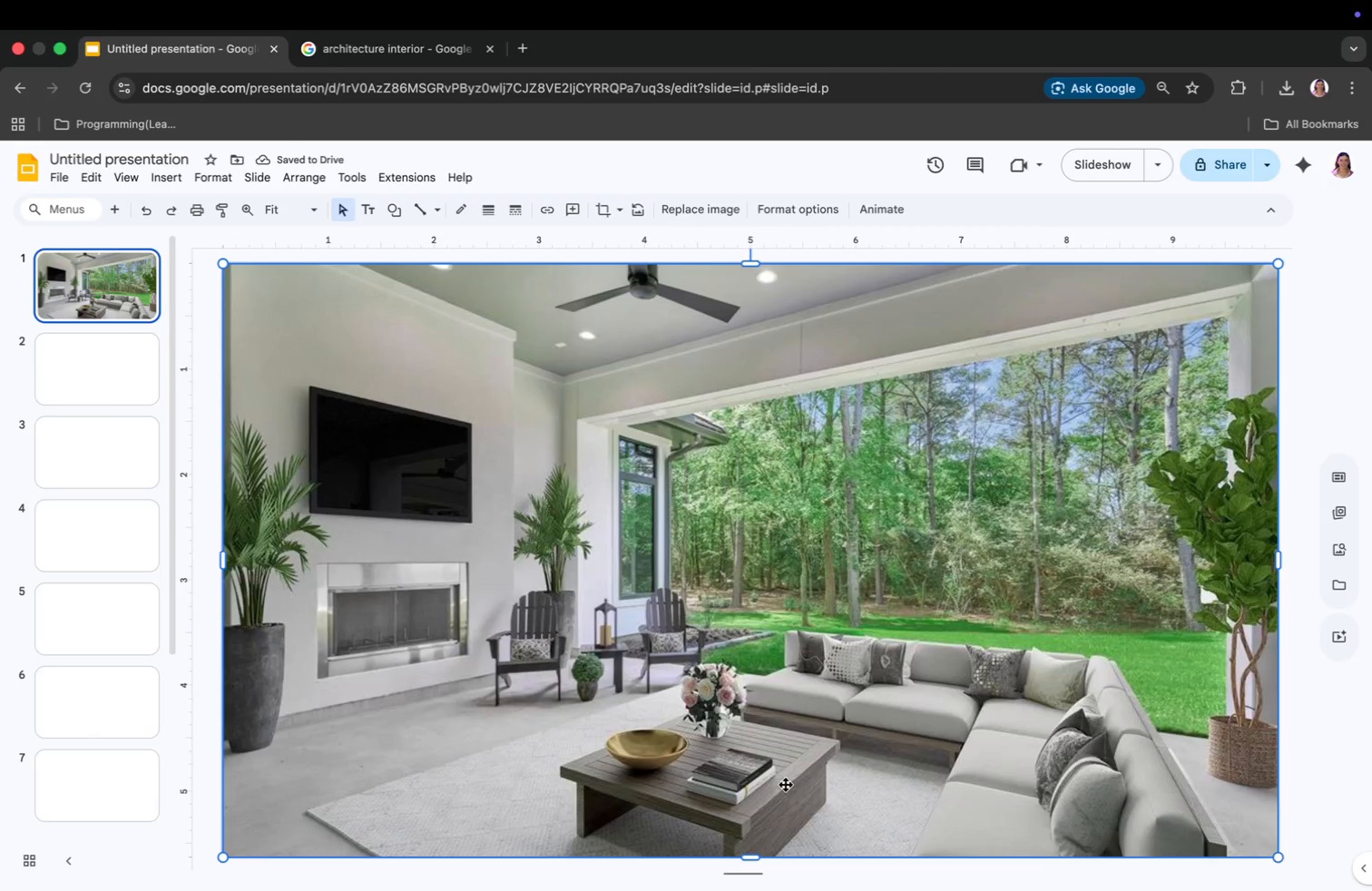 
key(Meta+Z)
 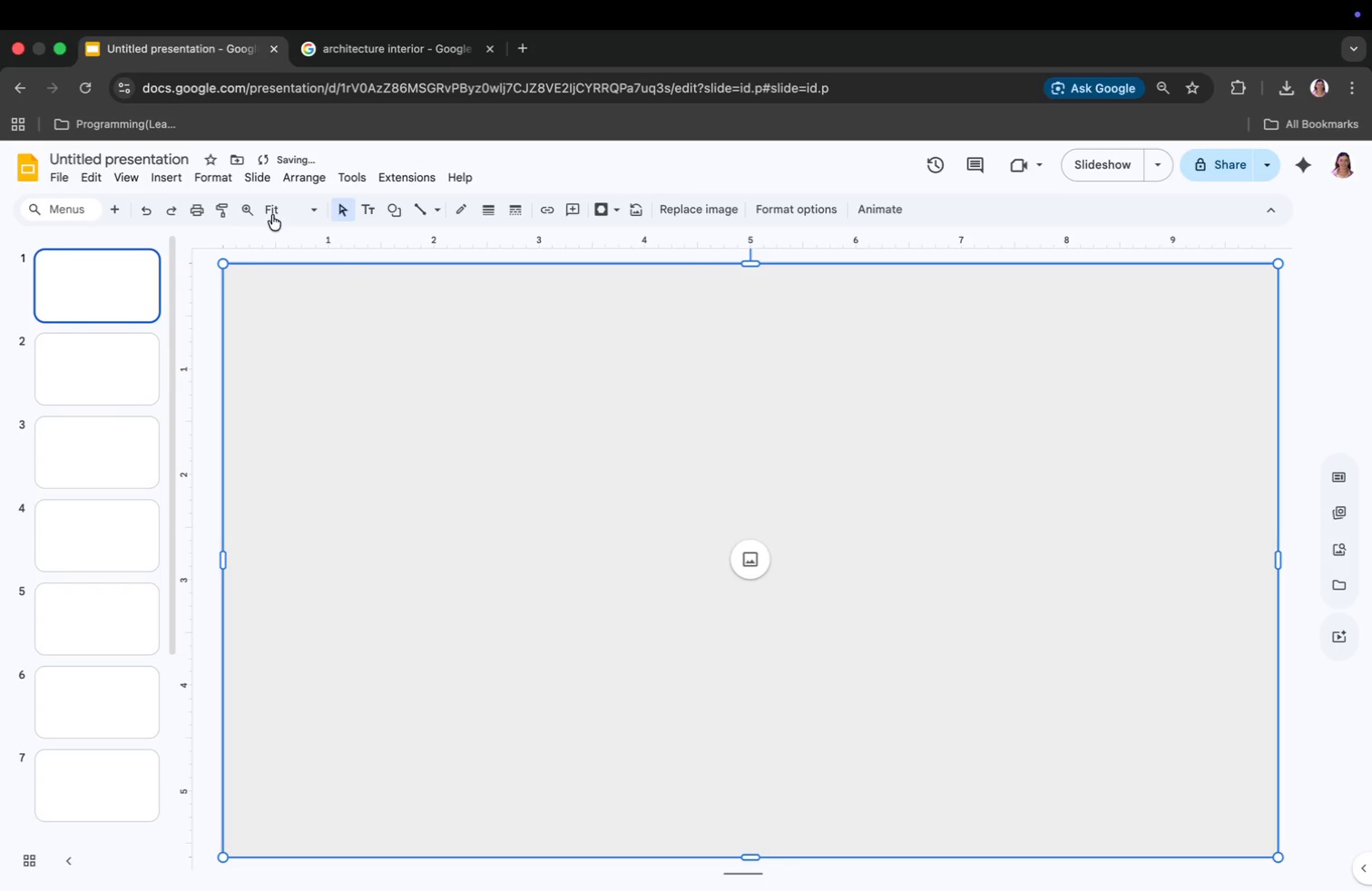 
left_click_drag(start_coordinate=[363, 52], to_coordinate=[370, 54])
 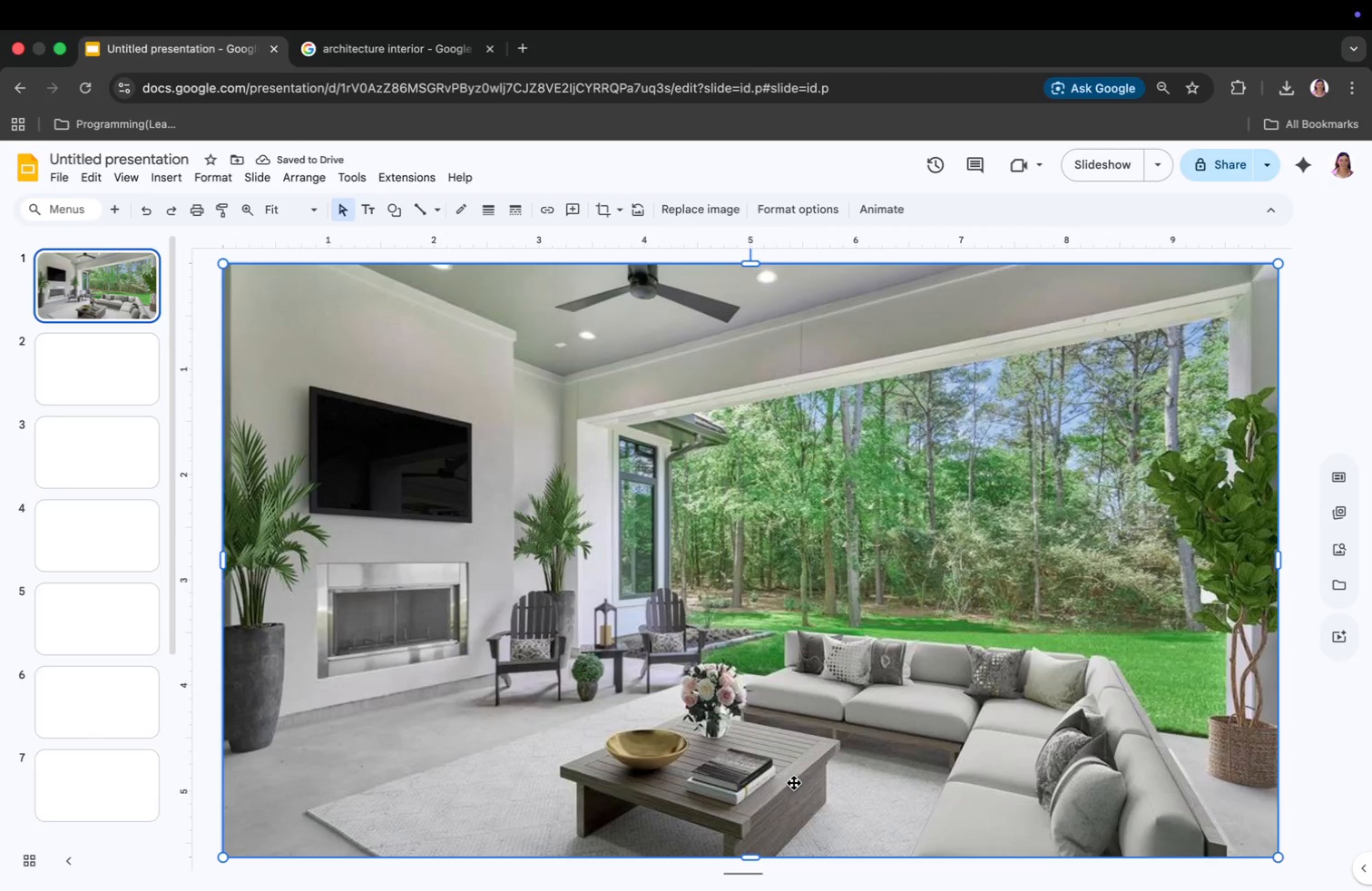 
scroll: coordinate [1093, 559], scroll_direction: down, amount: 8.0
 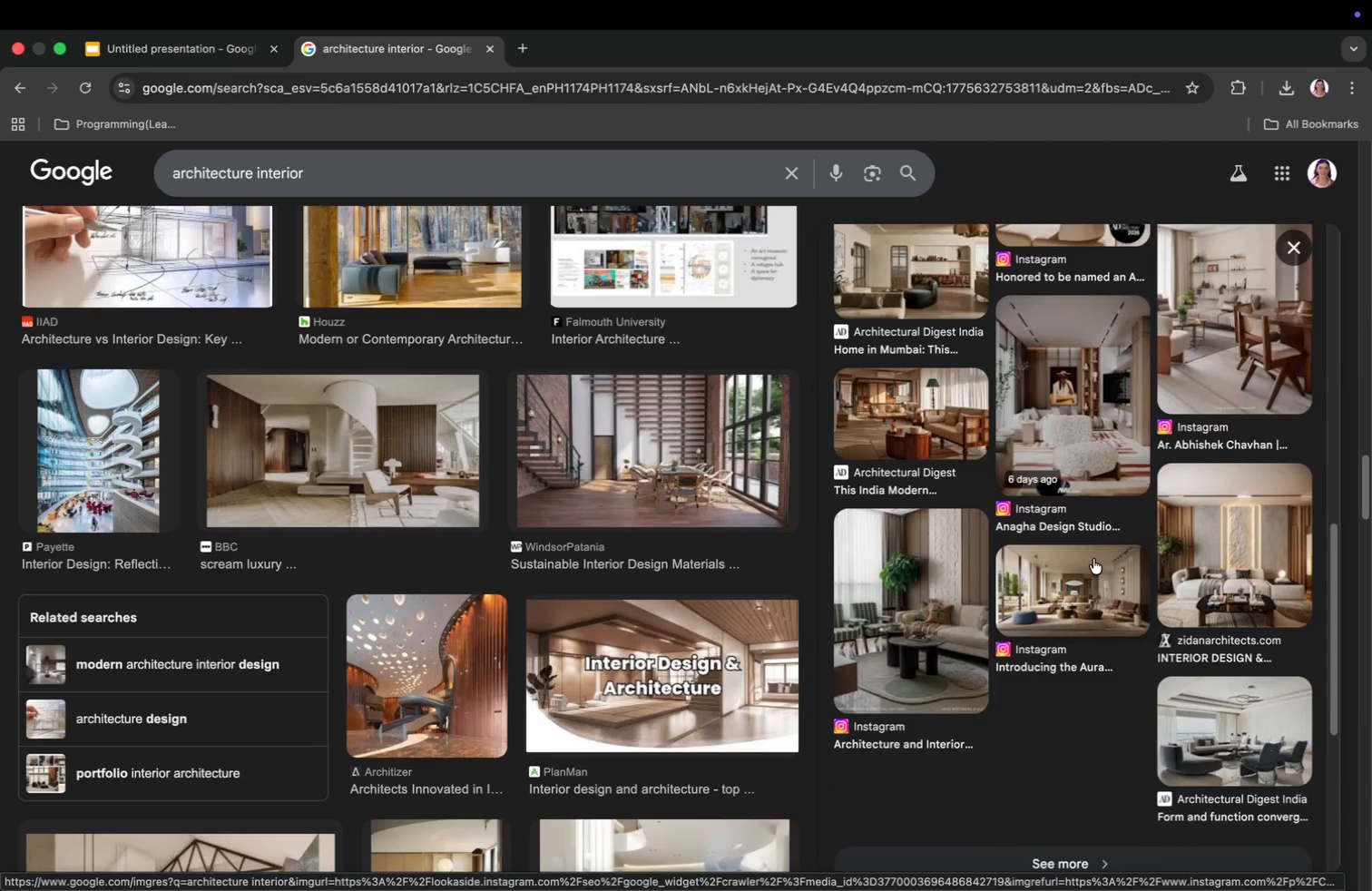 
left_click([1090, 582])
 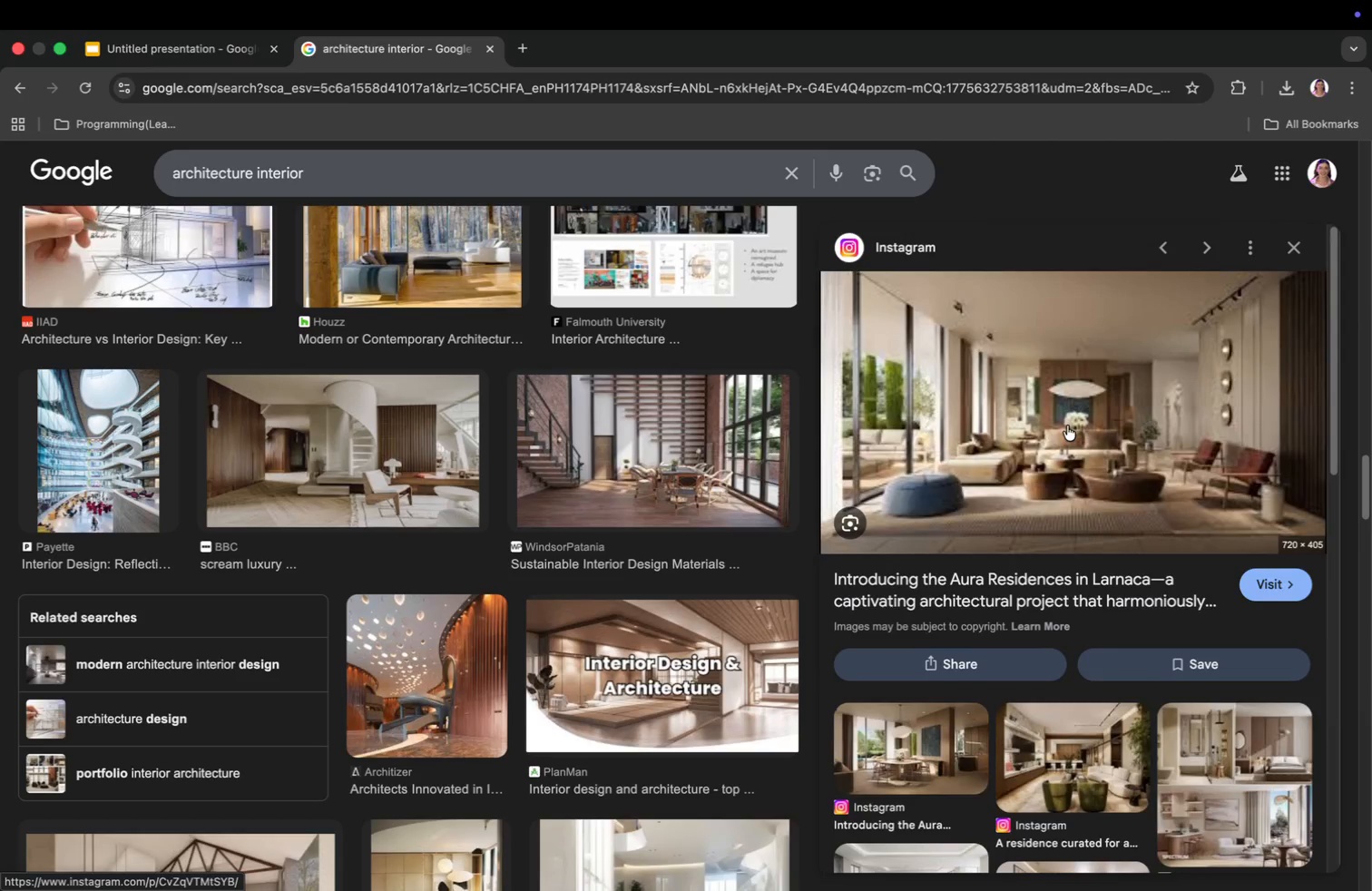 
scroll: coordinate [1132, 766], scroll_direction: down, amount: 7.0
 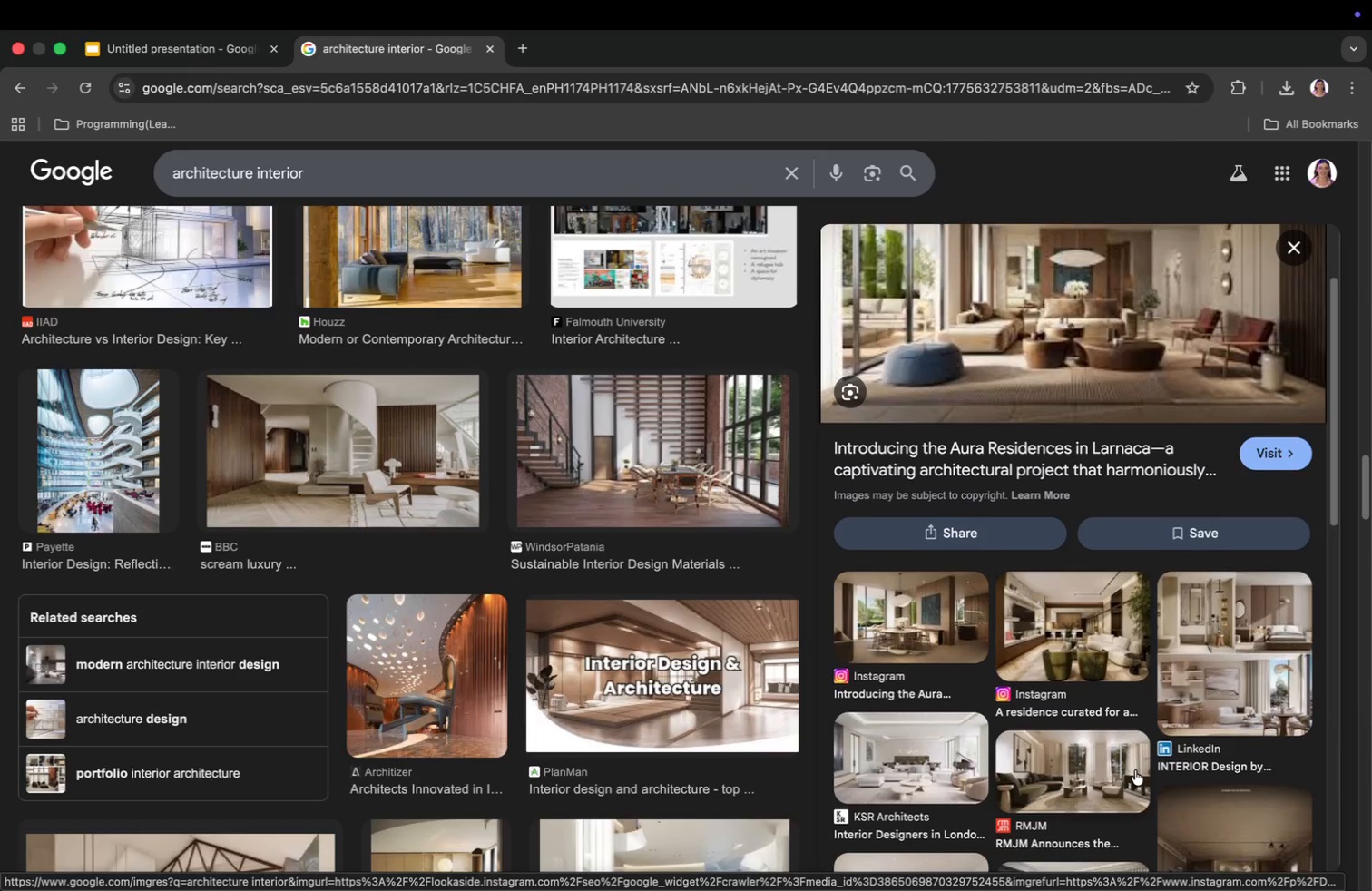 
scroll: coordinate [1132, 766], scroll_direction: up, amount: 14.0
 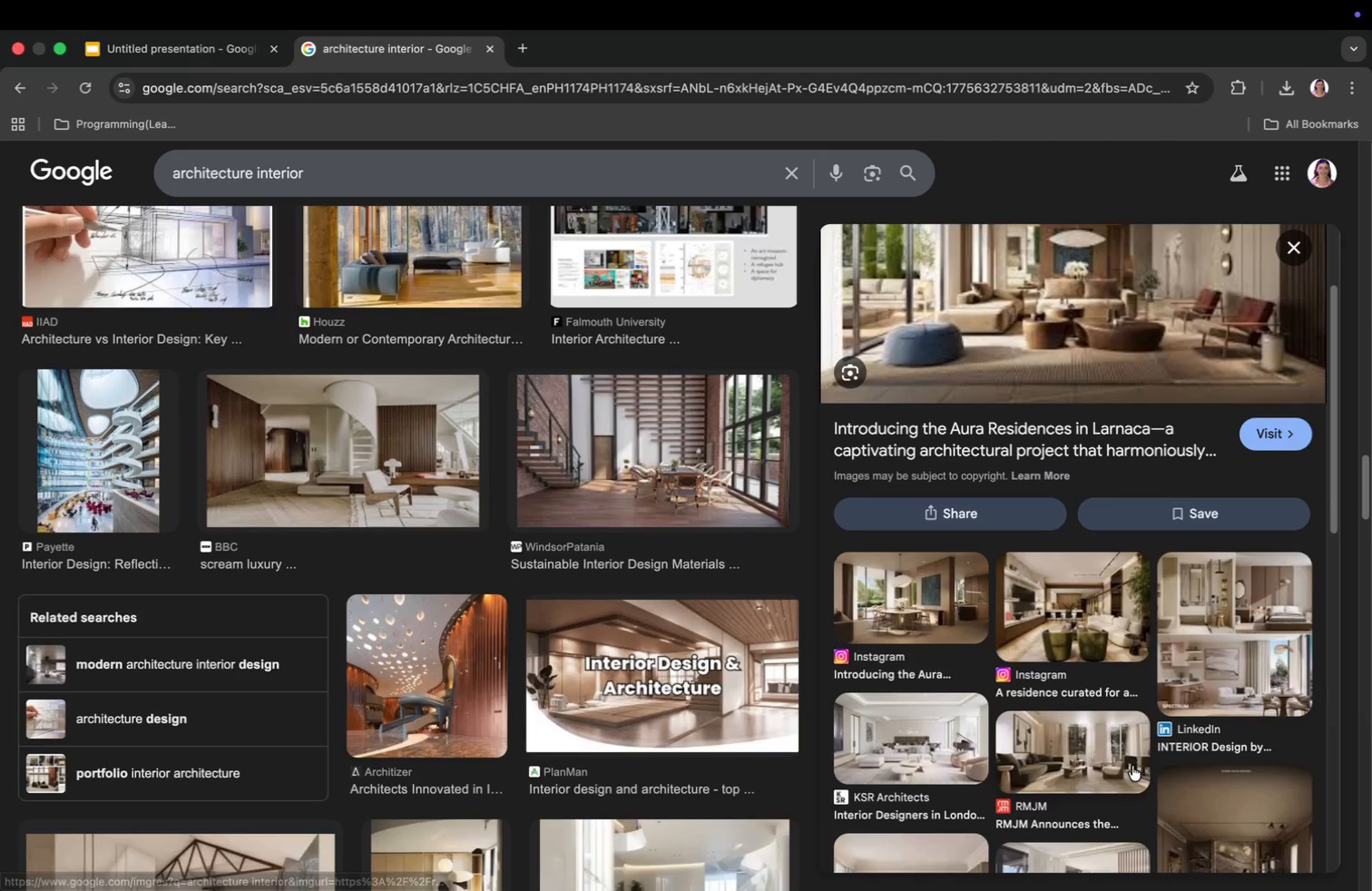 
scroll: coordinate [1132, 766], scroll_direction: down, amount: 10.0
 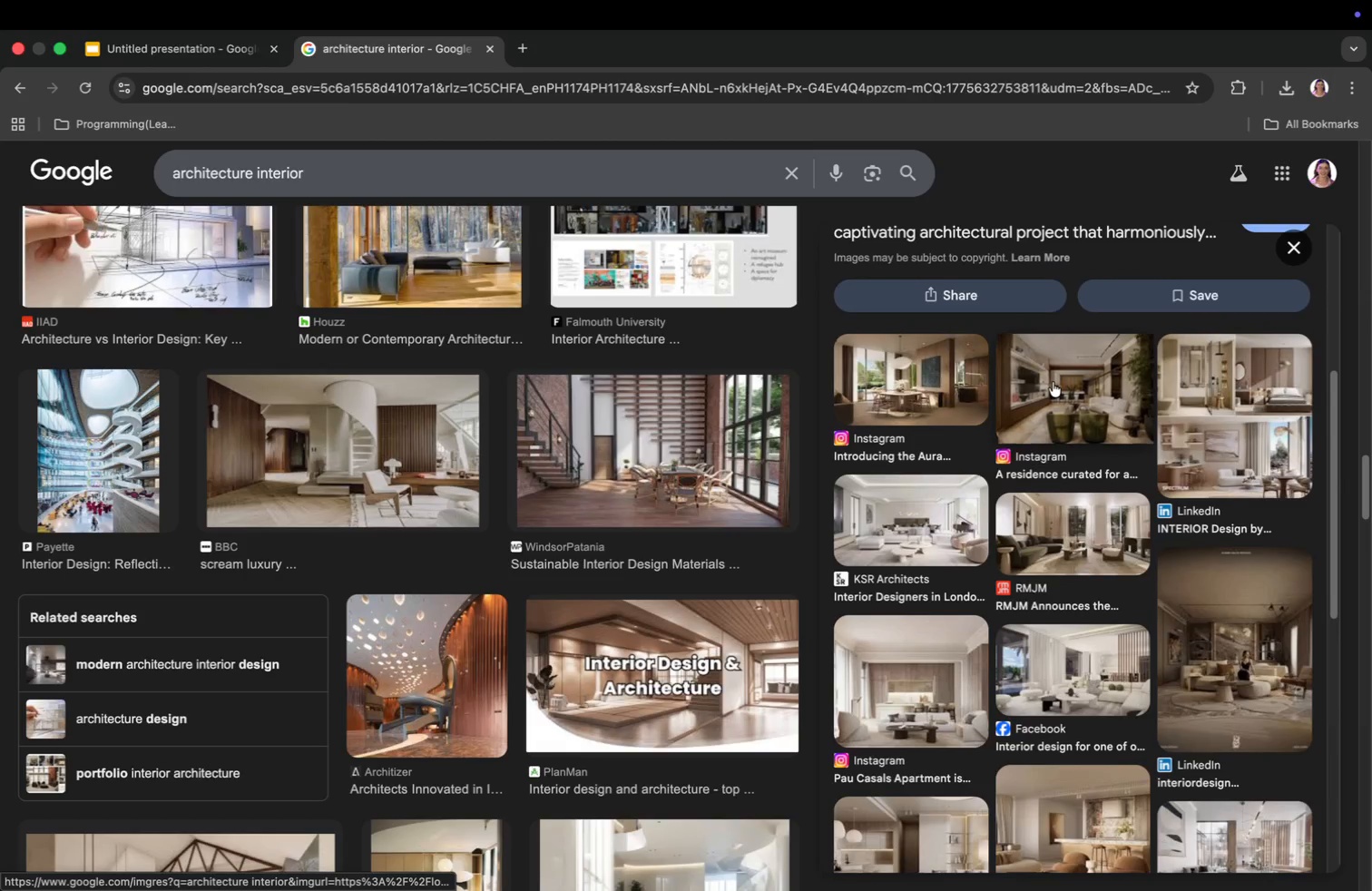 
scroll: coordinate [889, 671], scroll_direction: up, amount: 16.0
 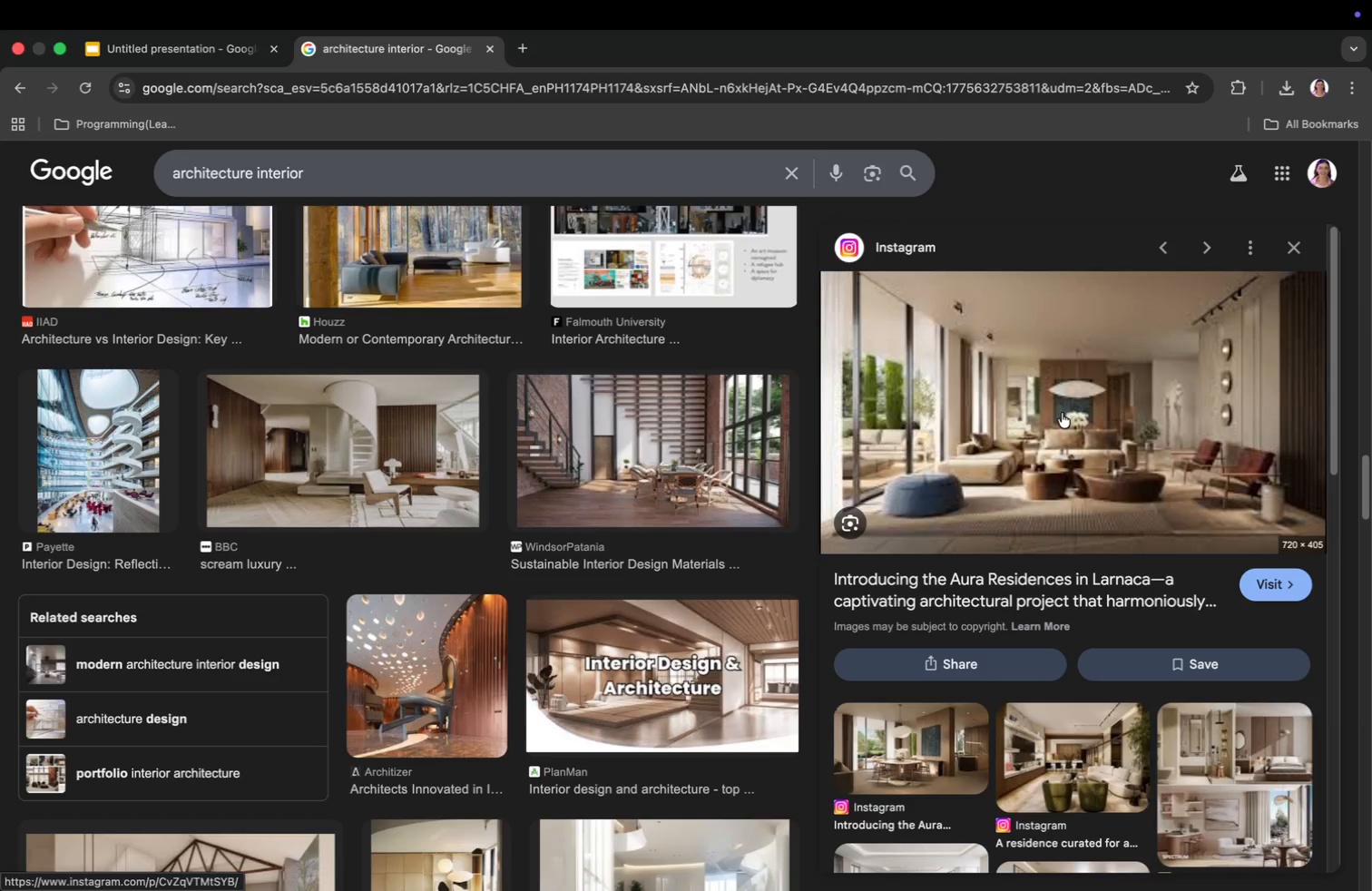 
wait(9.15)
 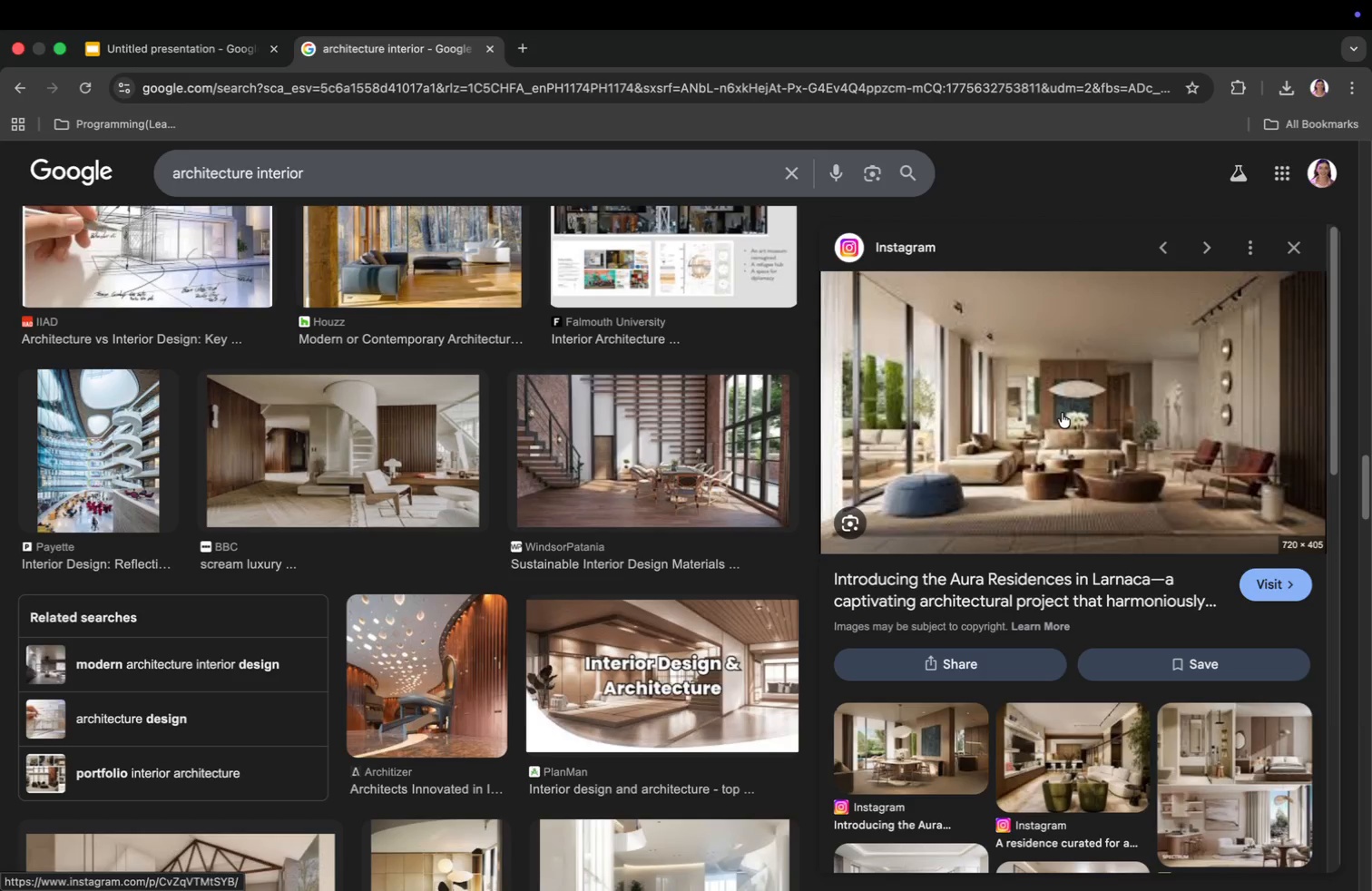 
double_click([1093, 785])
 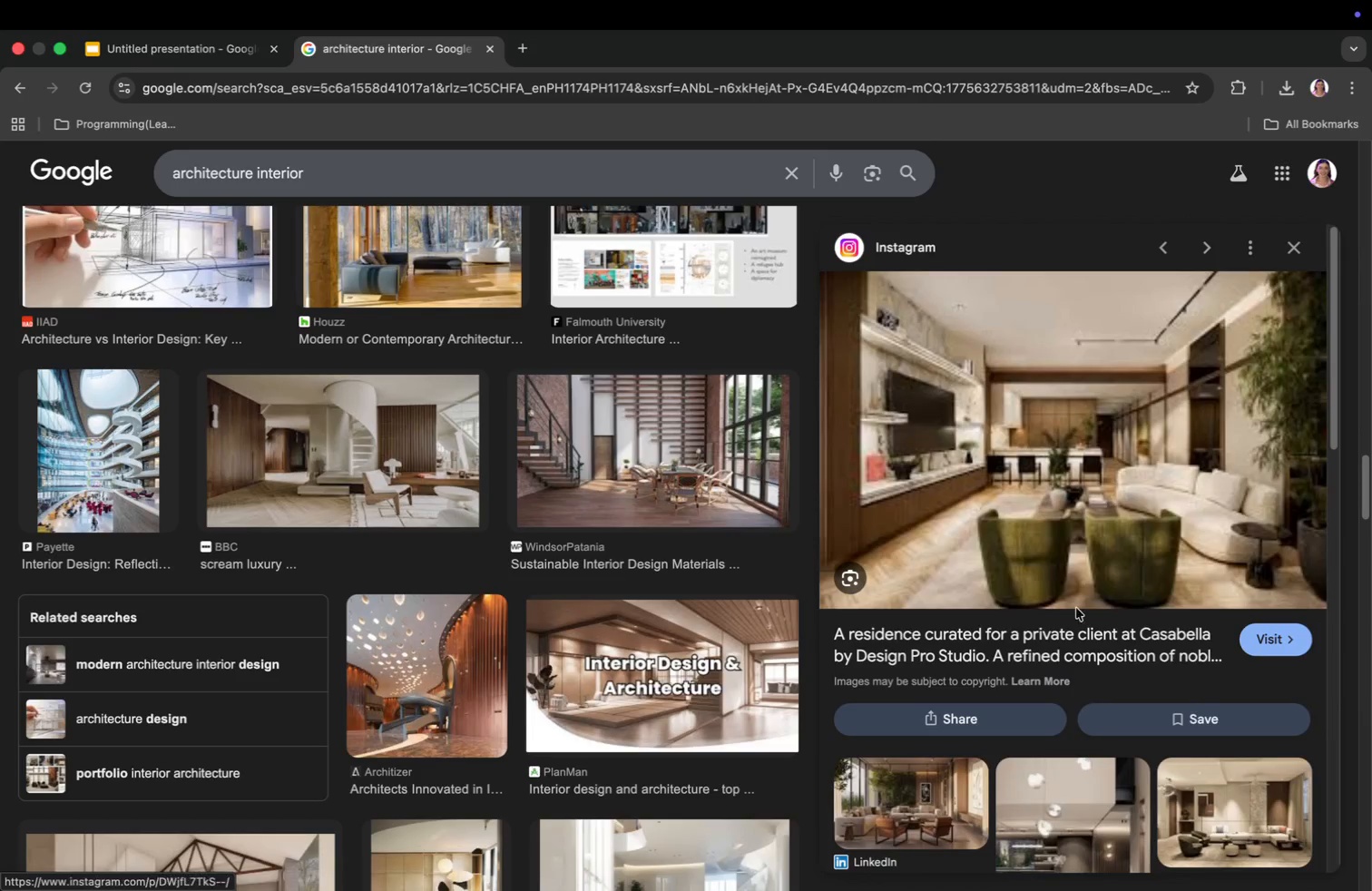 
scroll: coordinate [1046, 529], scroll_direction: down, amount: 12.0
 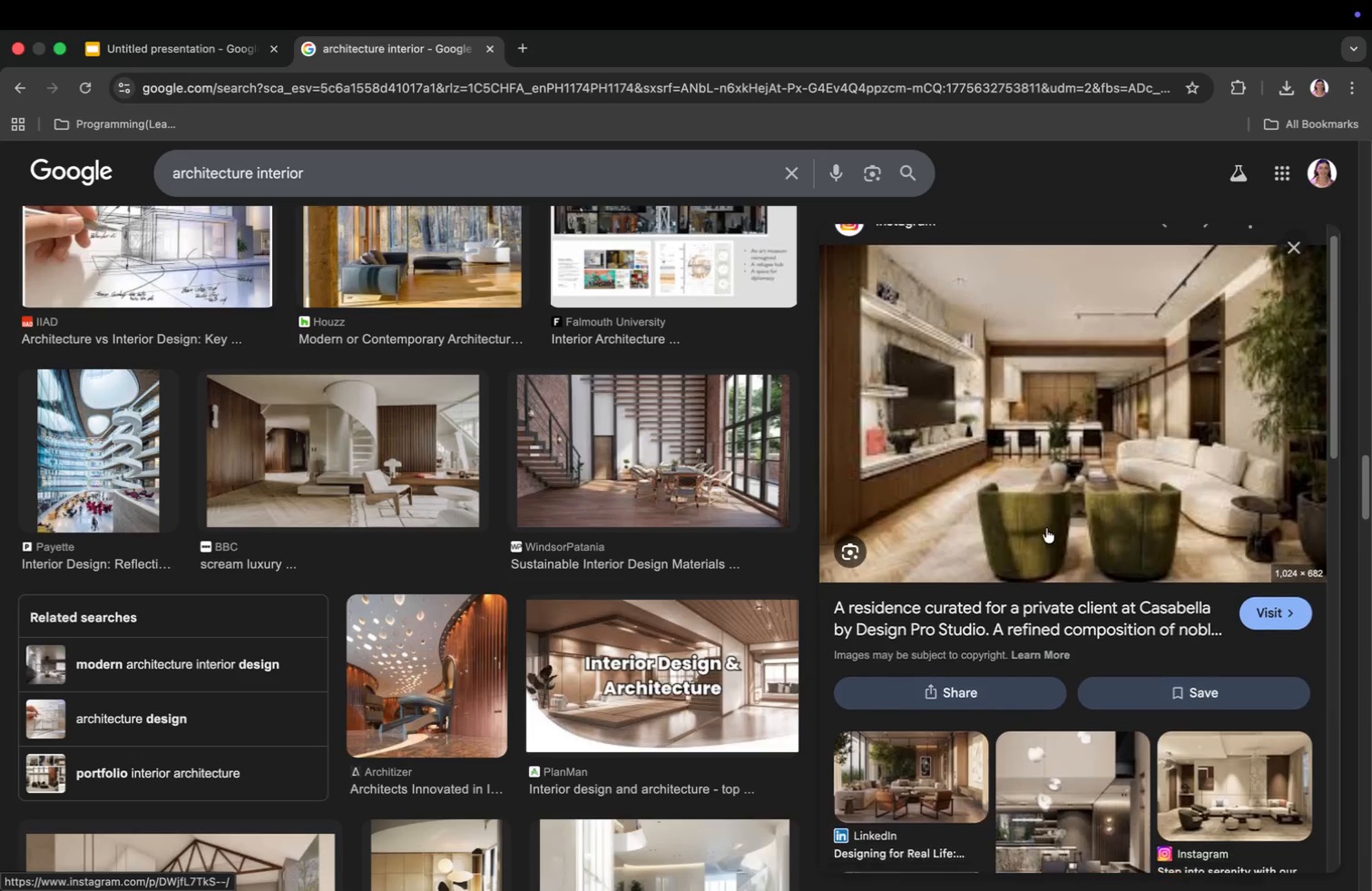 
scroll: coordinate [375, 399], scroll_direction: up, amount: 43.0
 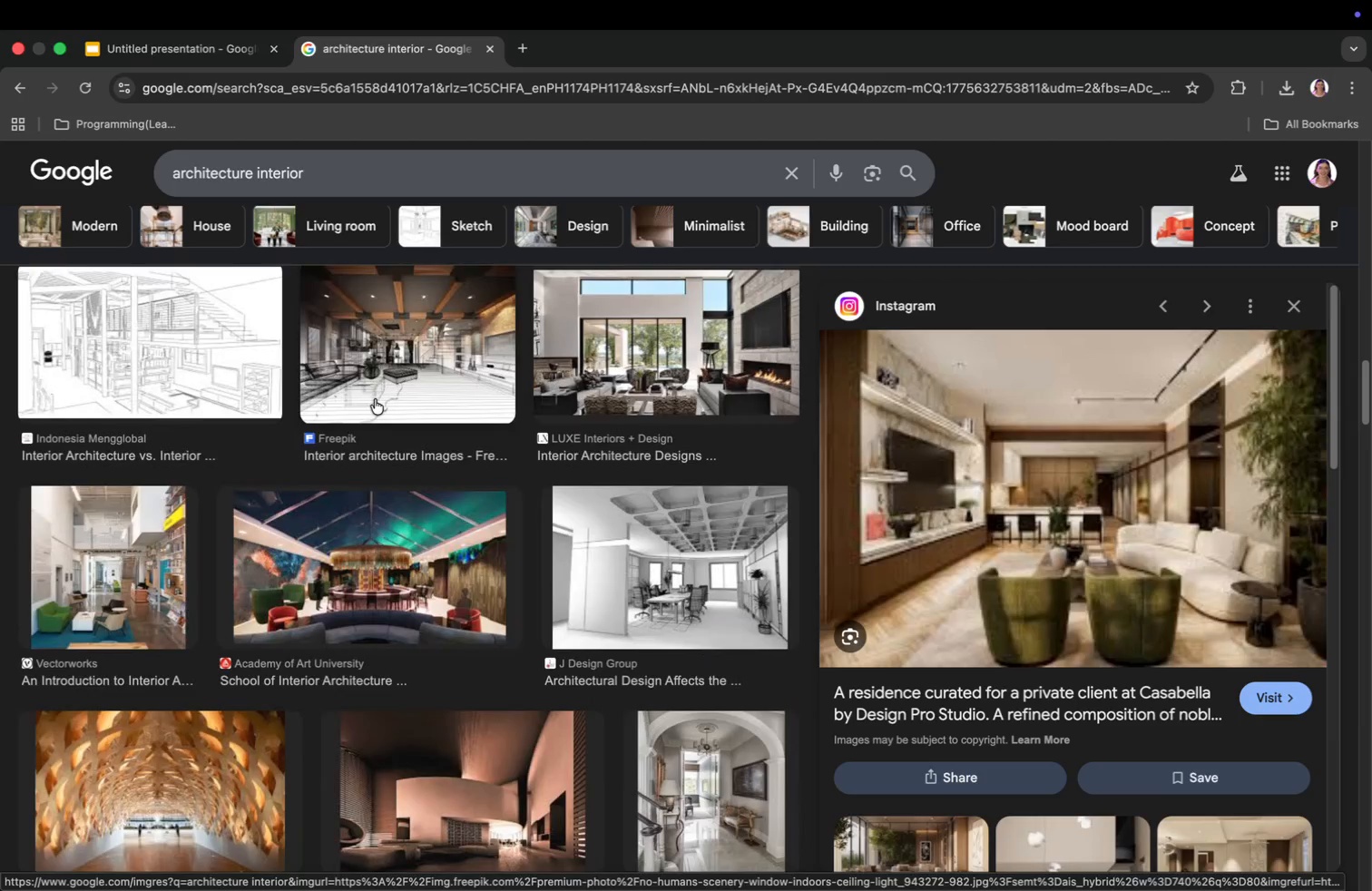 
left_click([318, 176])
 